 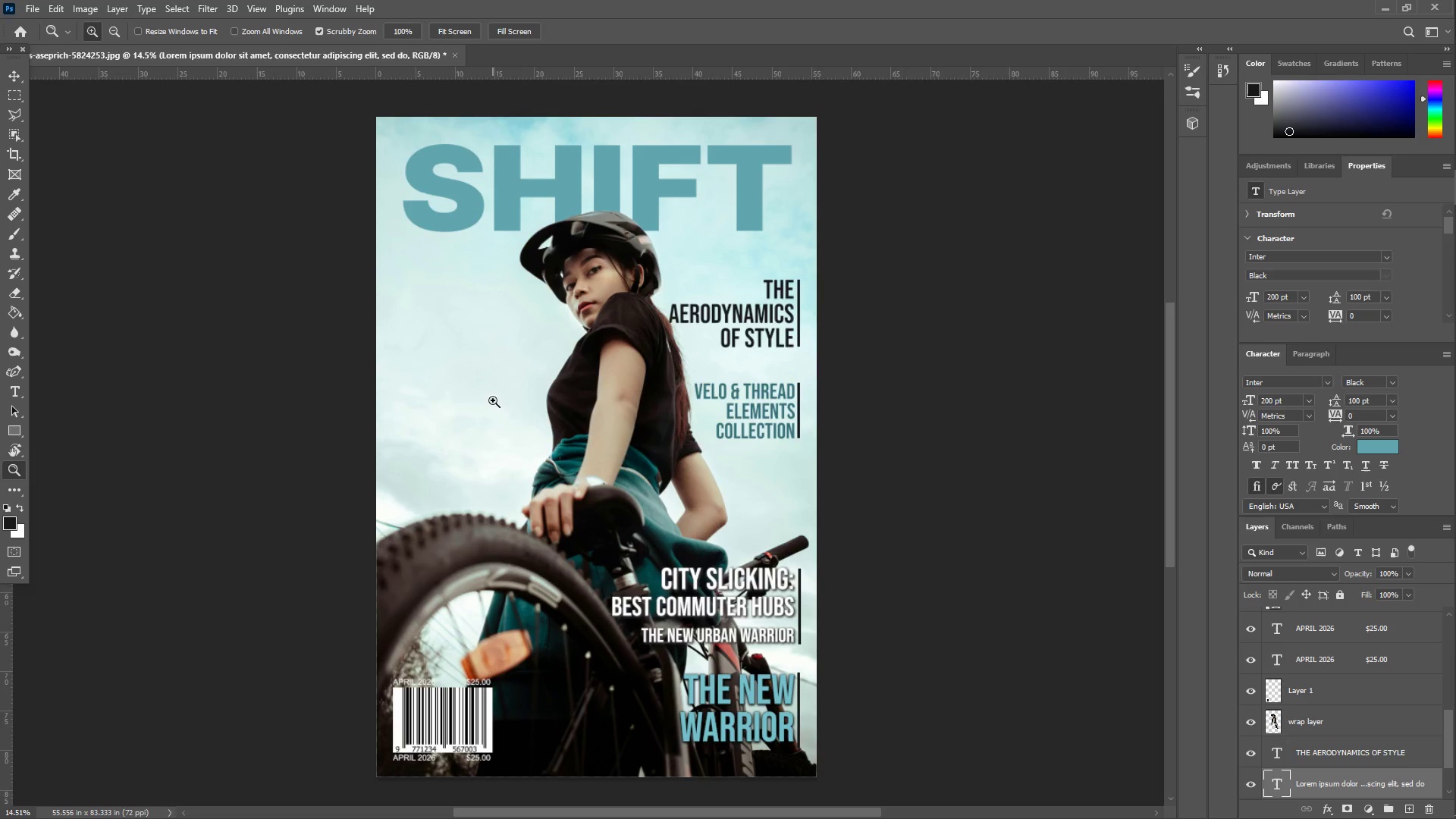 
left_click_drag(start_coordinate=[420, 761], to_coordinate=[447, 708])
 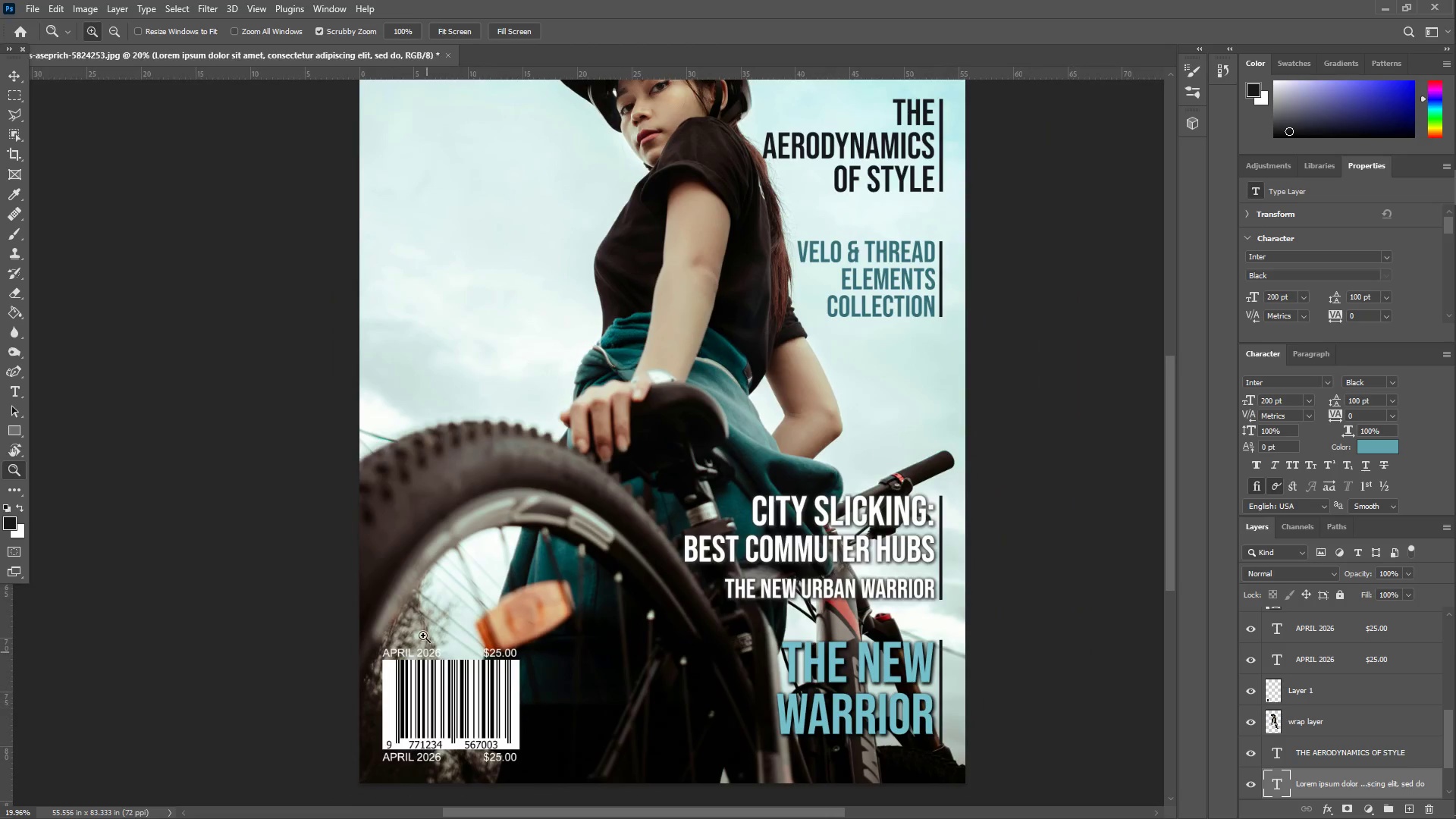 
left_click_drag(start_coordinate=[541, 464], to_coordinate=[520, 457])
 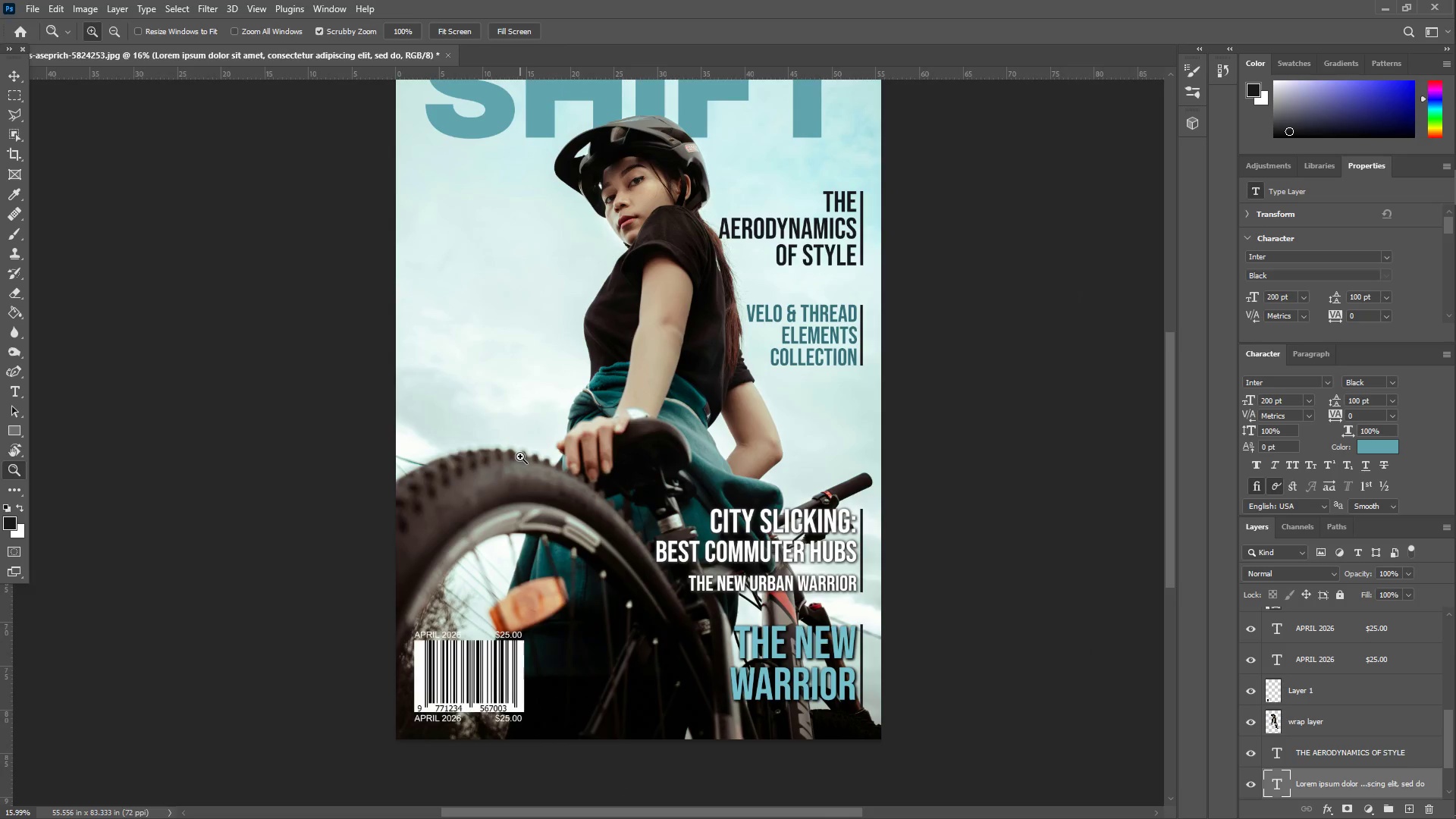 
scroll: coordinate [519, 457], scroll_direction: up, amount: 4.0
 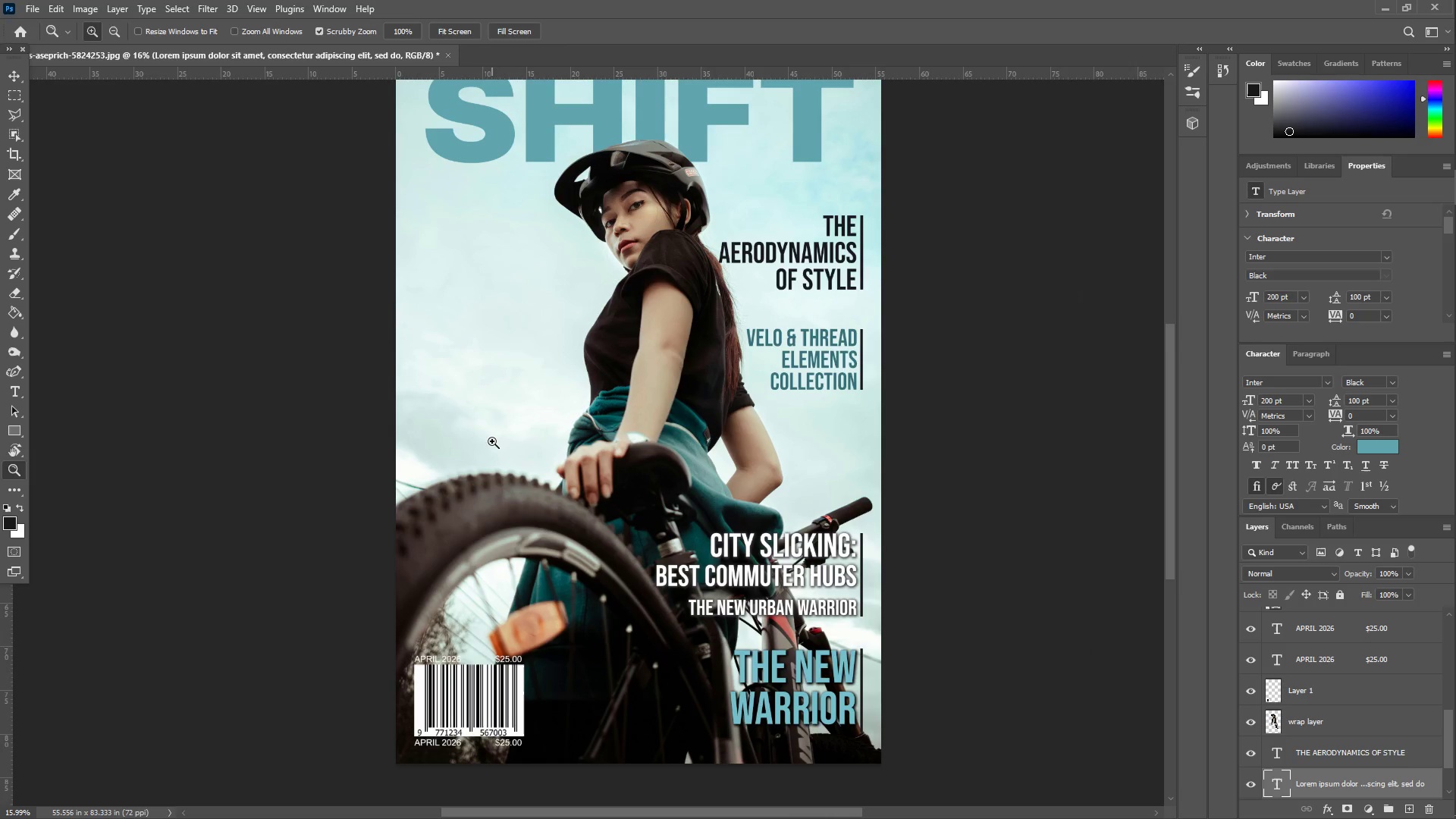 
left_click_drag(start_coordinate=[494, 447], to_coordinate=[485, 454])
 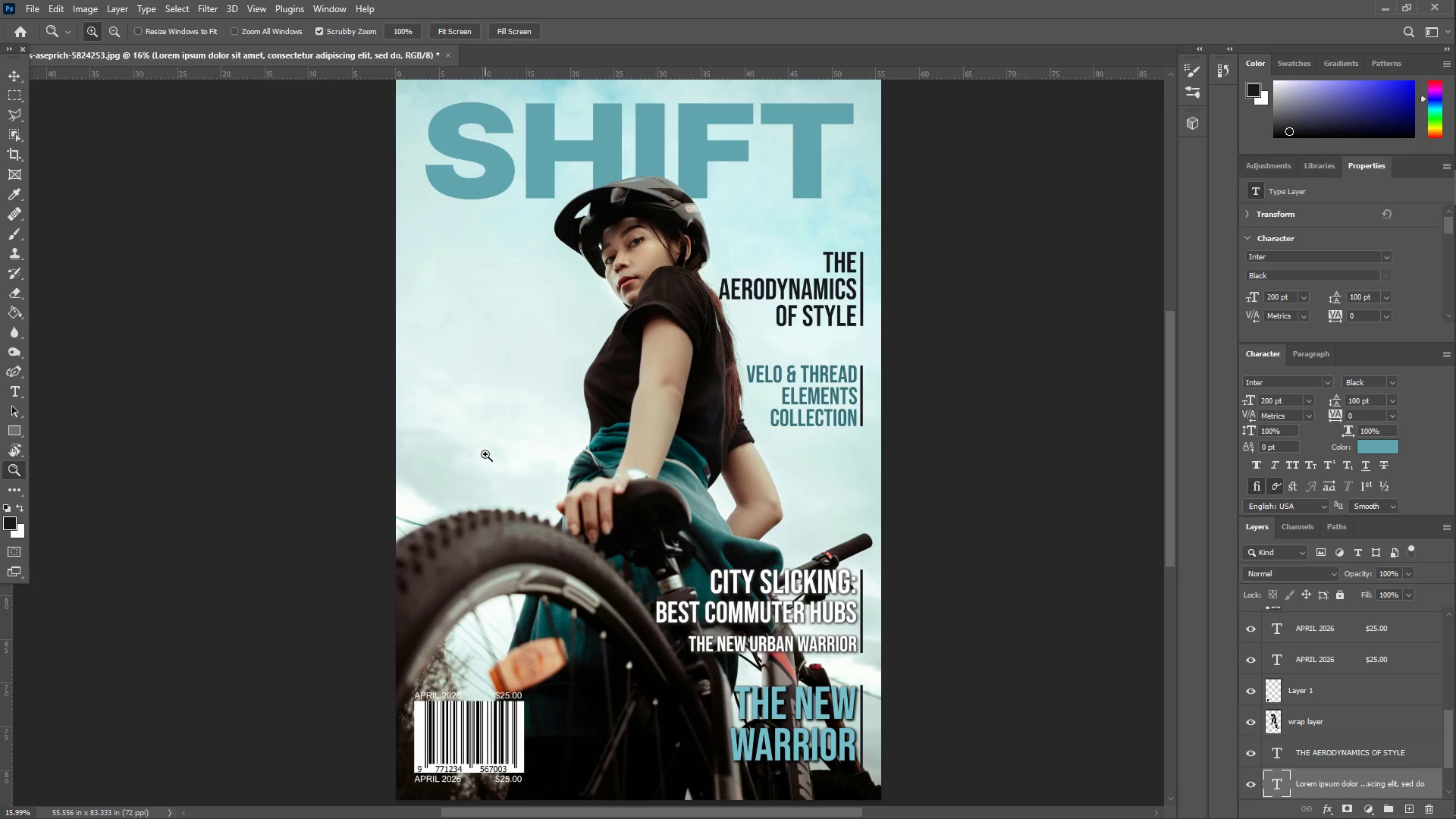 
scroll: coordinate [491, 441], scroll_direction: up, amount: 3.0
 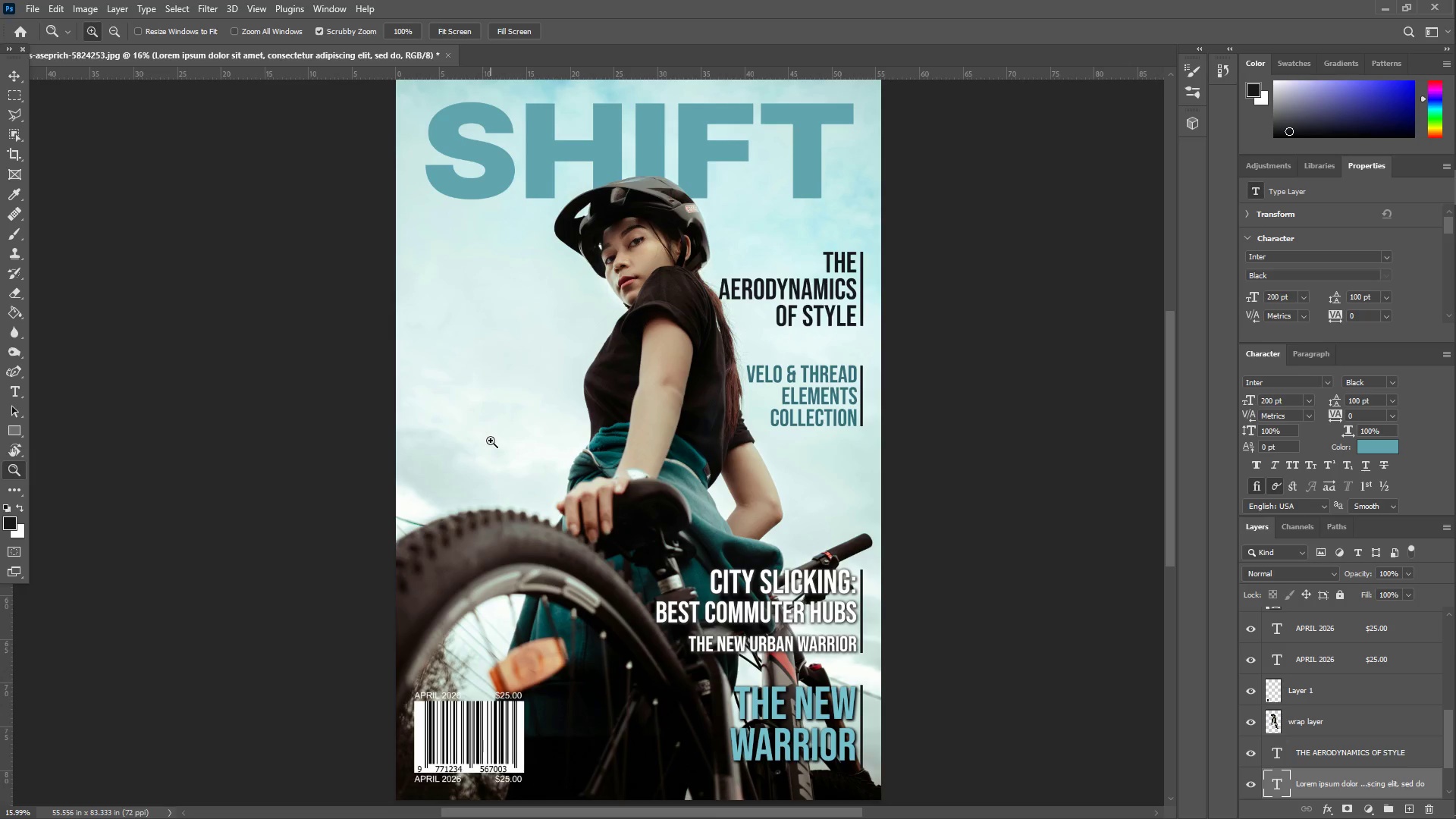 
left_click_drag(start_coordinate=[485, 454], to_coordinate=[475, 454])
 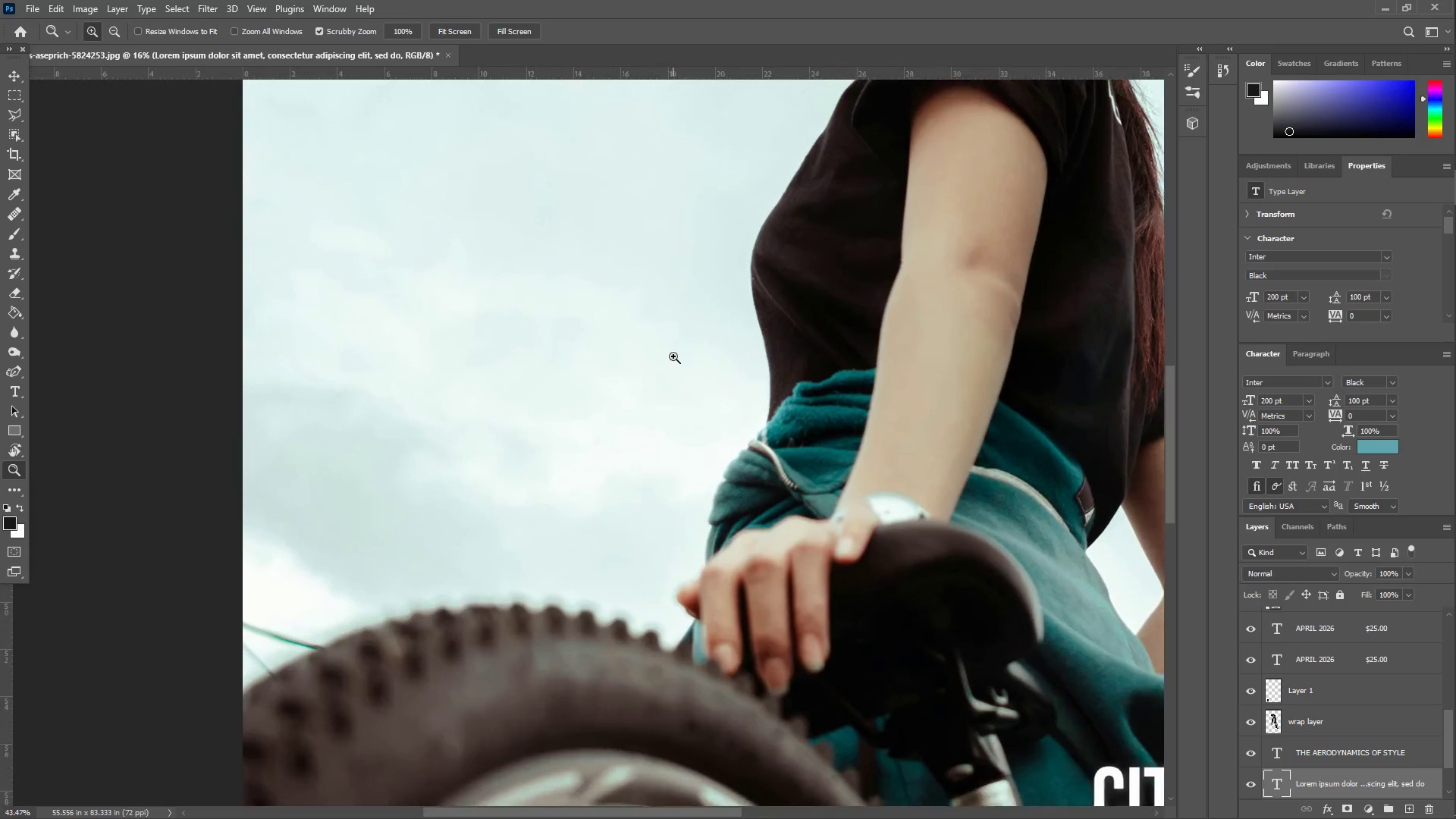 
left_click_drag(start_coordinate=[740, 403], to_coordinate=[663, 408])
 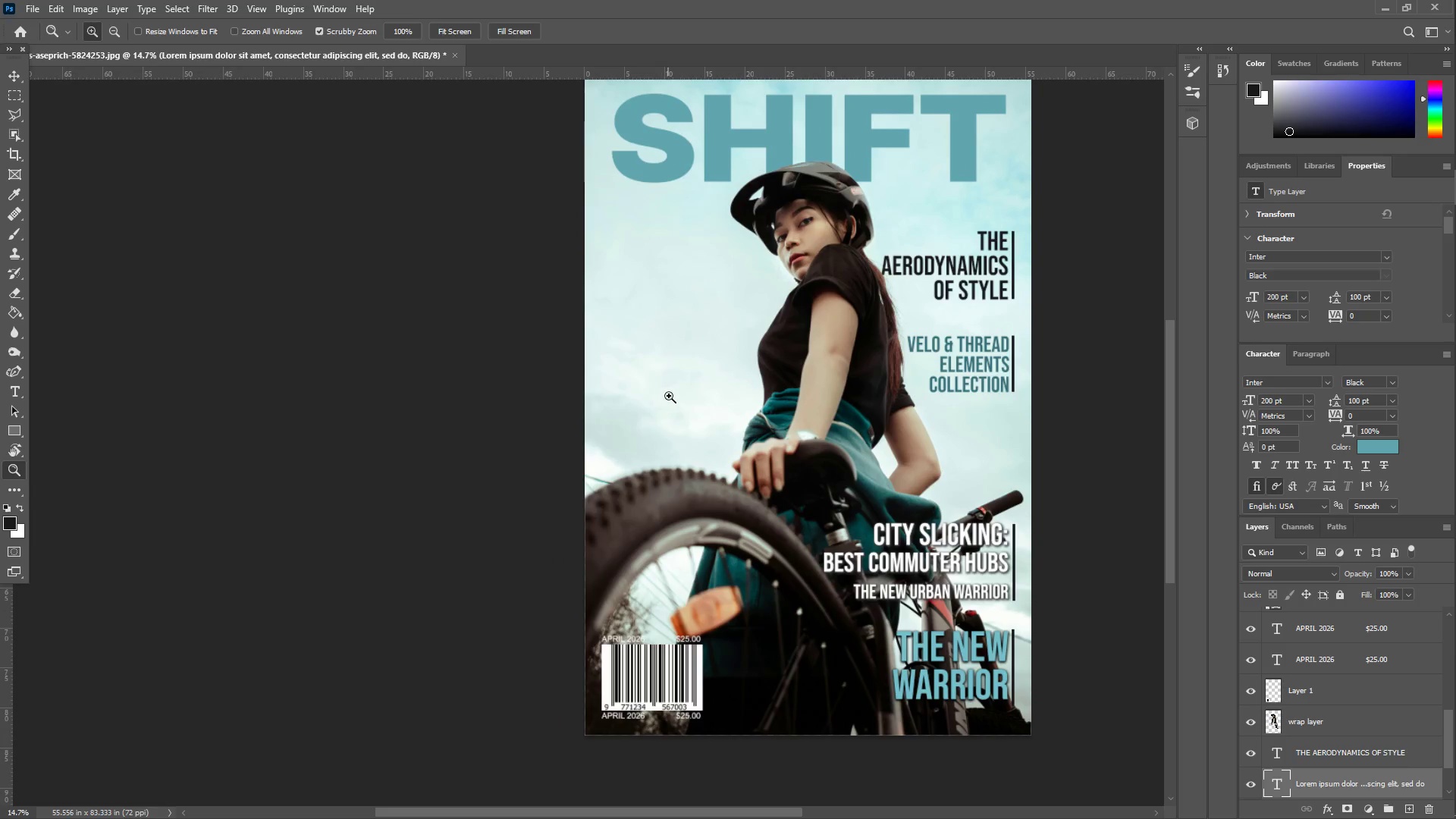 
hold_key(key=Space, duration=1.08)
 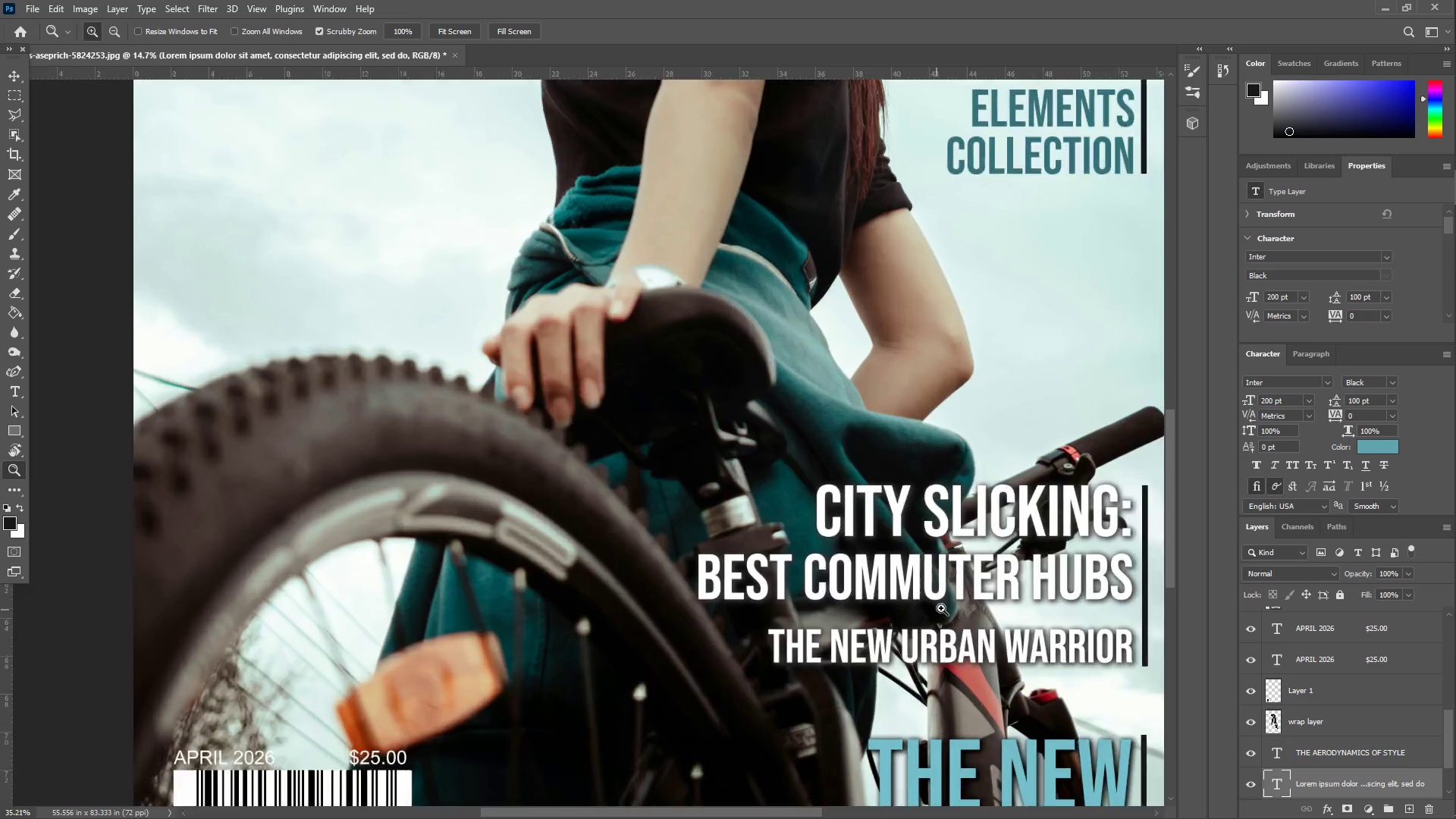 
left_click_drag(start_coordinate=[692, 408], to_coordinate=[670, 452])
 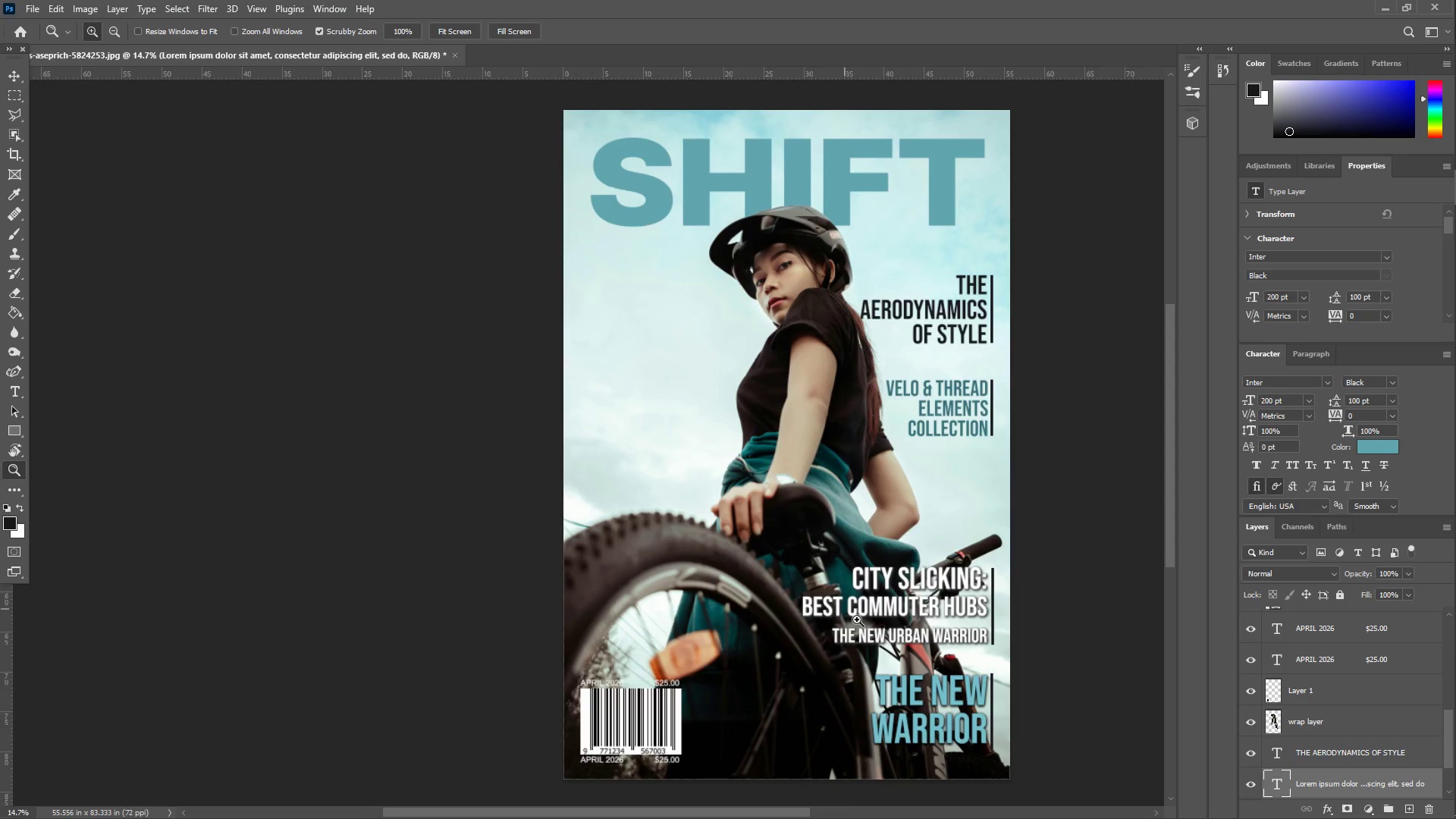 
left_click_drag(start_coordinate=[880, 629], to_coordinate=[968, 603])
 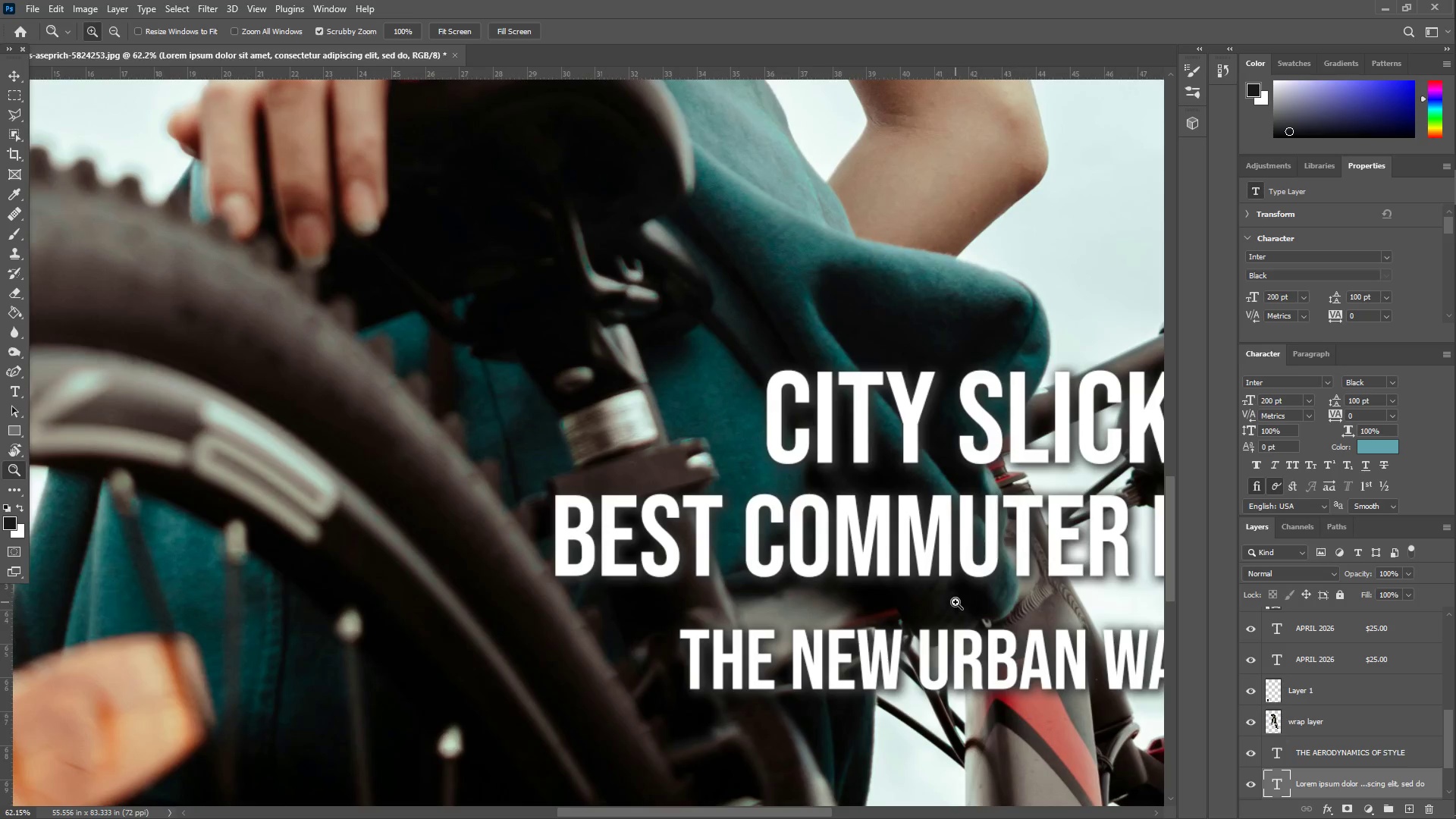 
hold_key(key=Space, duration=1.25)
 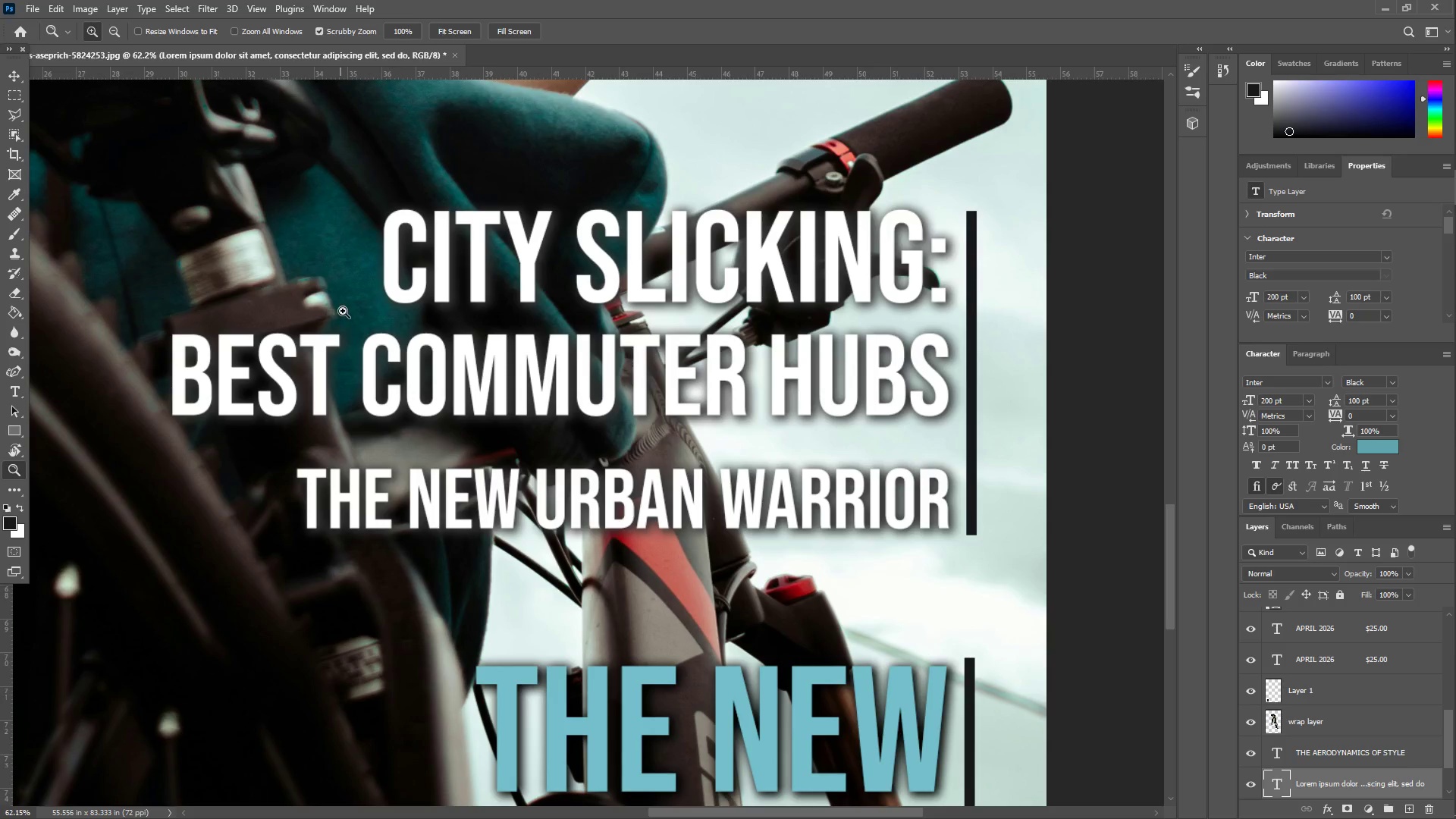 
left_click_drag(start_coordinate=[943, 601], to_coordinate=[560, 440])
 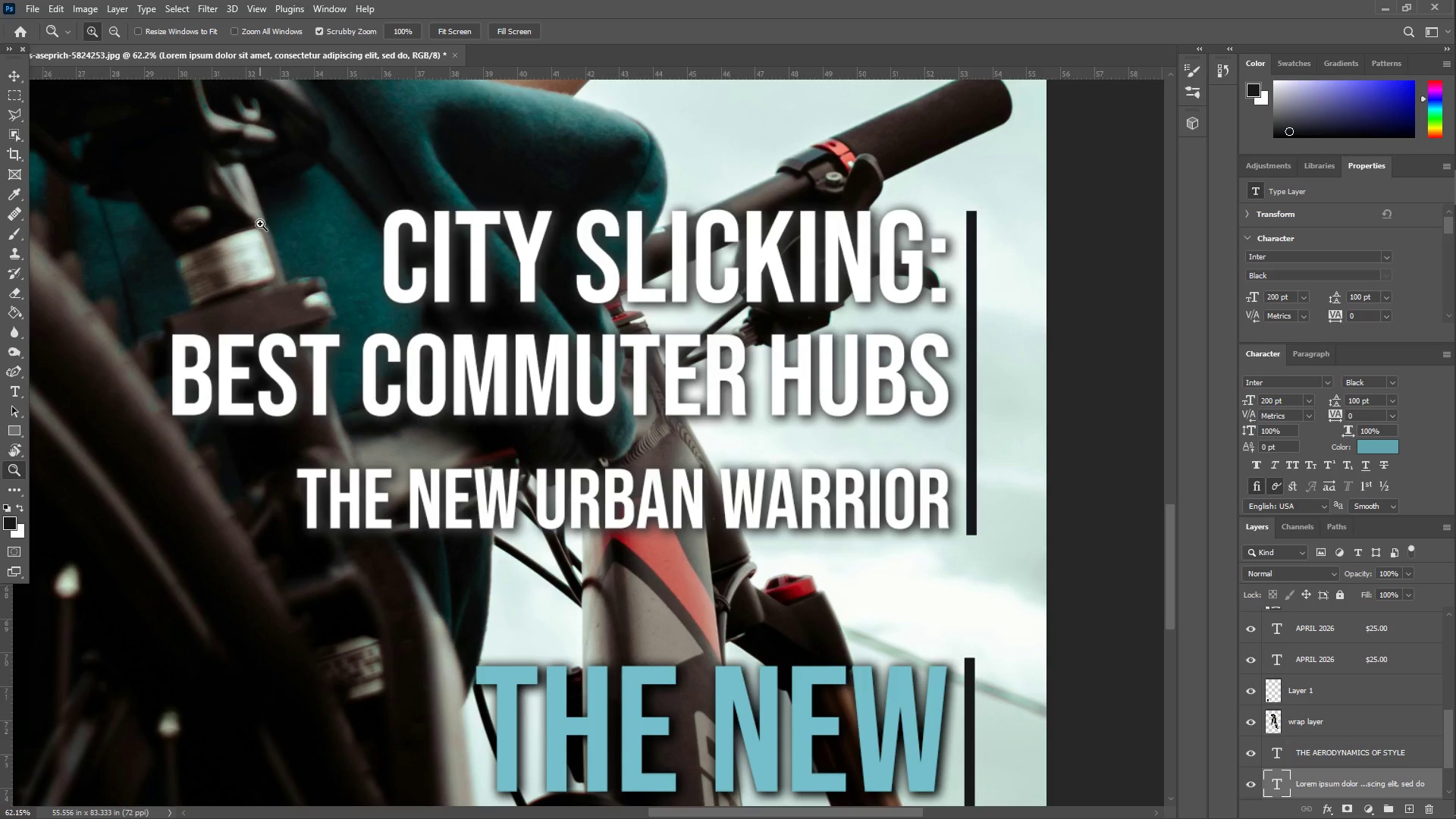 
left_click_drag(start_coordinate=[245, 356], to_coordinate=[260, 342])
 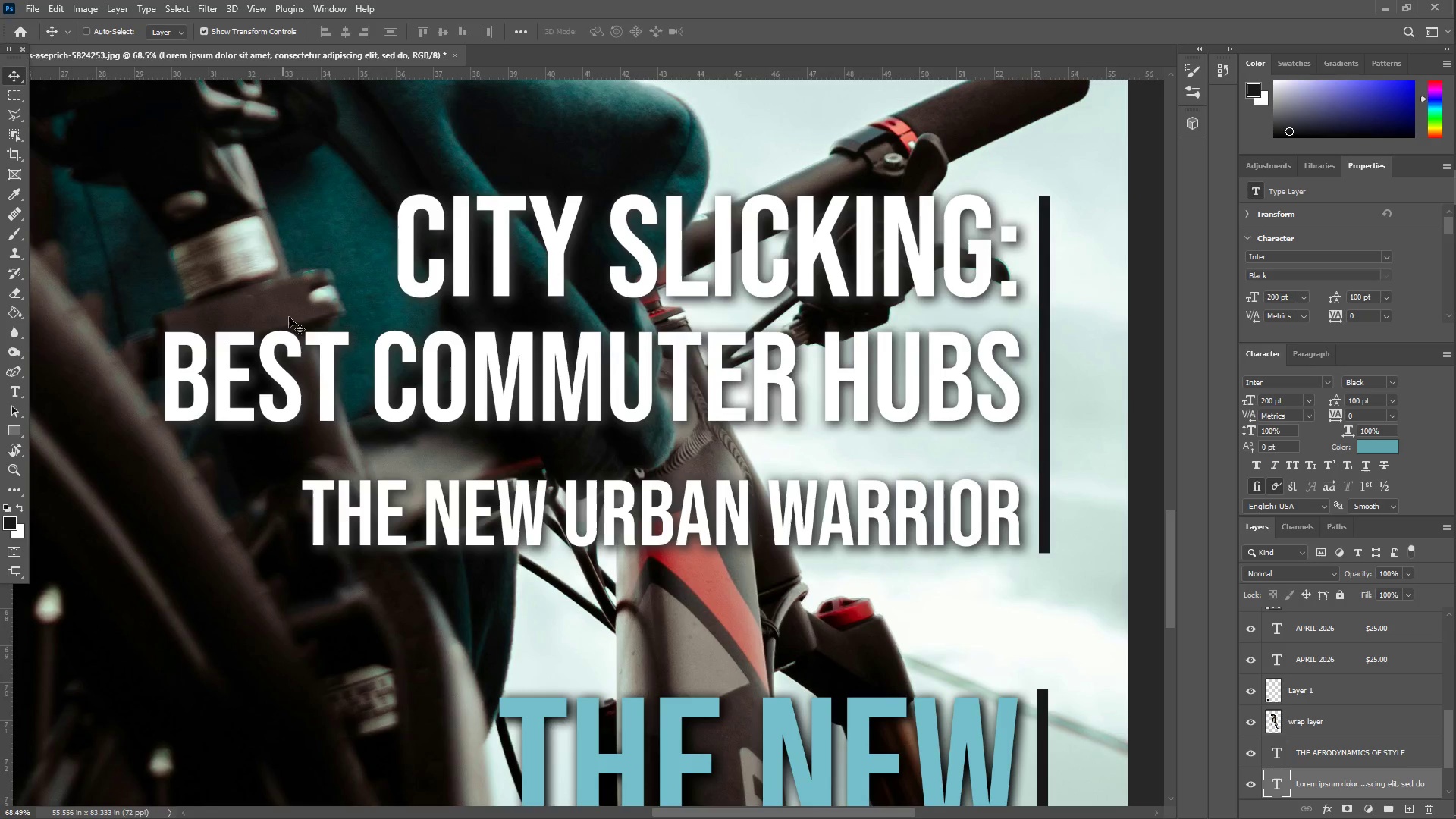 
right_click([385, 357])
 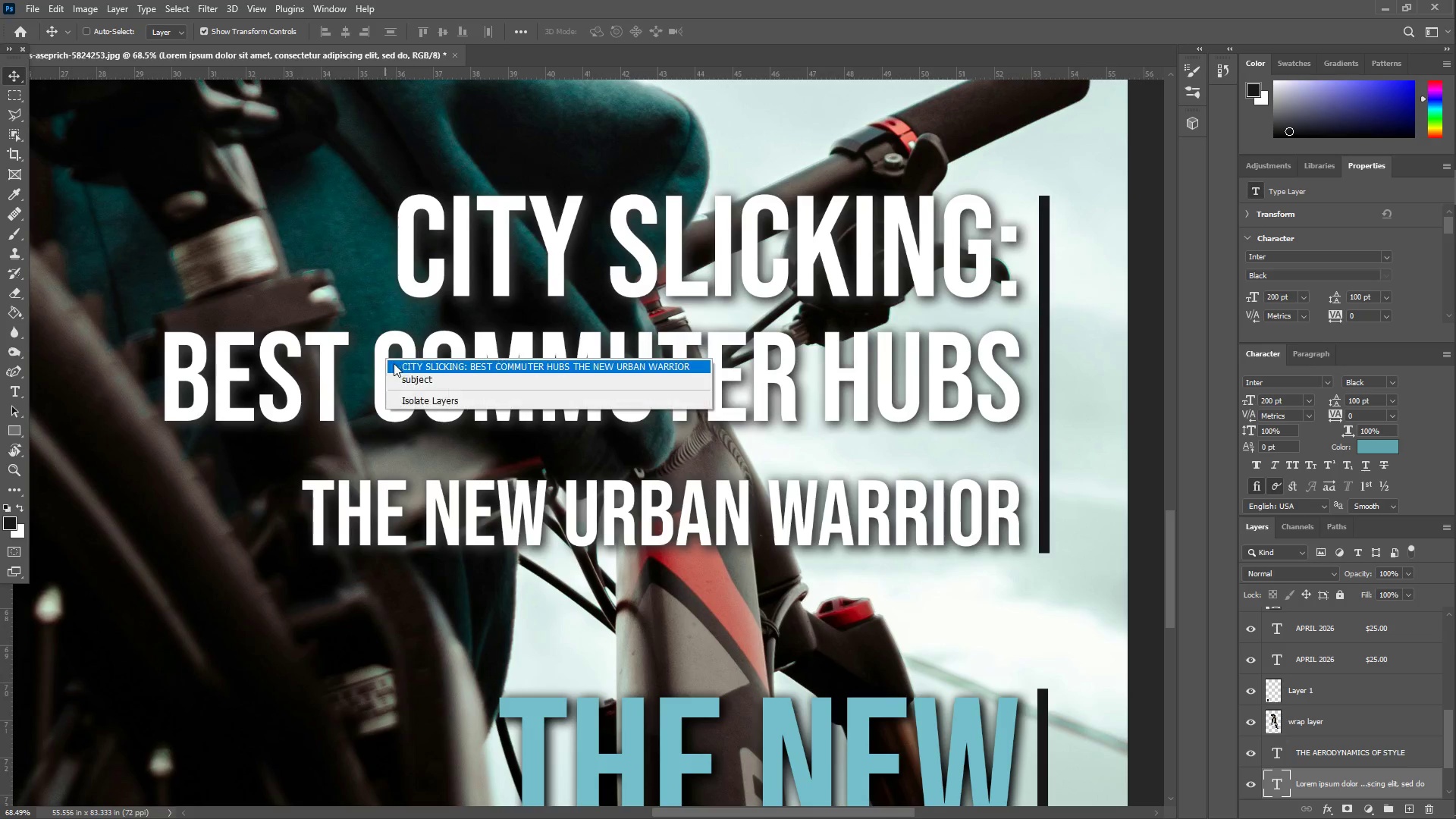 
left_click([400, 365])
 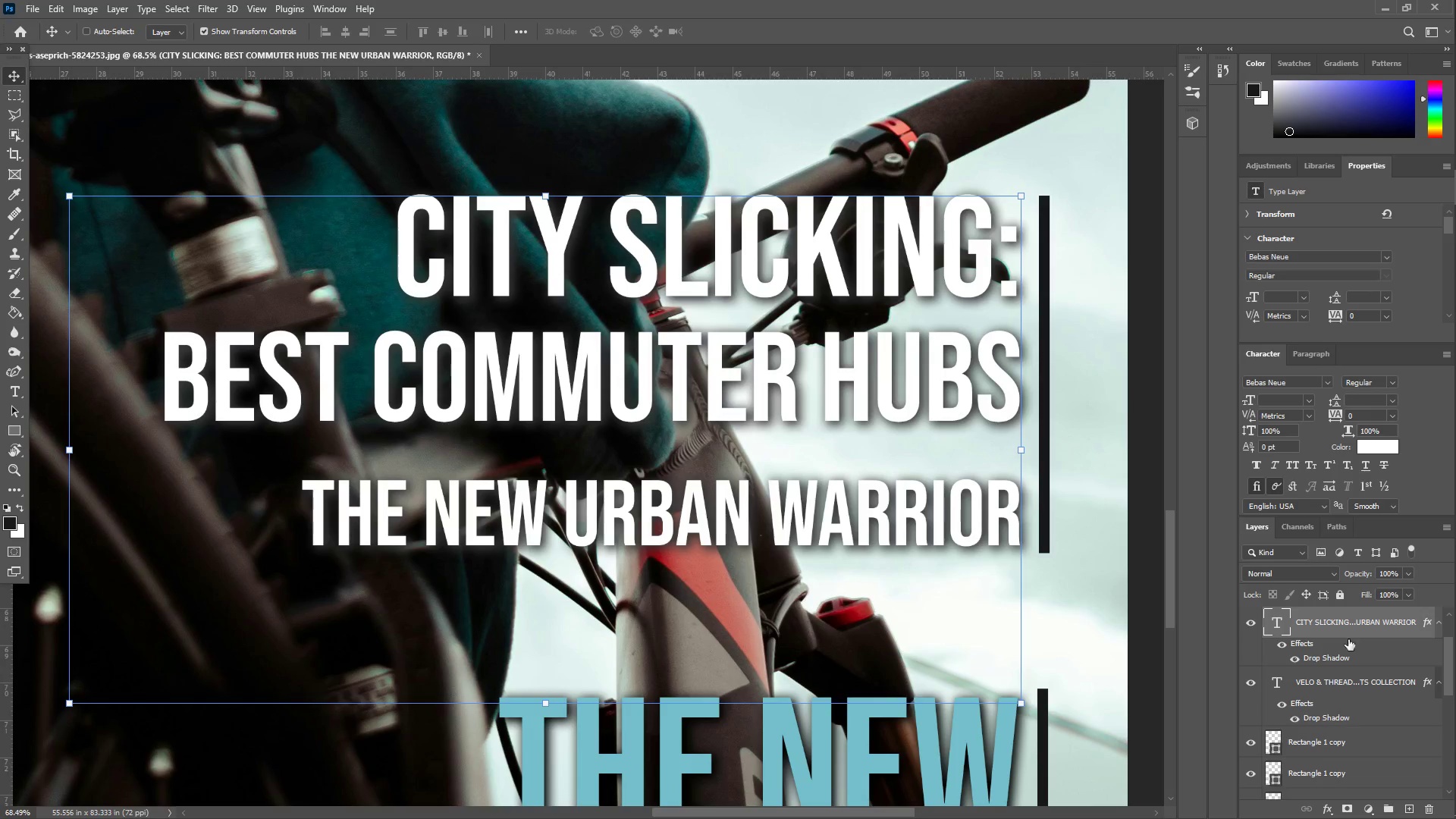 
double_click([1329, 659])
 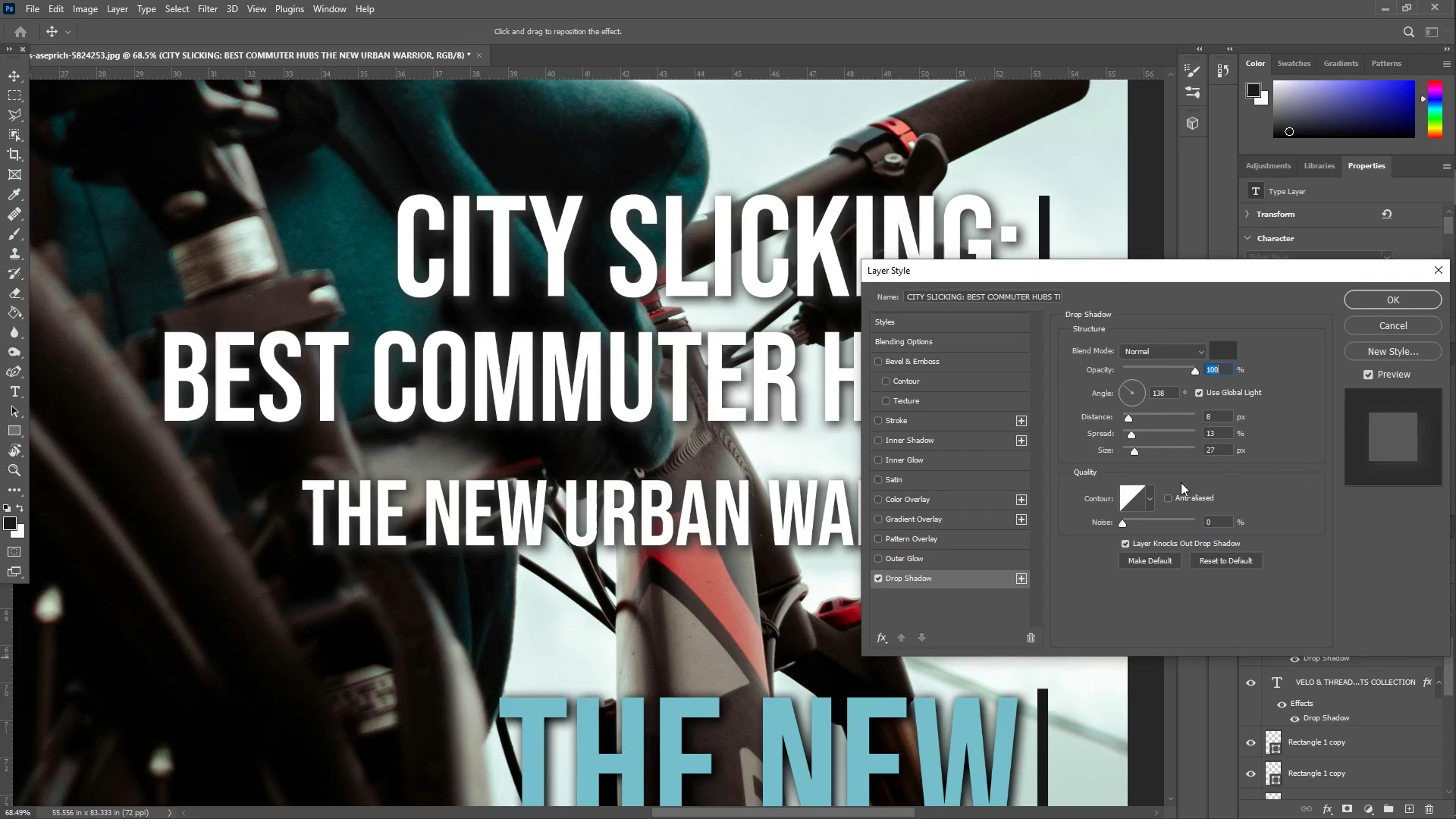 
left_click([1224, 353])
 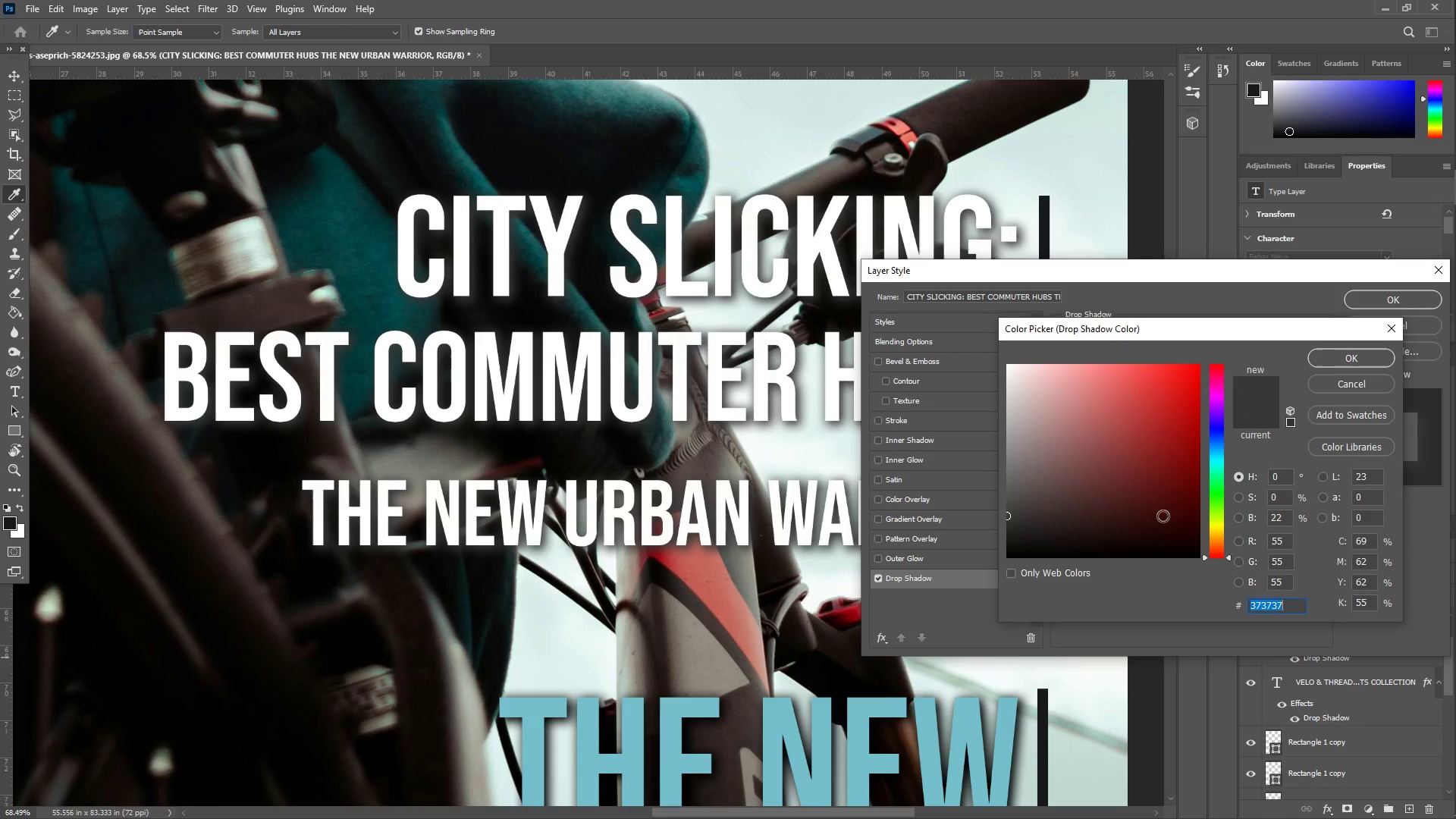 
left_click_drag(start_coordinate=[1087, 514], to_coordinate=[870, 599])
 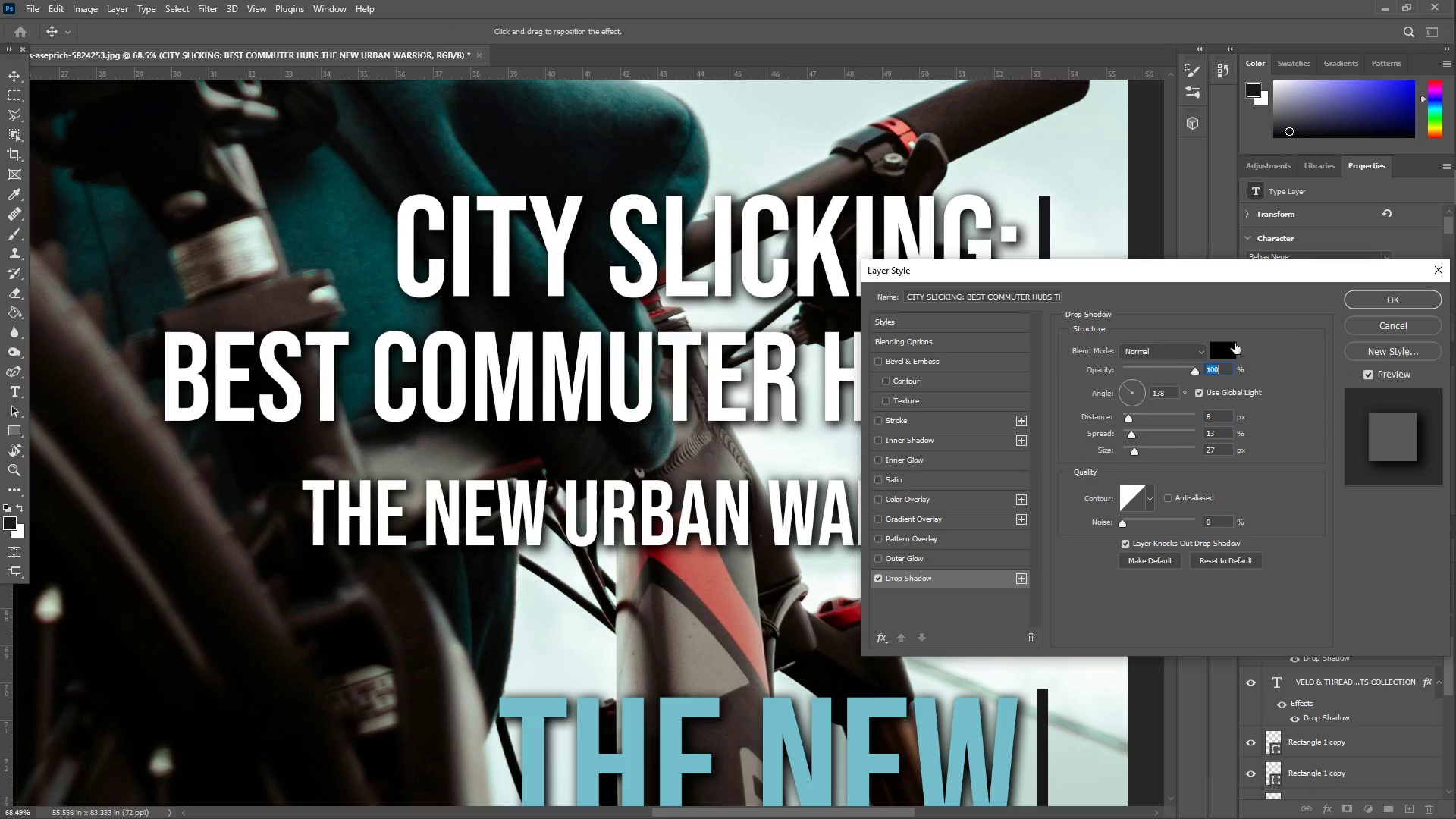 
left_click_drag(start_coordinate=[1194, 372], to_coordinate=[1178, 371])
 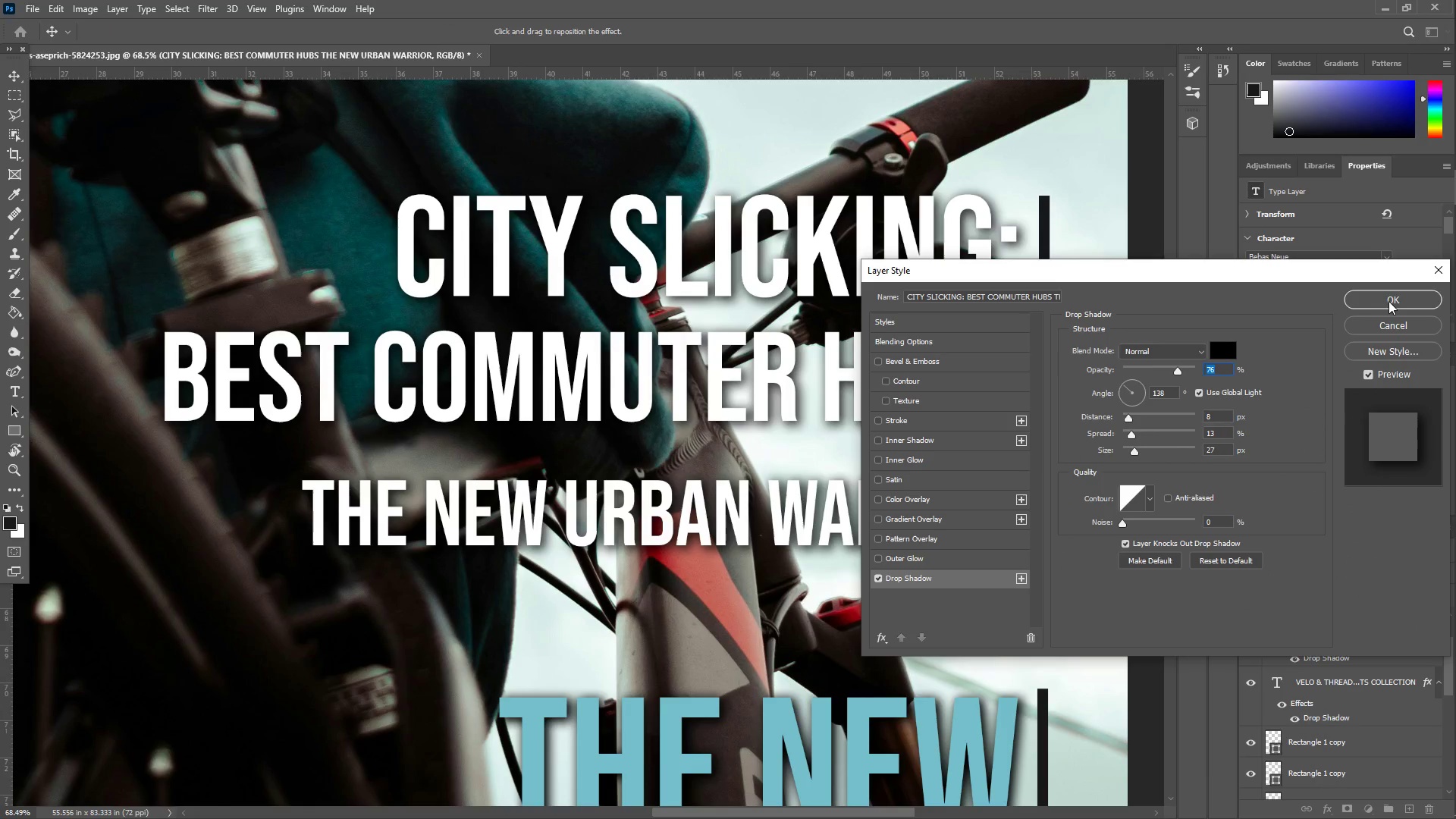 
left_click([1389, 299])
 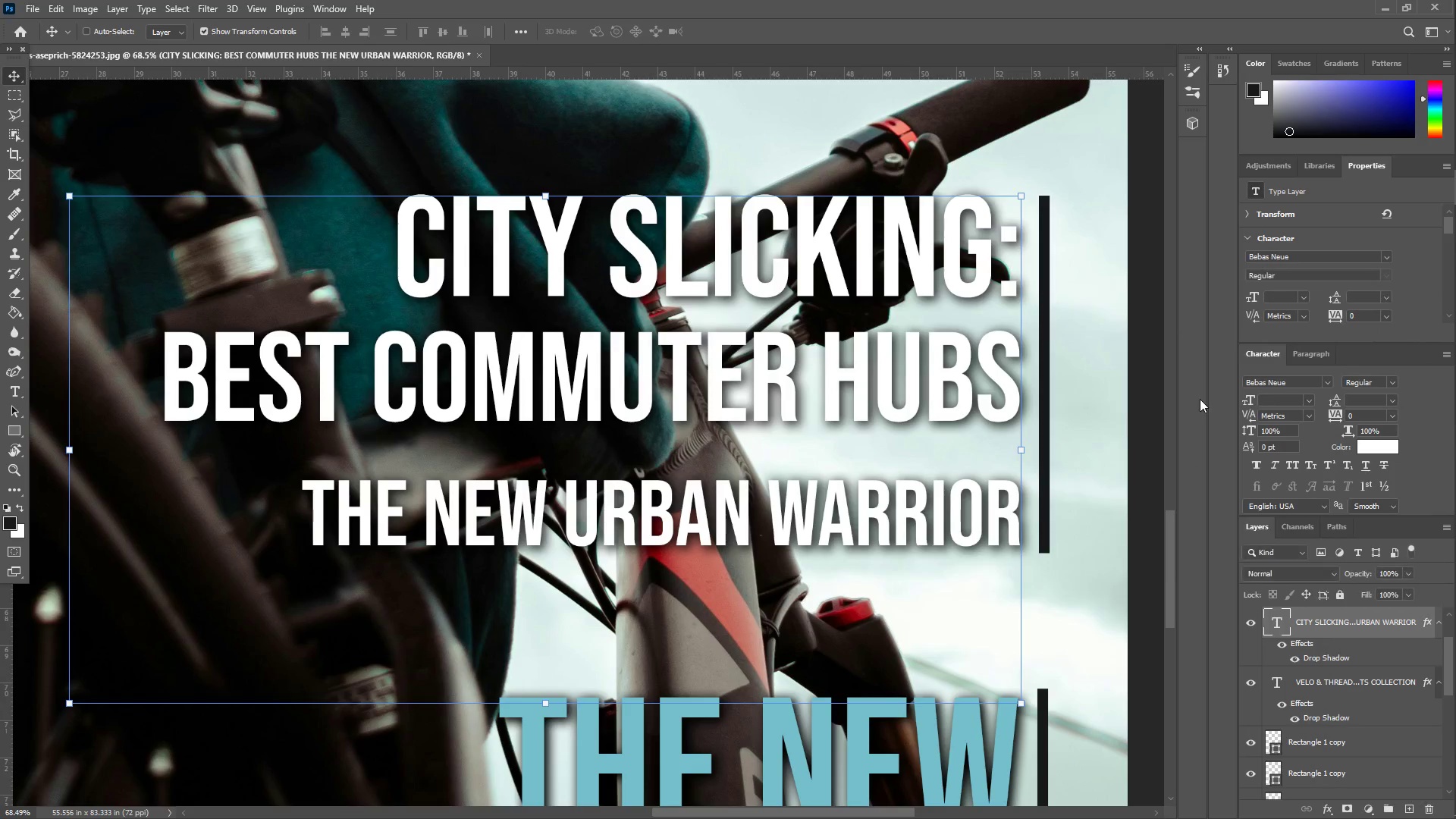 
key(Z)
 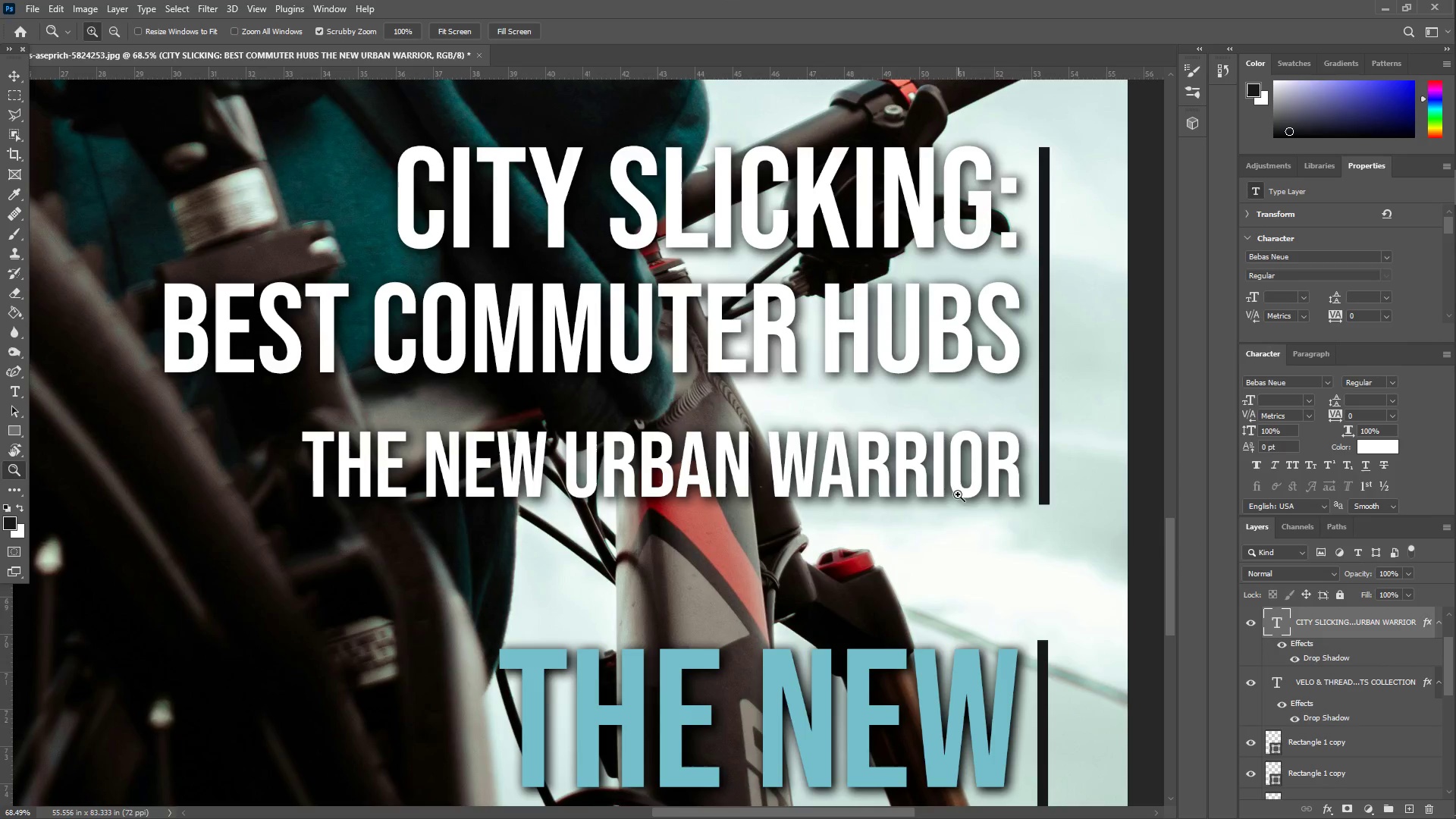 
scroll: coordinate [983, 525], scroll_direction: down, amount: 4.0
 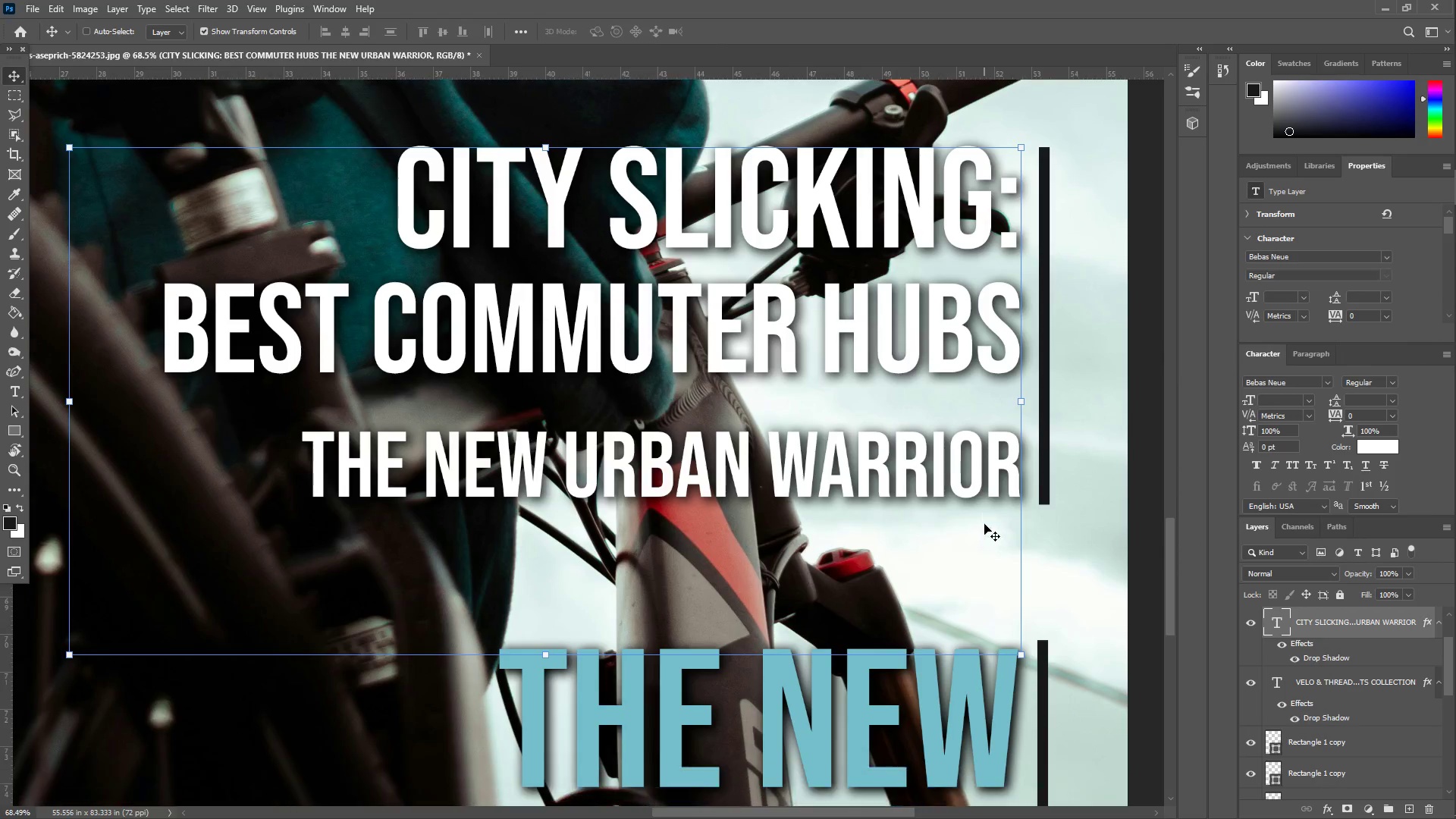 
left_click_drag(start_coordinate=[945, 494], to_coordinate=[883, 509])
 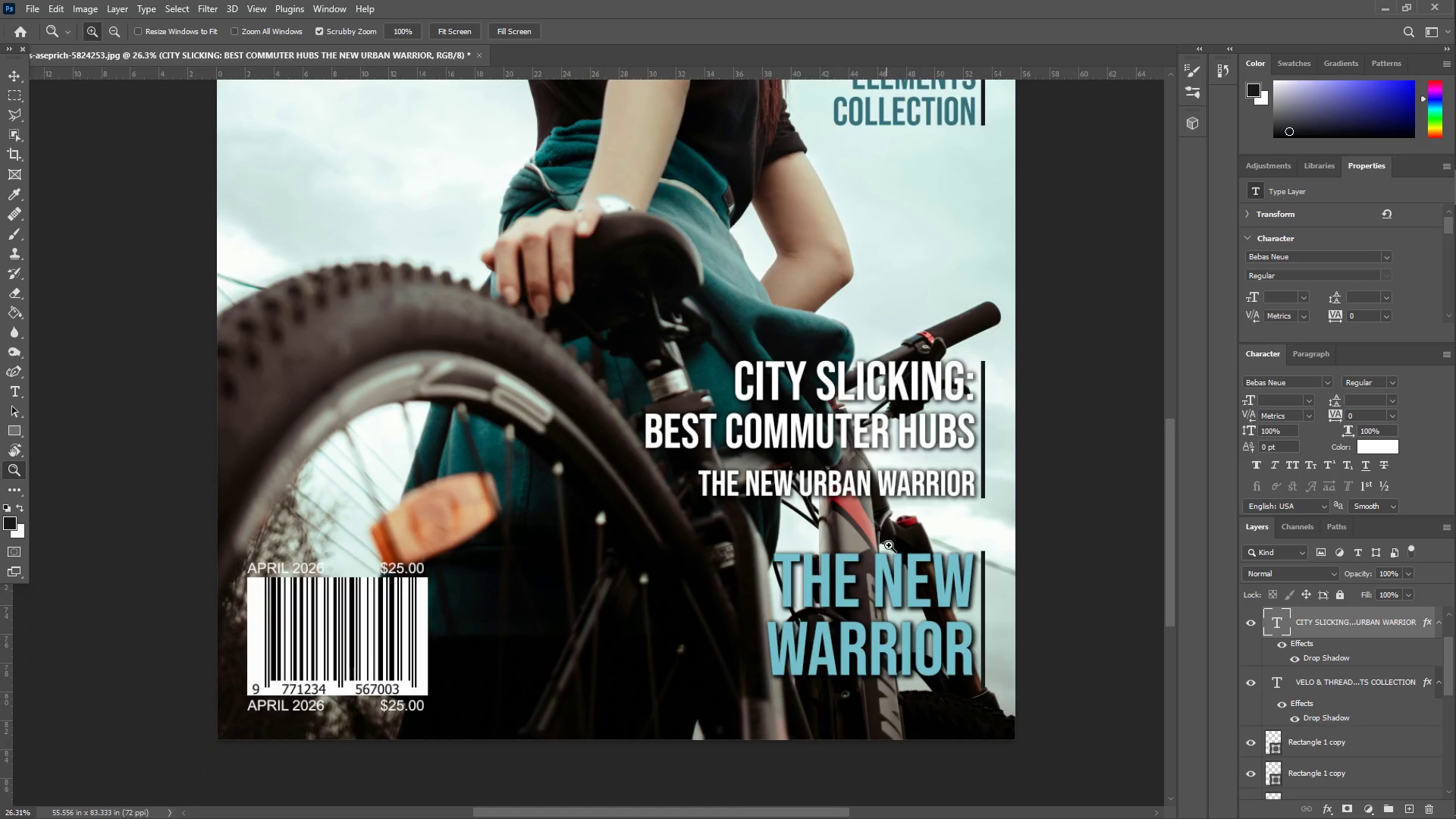 
scroll: coordinate [896, 563], scroll_direction: down, amount: 6.0
 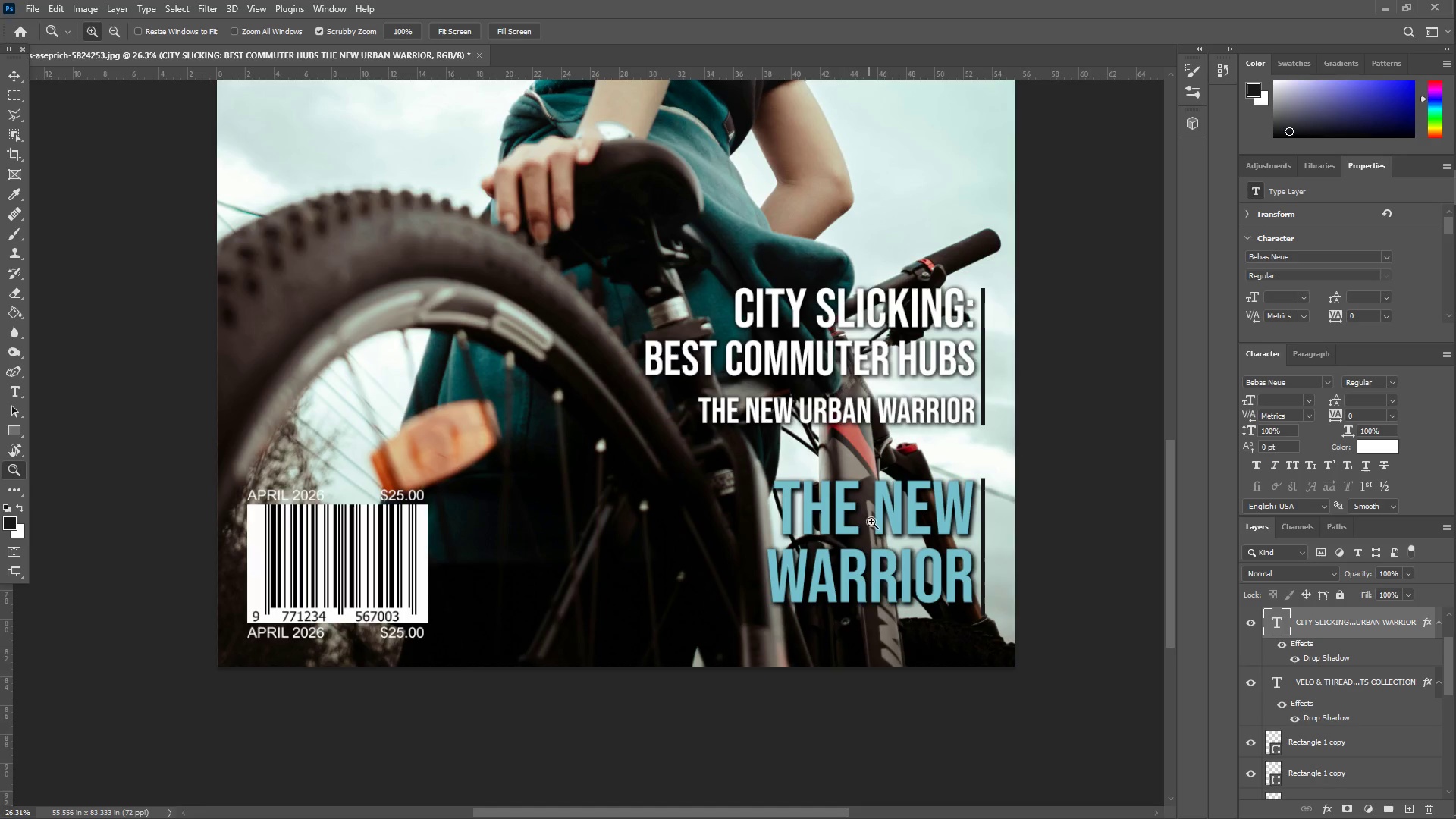 
key(T)
 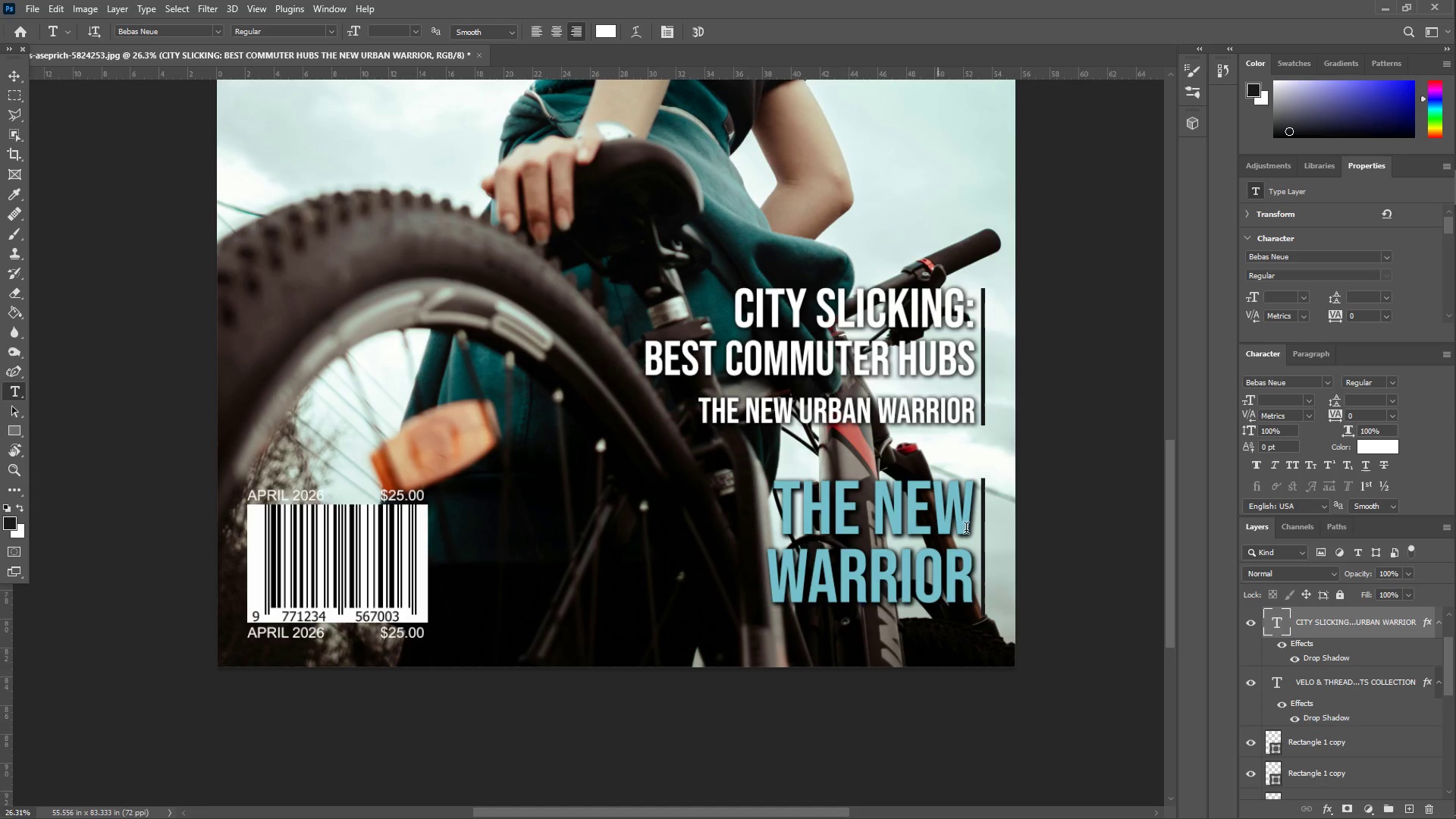 
left_click([936, 551])
 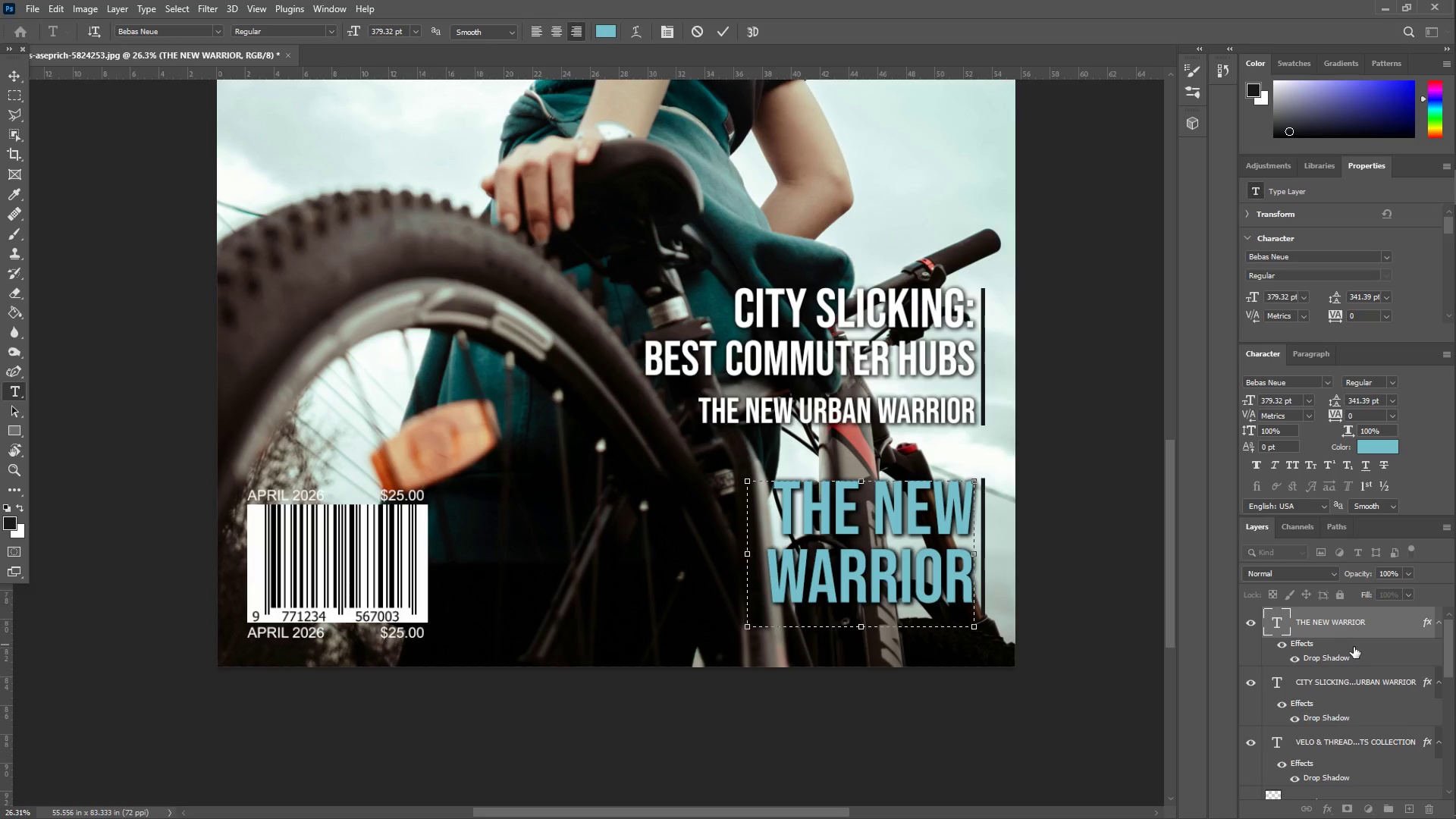 
left_click([1350, 660])
 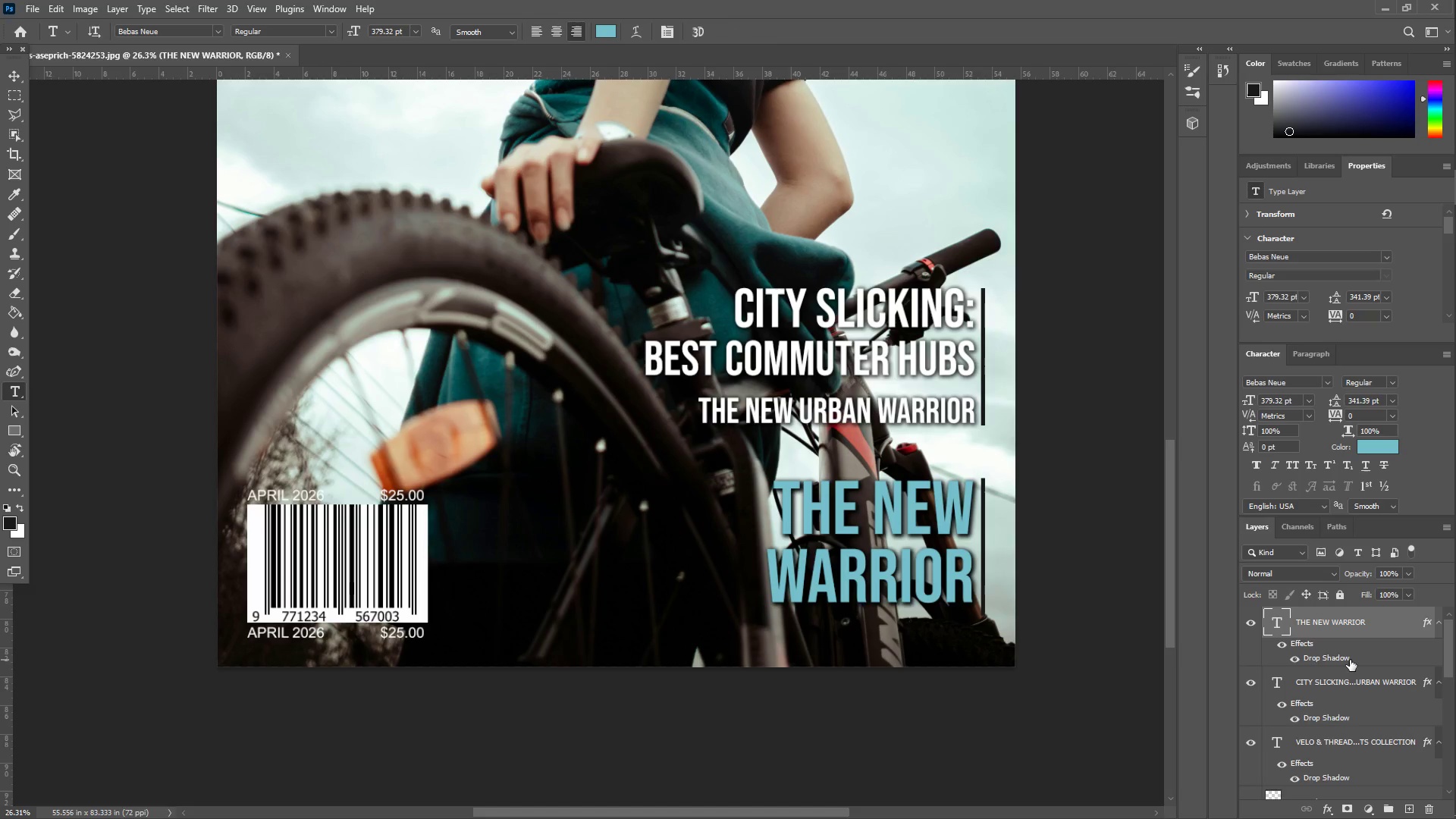 
double_click([1350, 660])
 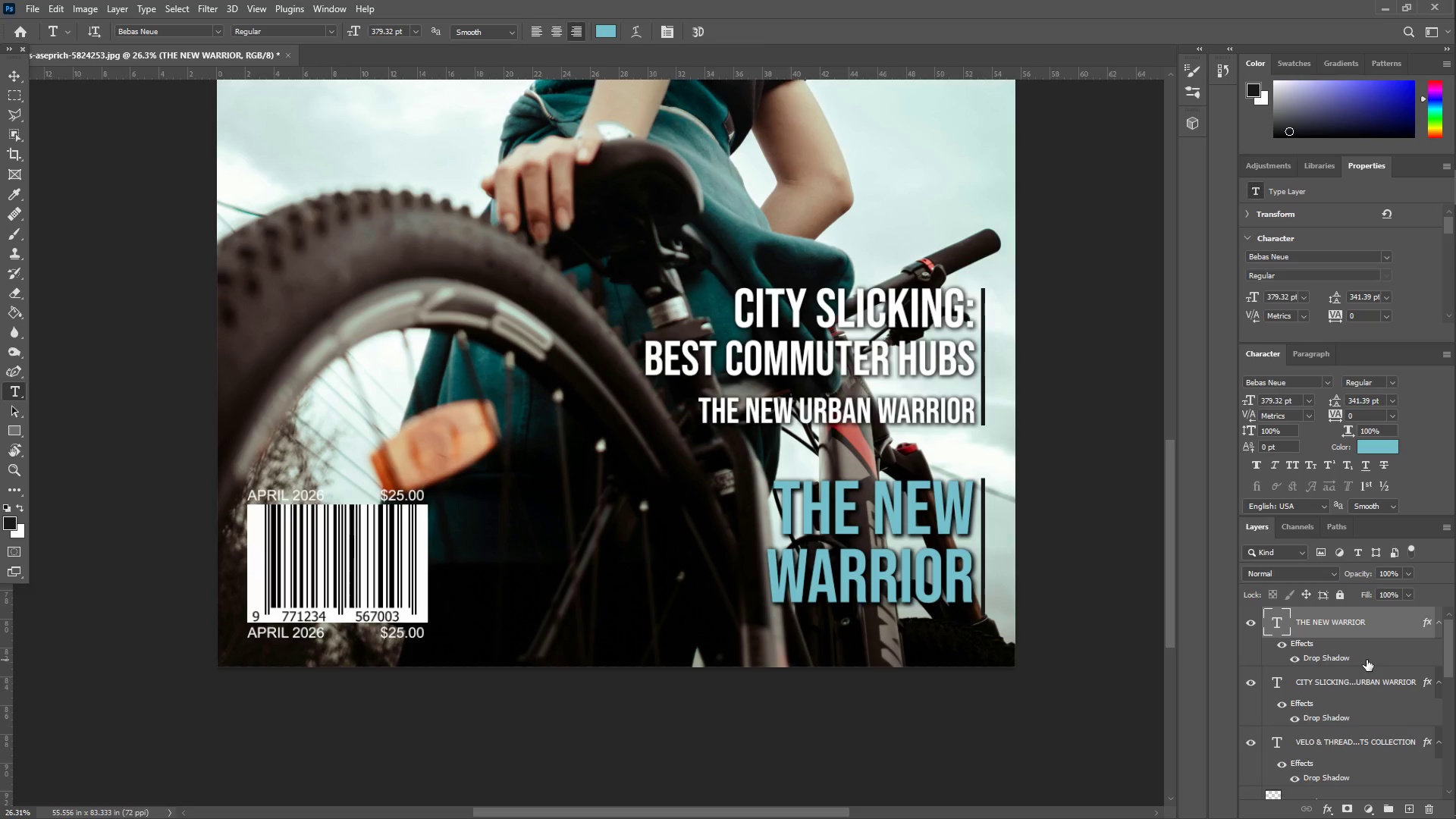 
double_click([1367, 660])
 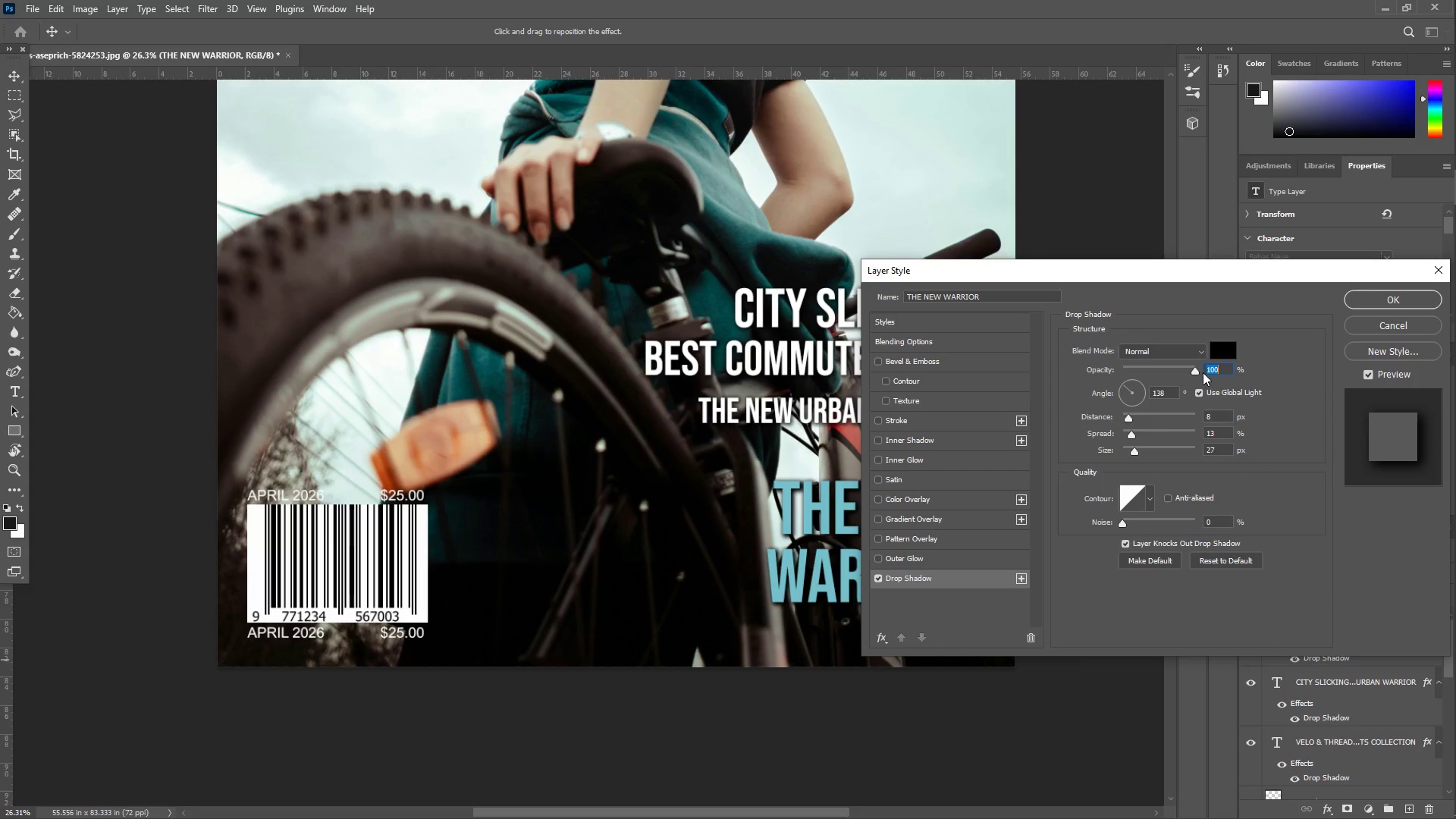 
key(Numpad7)
 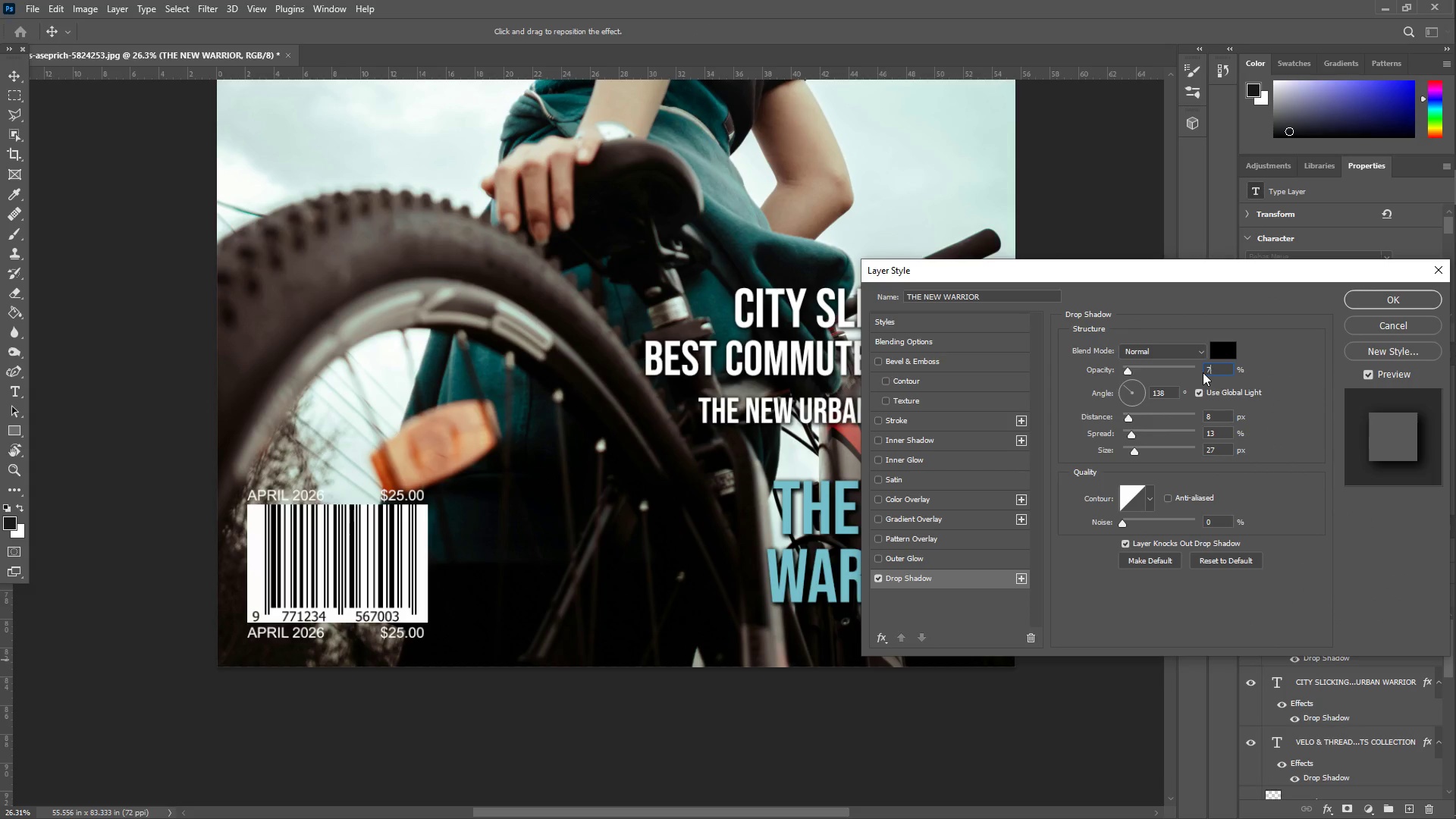 
key(Numpad6)
 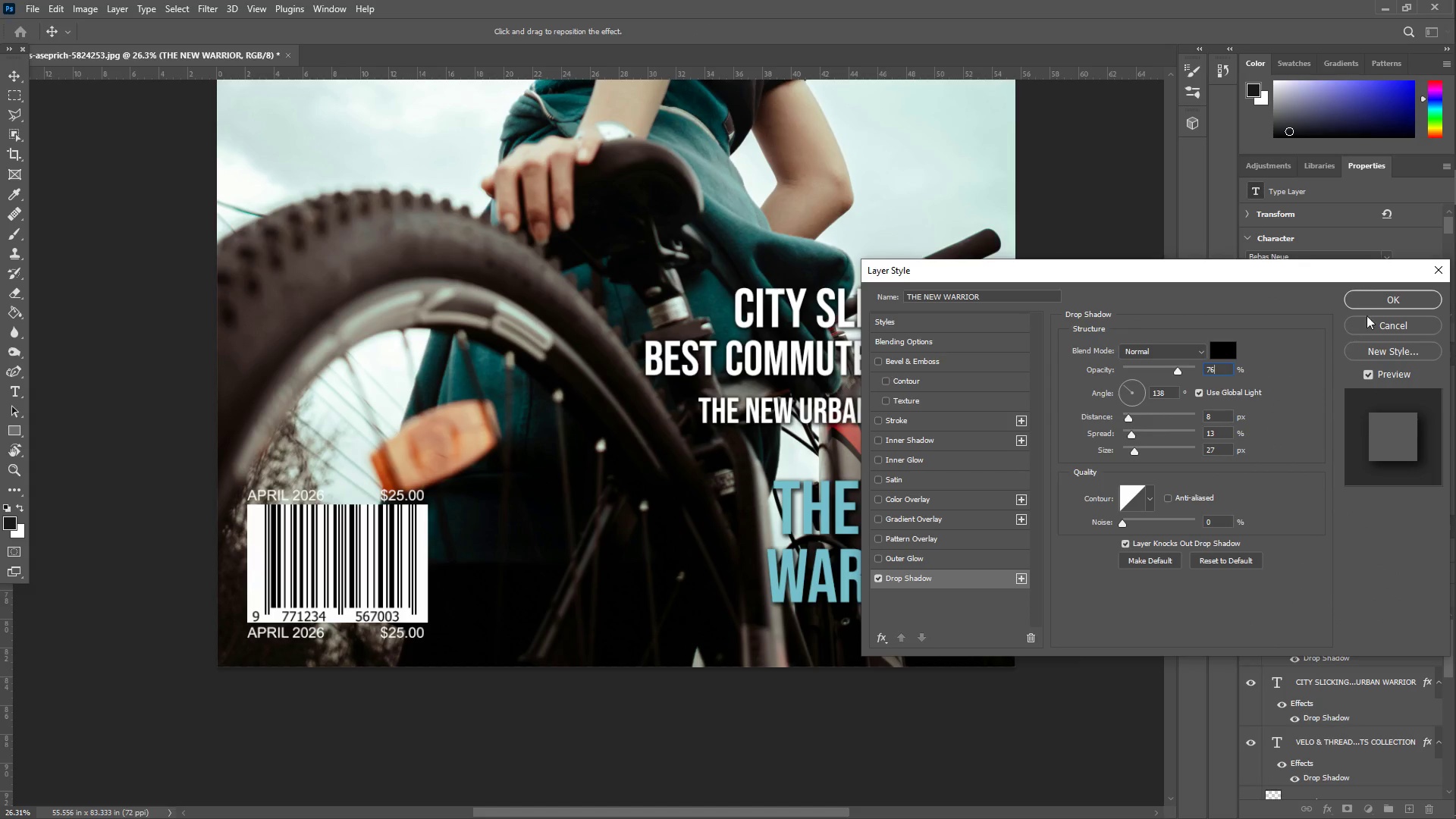 
left_click([1383, 303])
 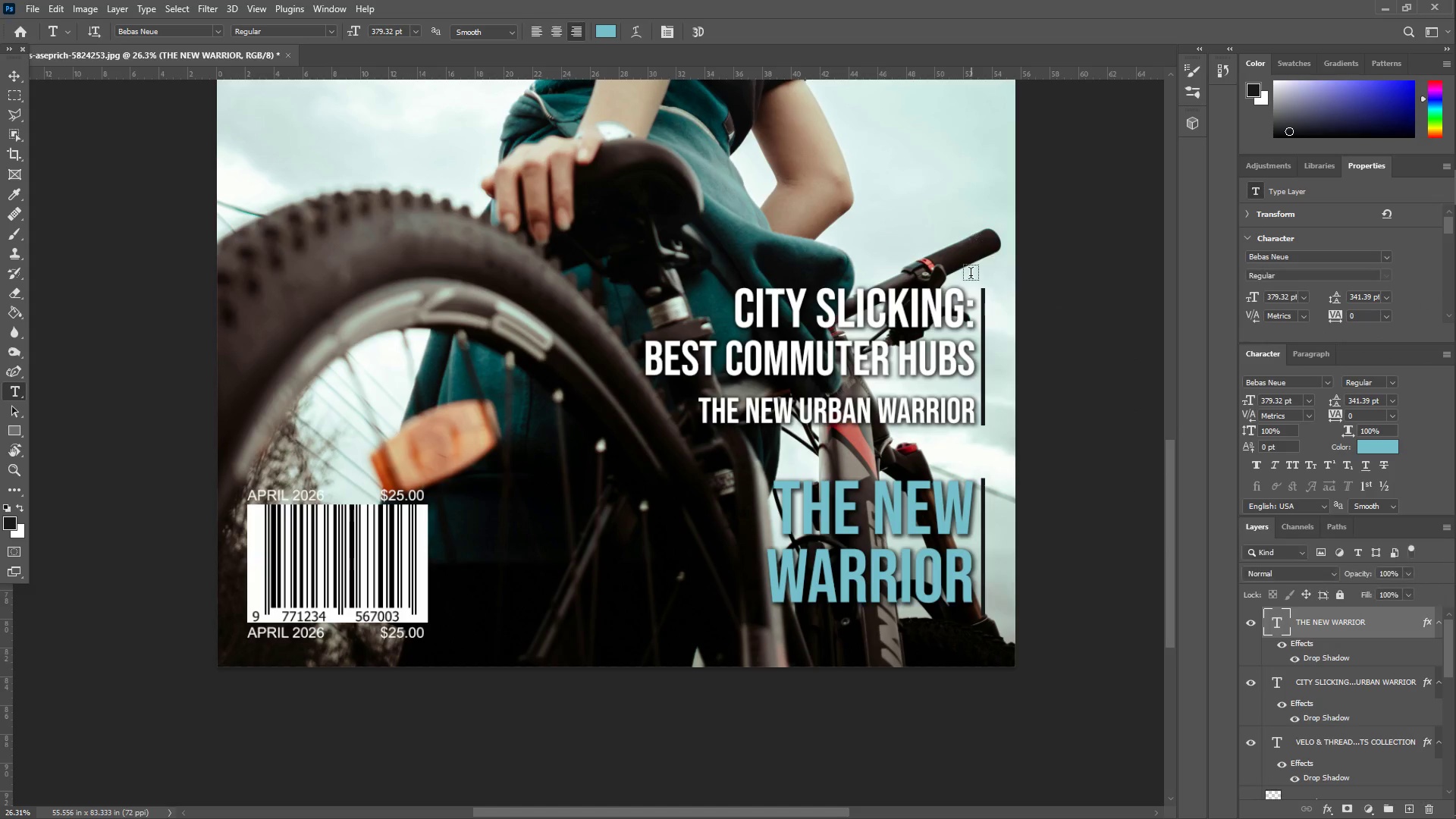 
type(zz)
 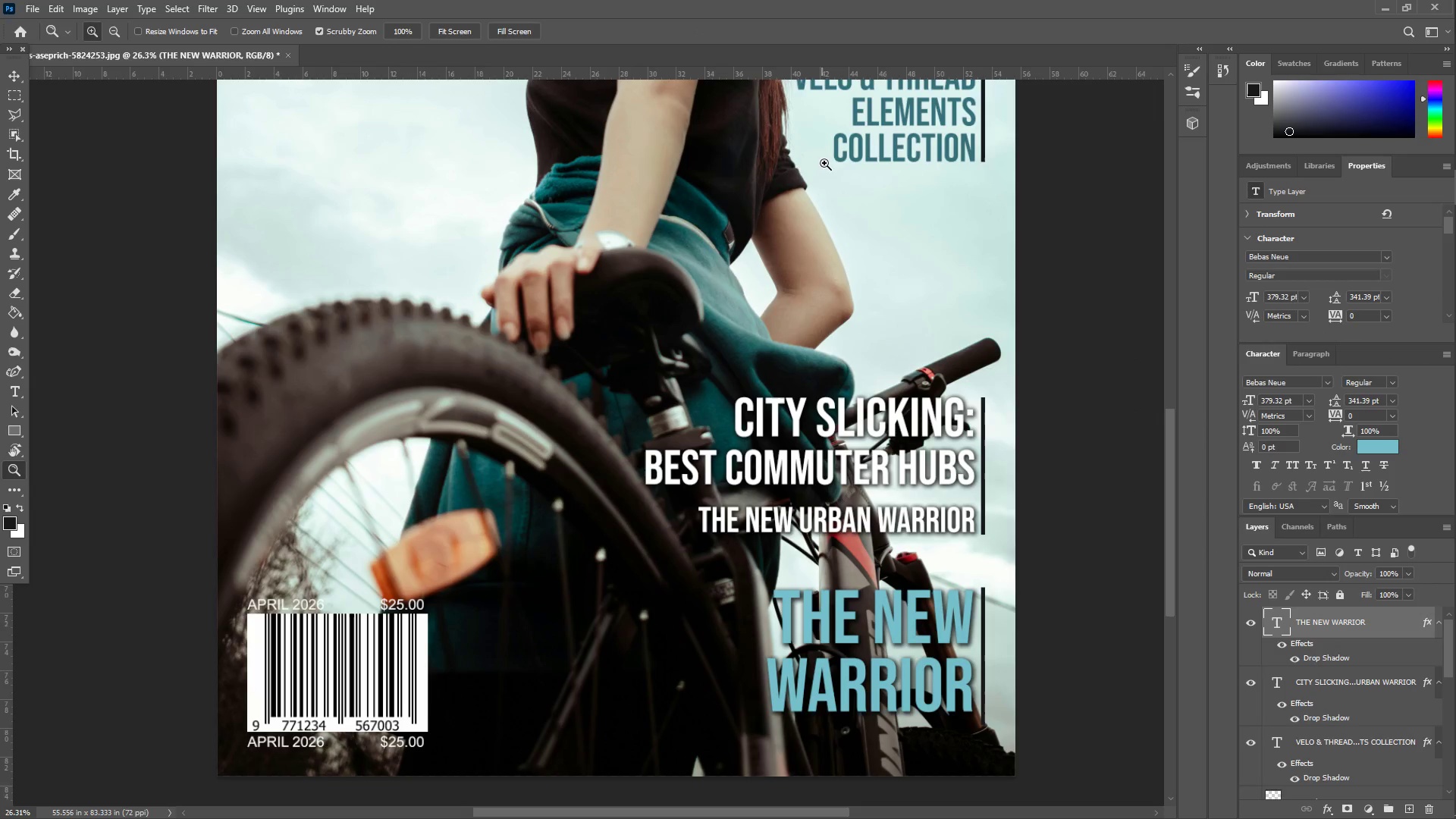 
scroll: coordinate [813, 400], scroll_direction: up, amount: 9.0
 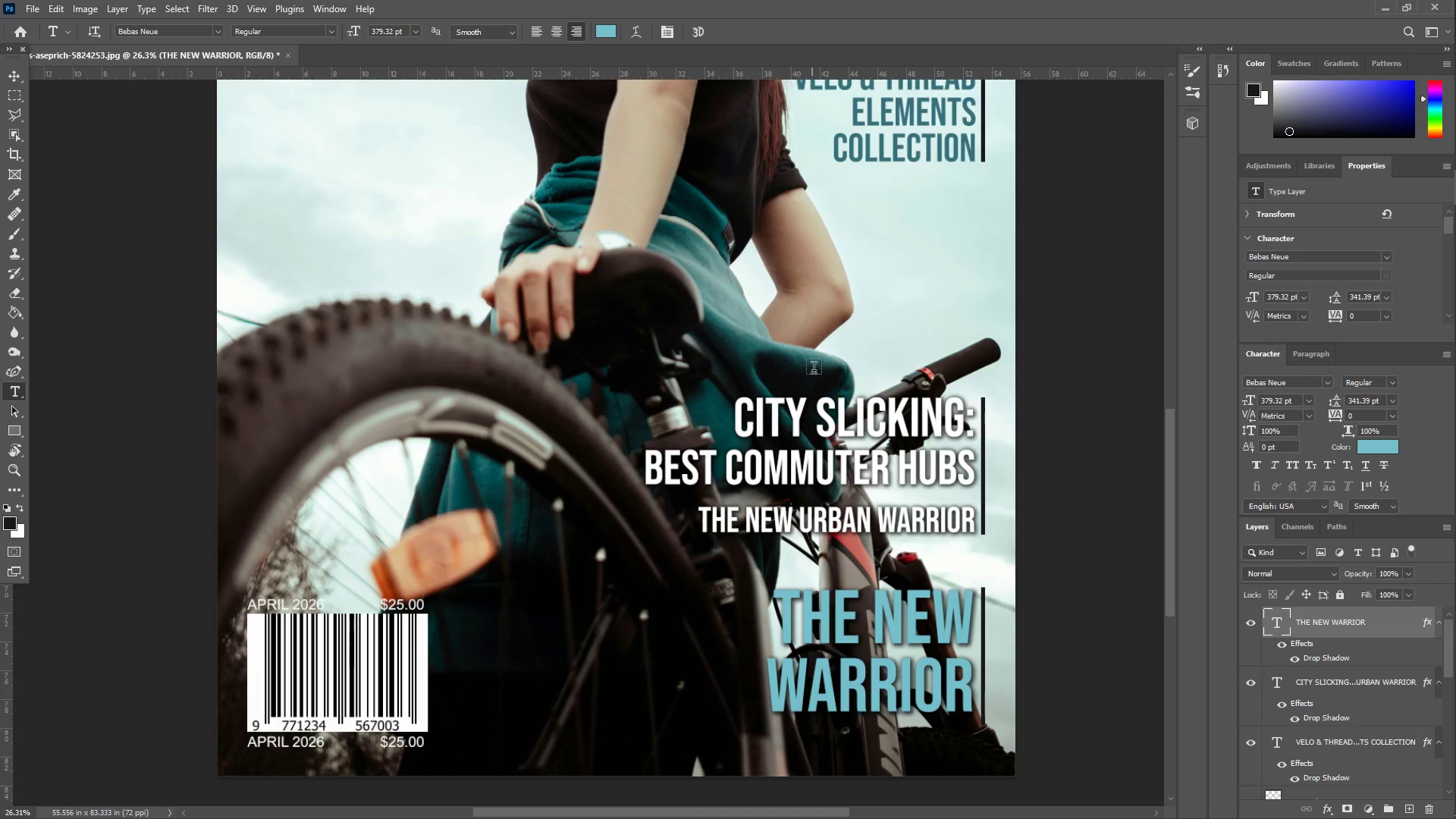 
left_click_drag(start_coordinate=[824, 163], to_coordinate=[796, 164])
 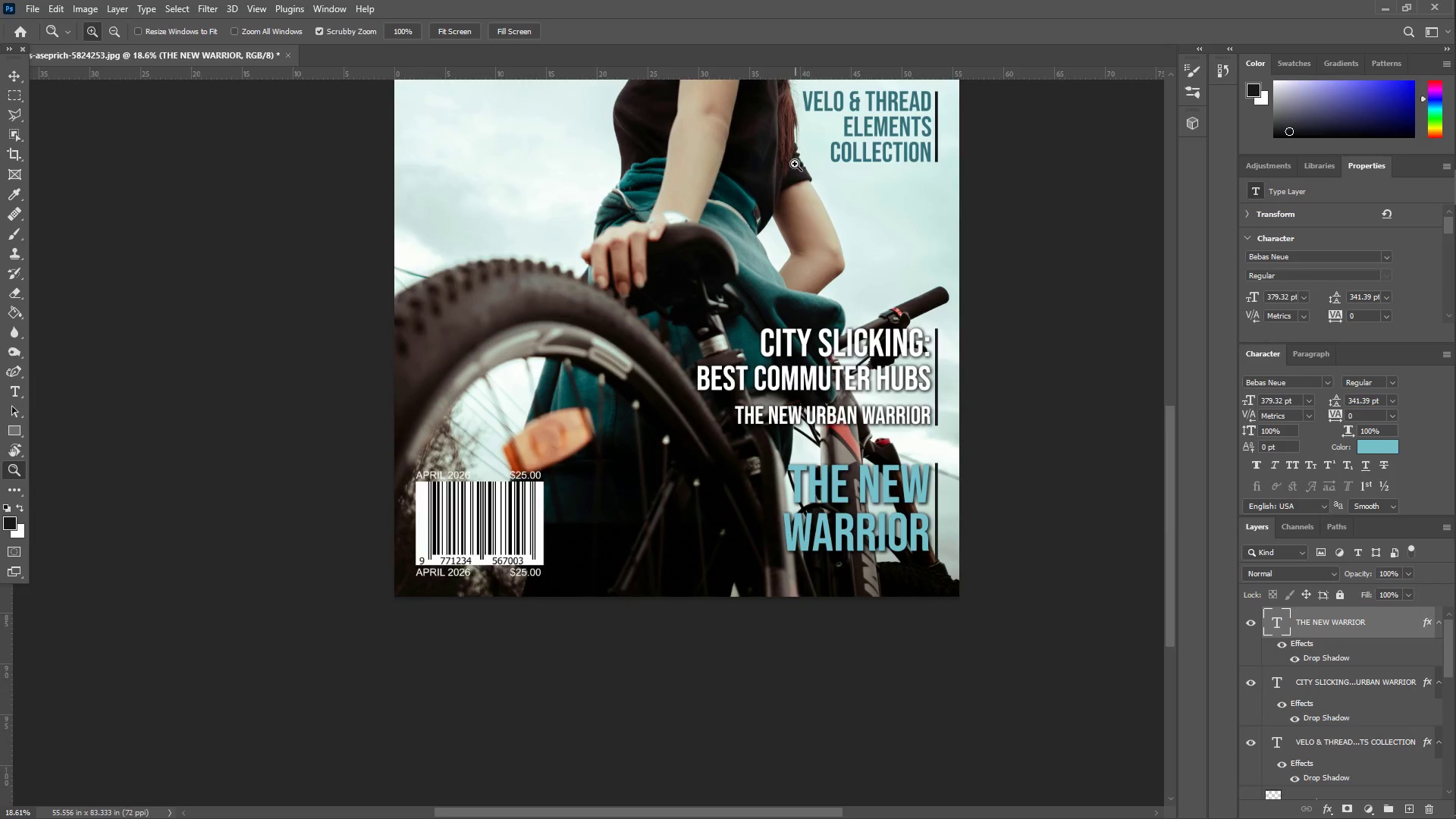 
hold_key(key=Space, duration=0.77)
 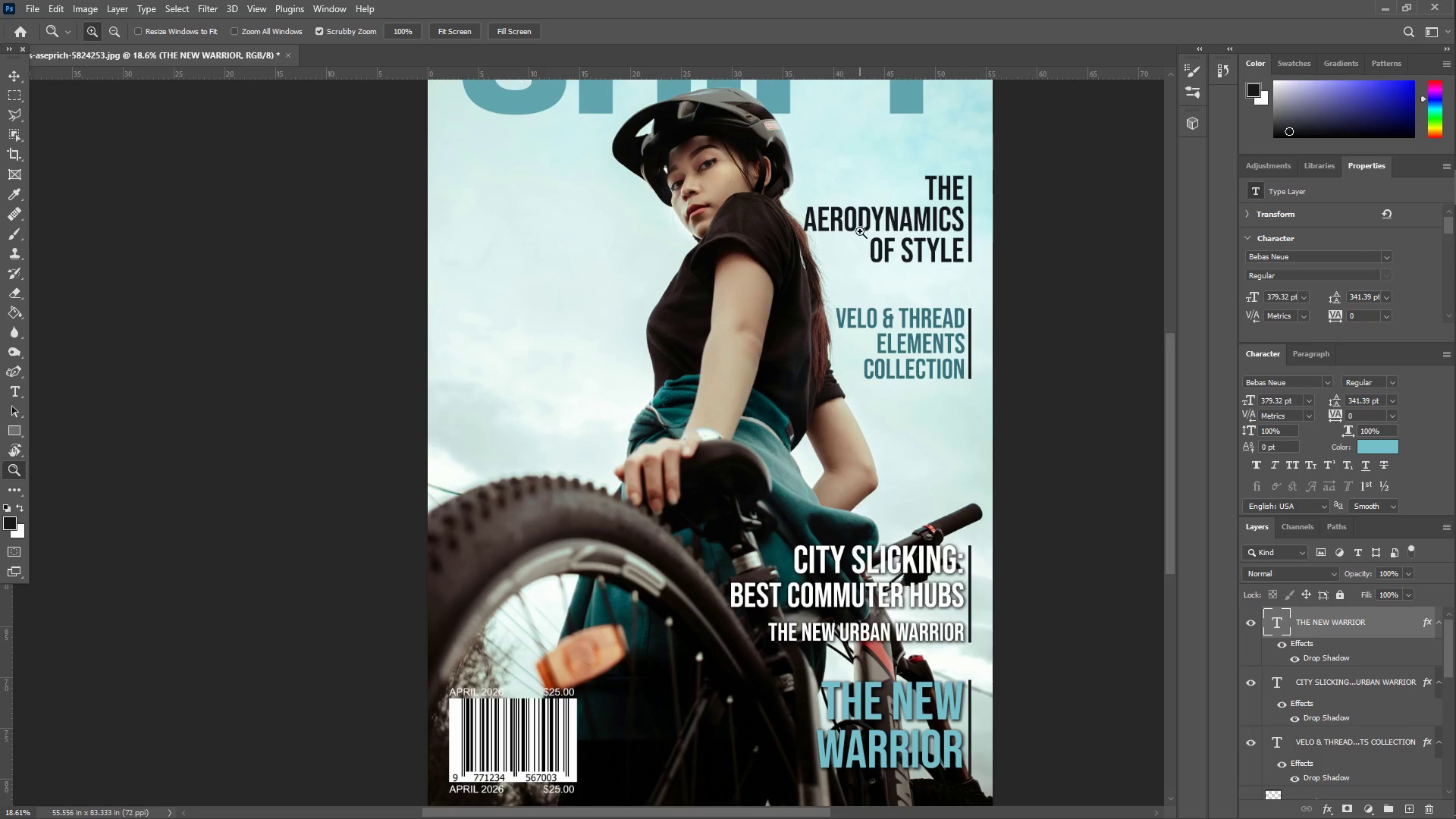 
left_click_drag(start_coordinate=[790, 174], to_coordinate=[824, 391])
 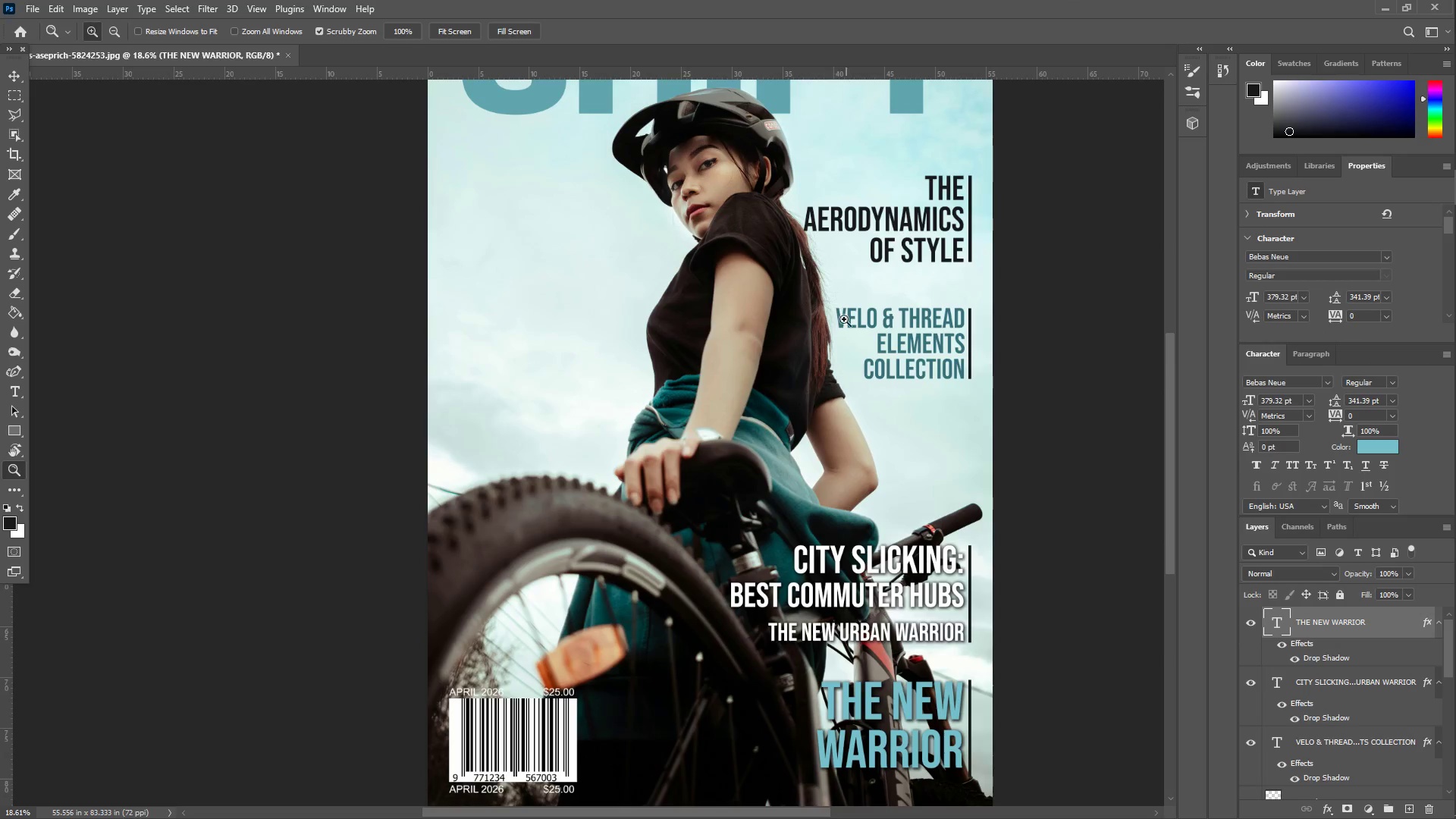 
key(Z)
 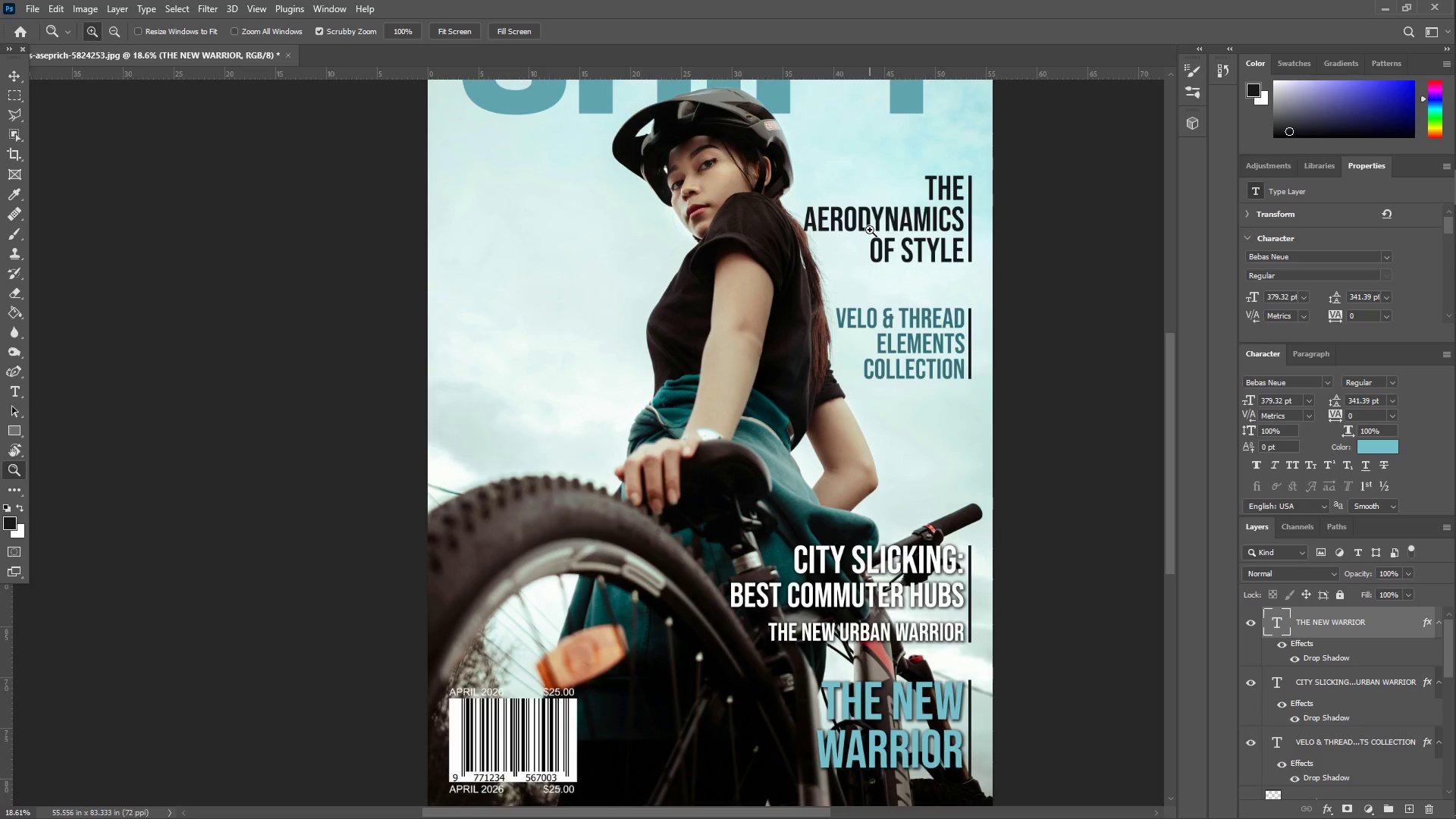 
wait(5.39)
 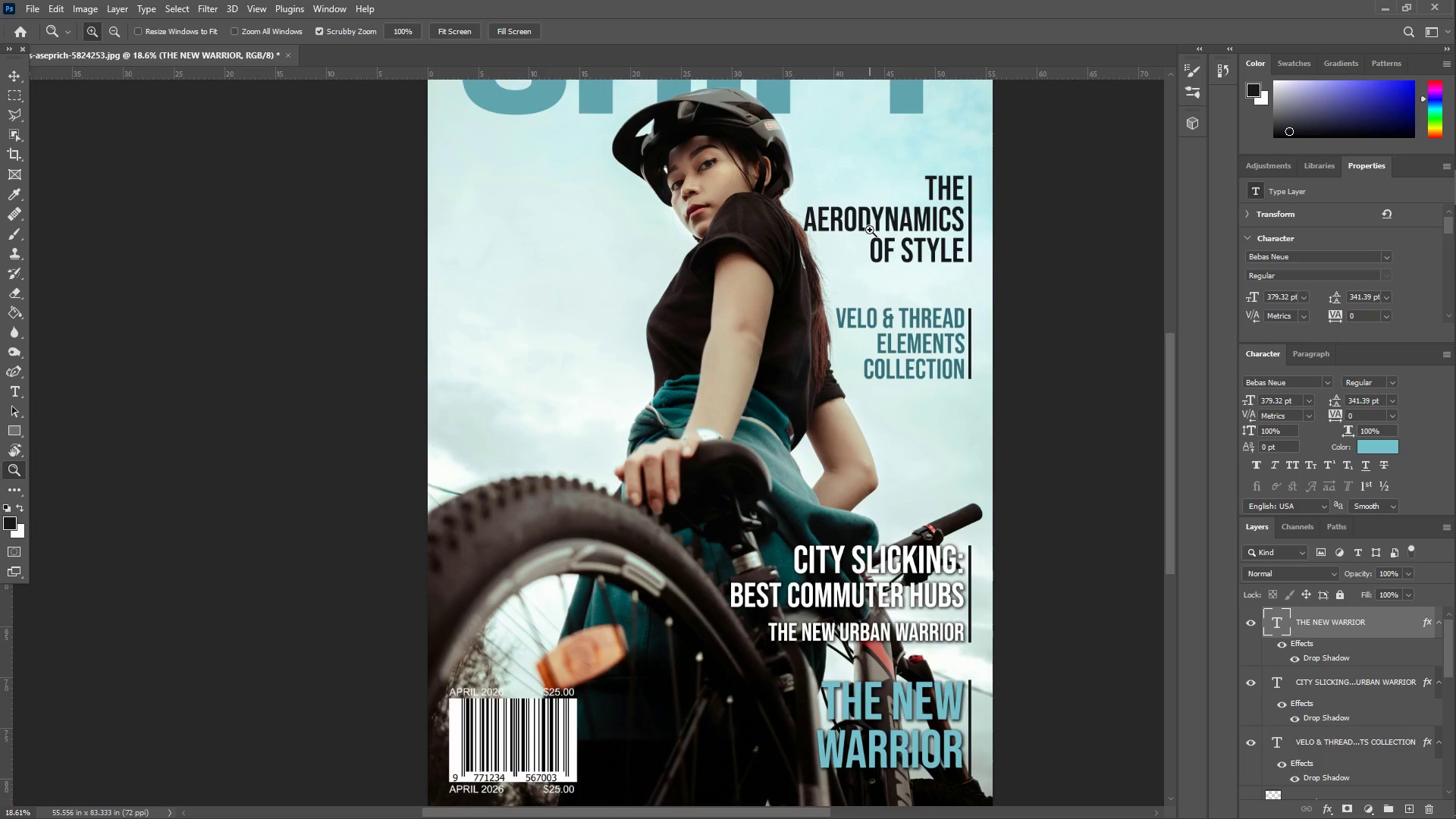 
scroll: coordinate [901, 443], scroll_direction: down, amount: 11.0
 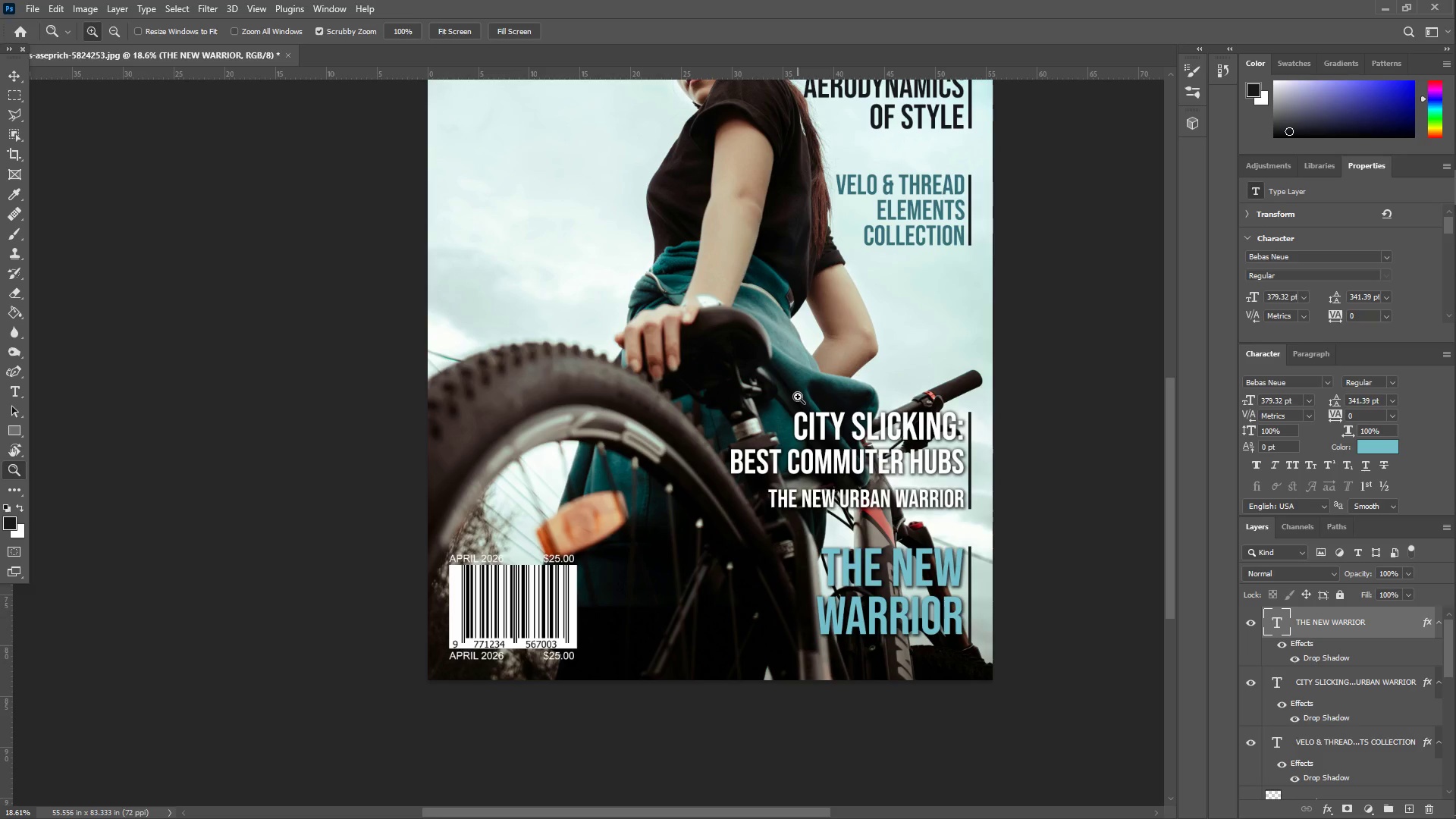 
scroll: coordinate [789, 395], scroll_direction: up, amount: 6.0
 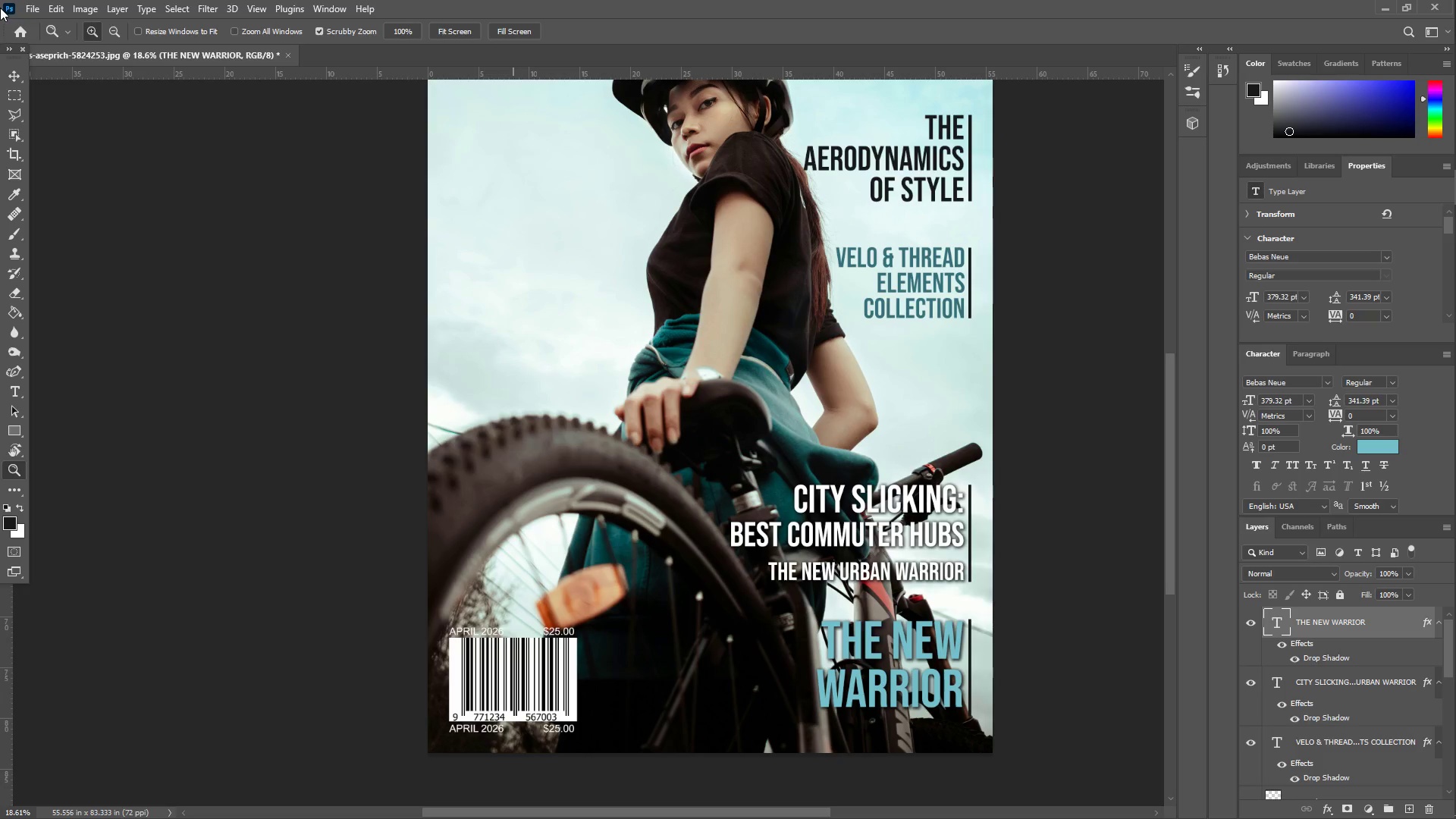 
left_click([43, 0])
 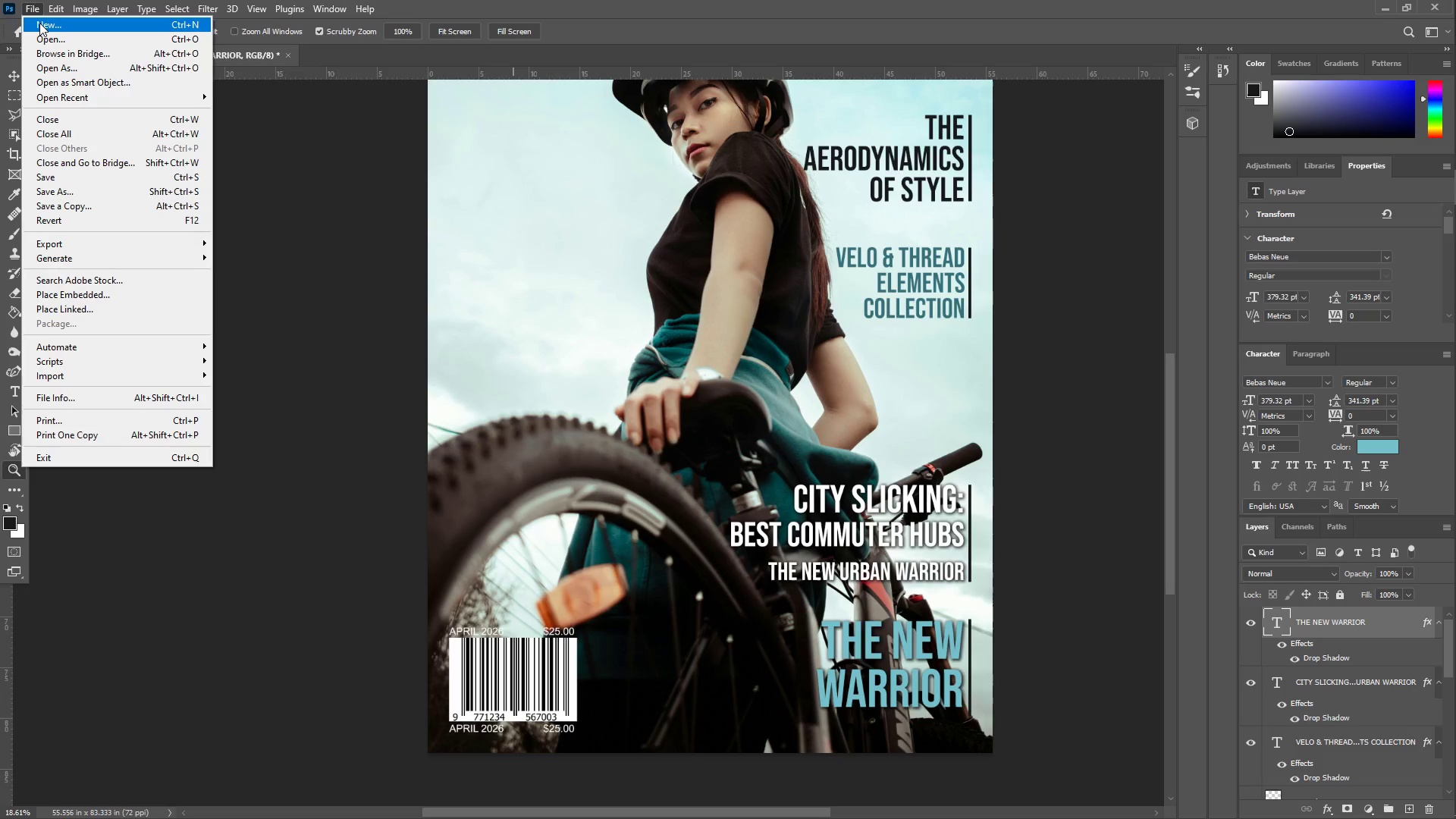 
left_click([39, 23])
 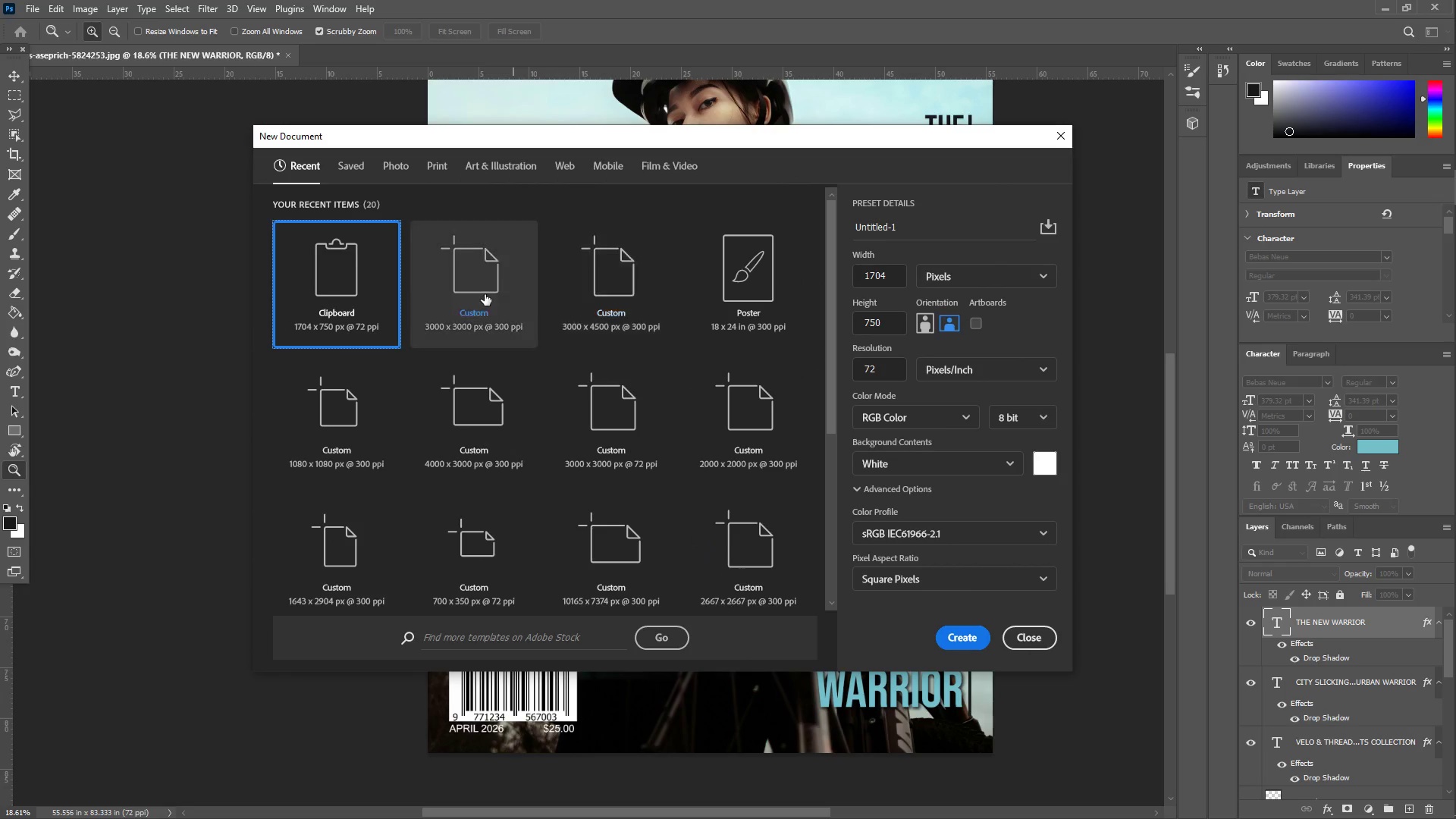 
left_click([752, 300])
 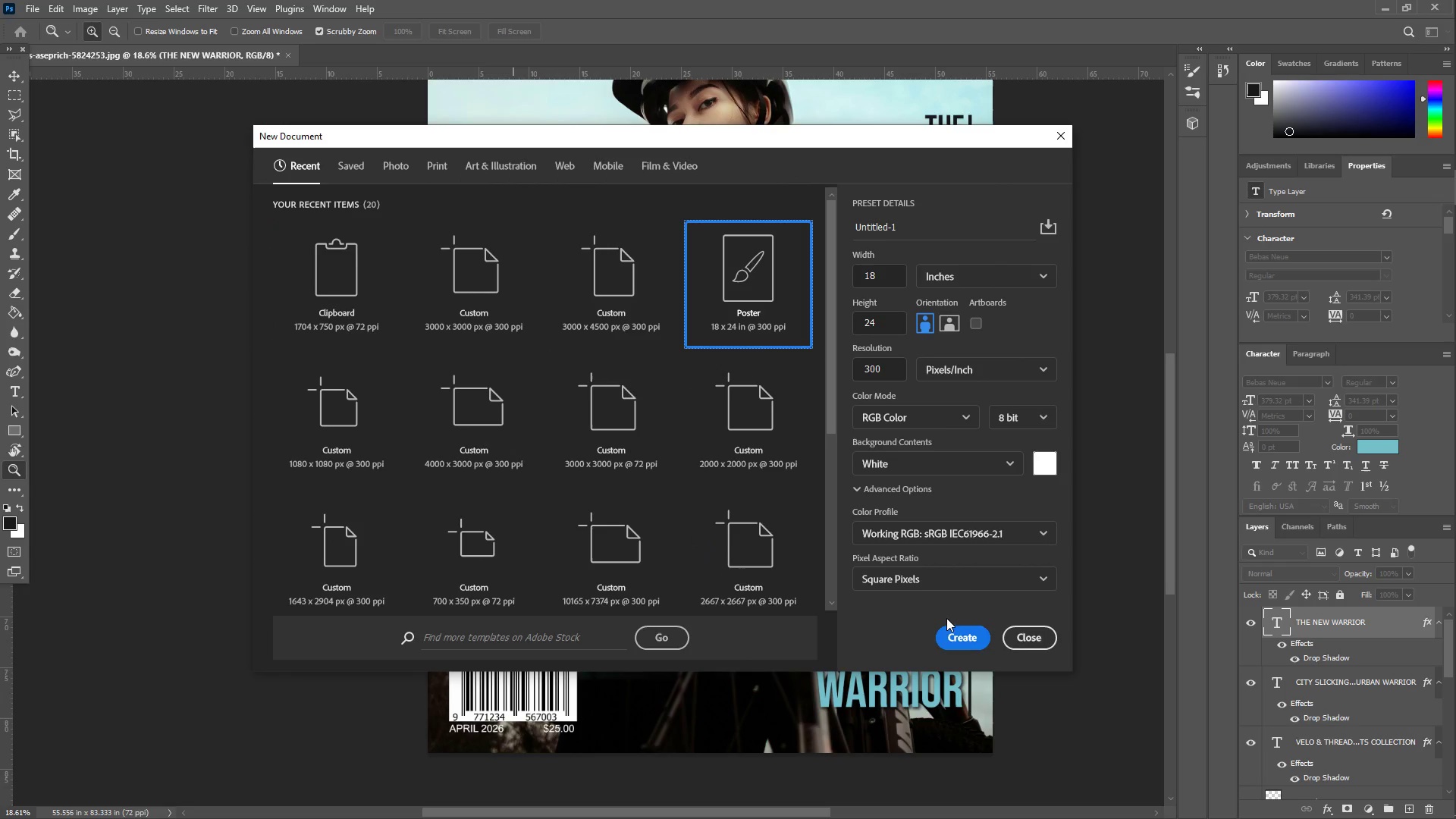 
left_click([961, 634])
 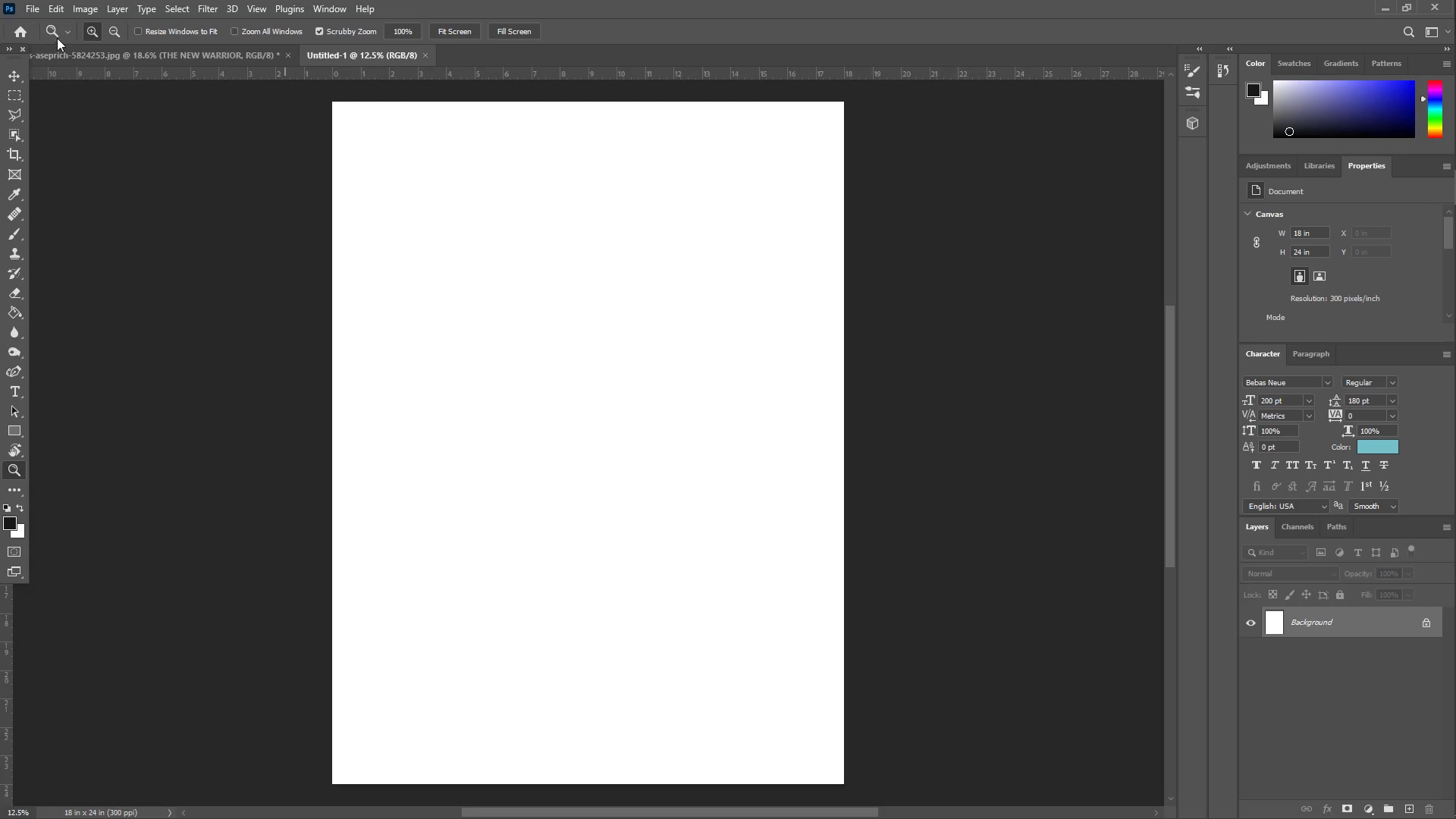 
left_click([70, 56])
 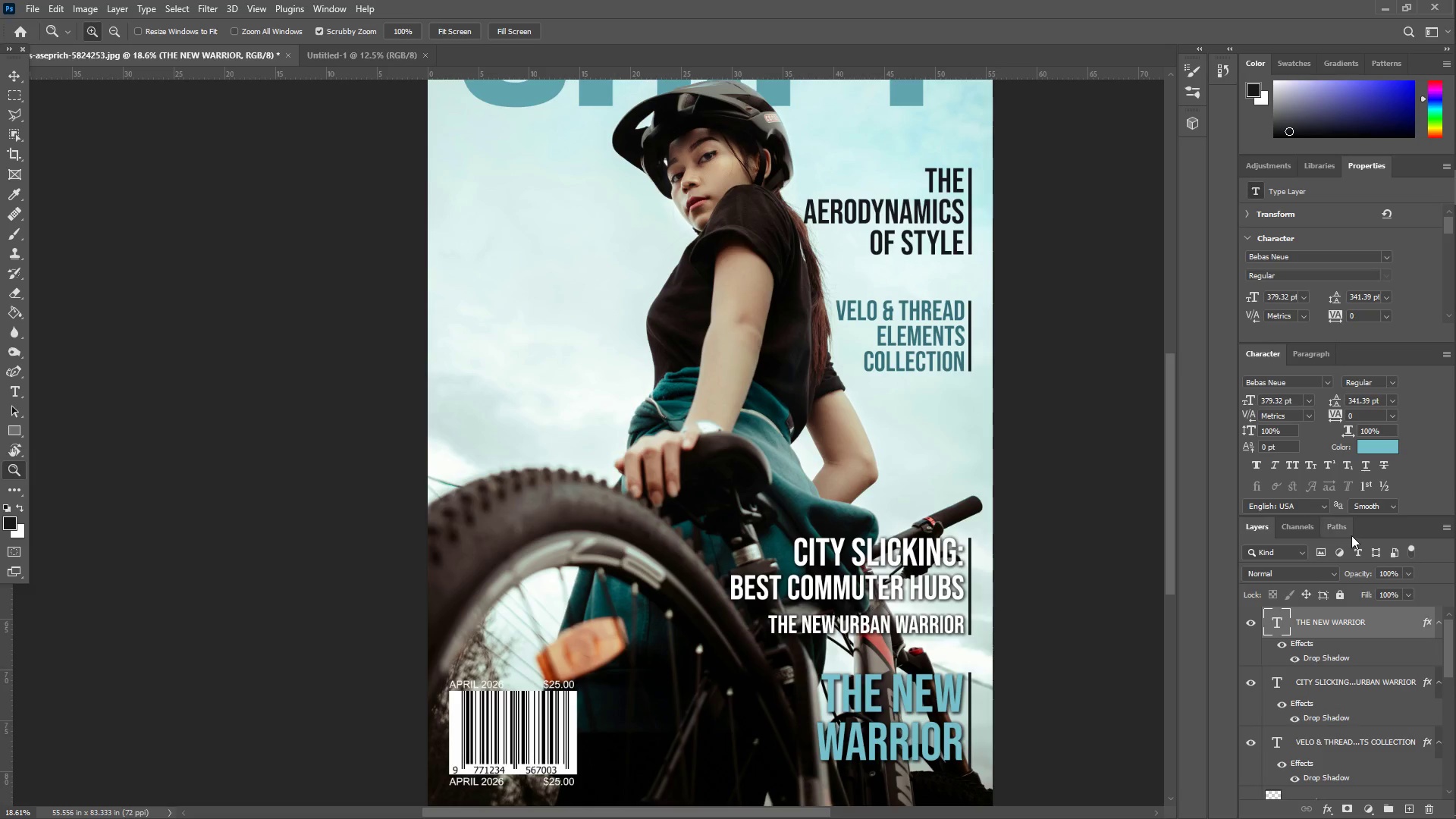 
scroll: coordinate [1304, 745], scroll_direction: down, amount: 15.0
 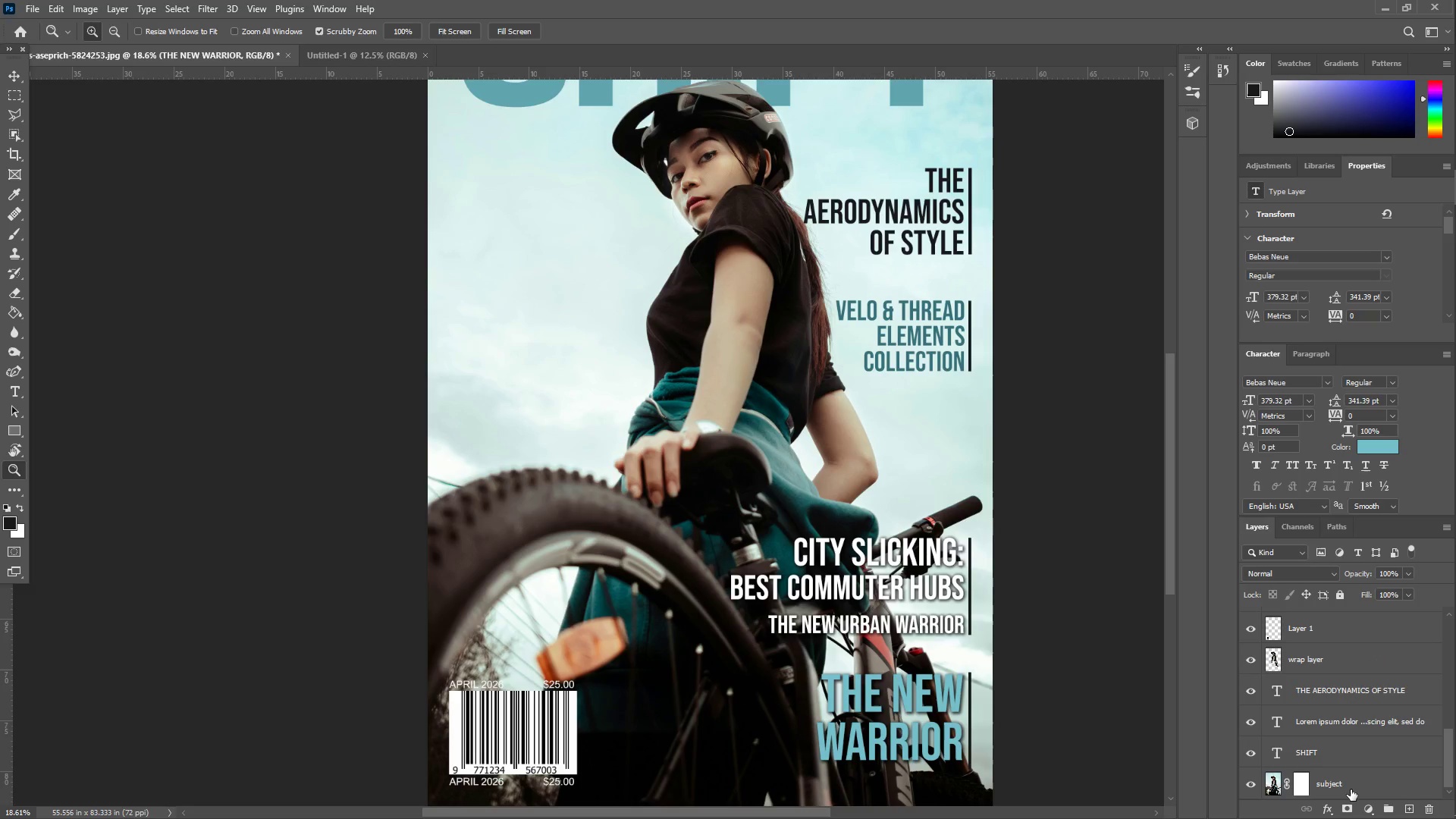 
left_click([1351, 789])
 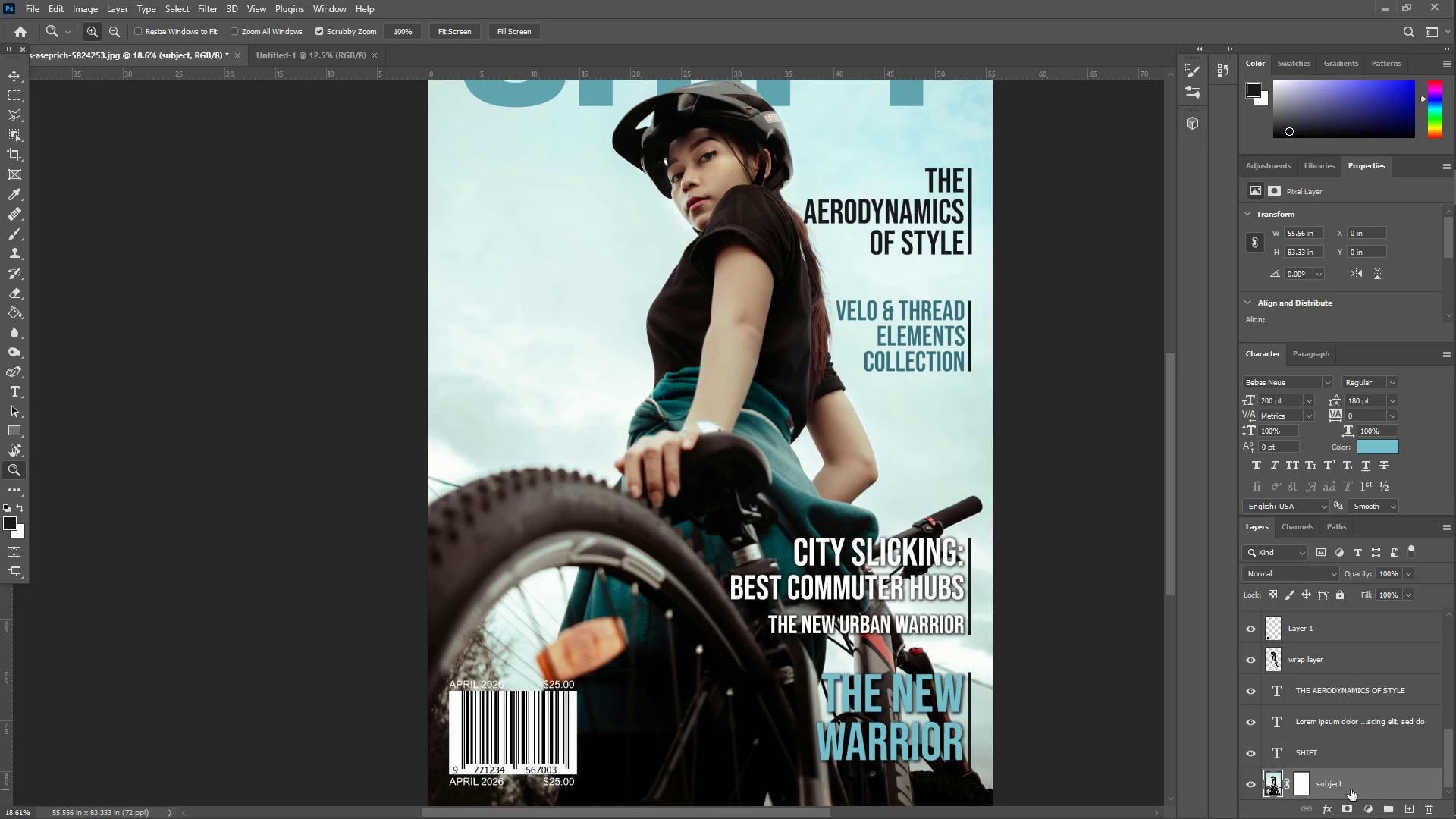 
key(Control+ControlLeft)
 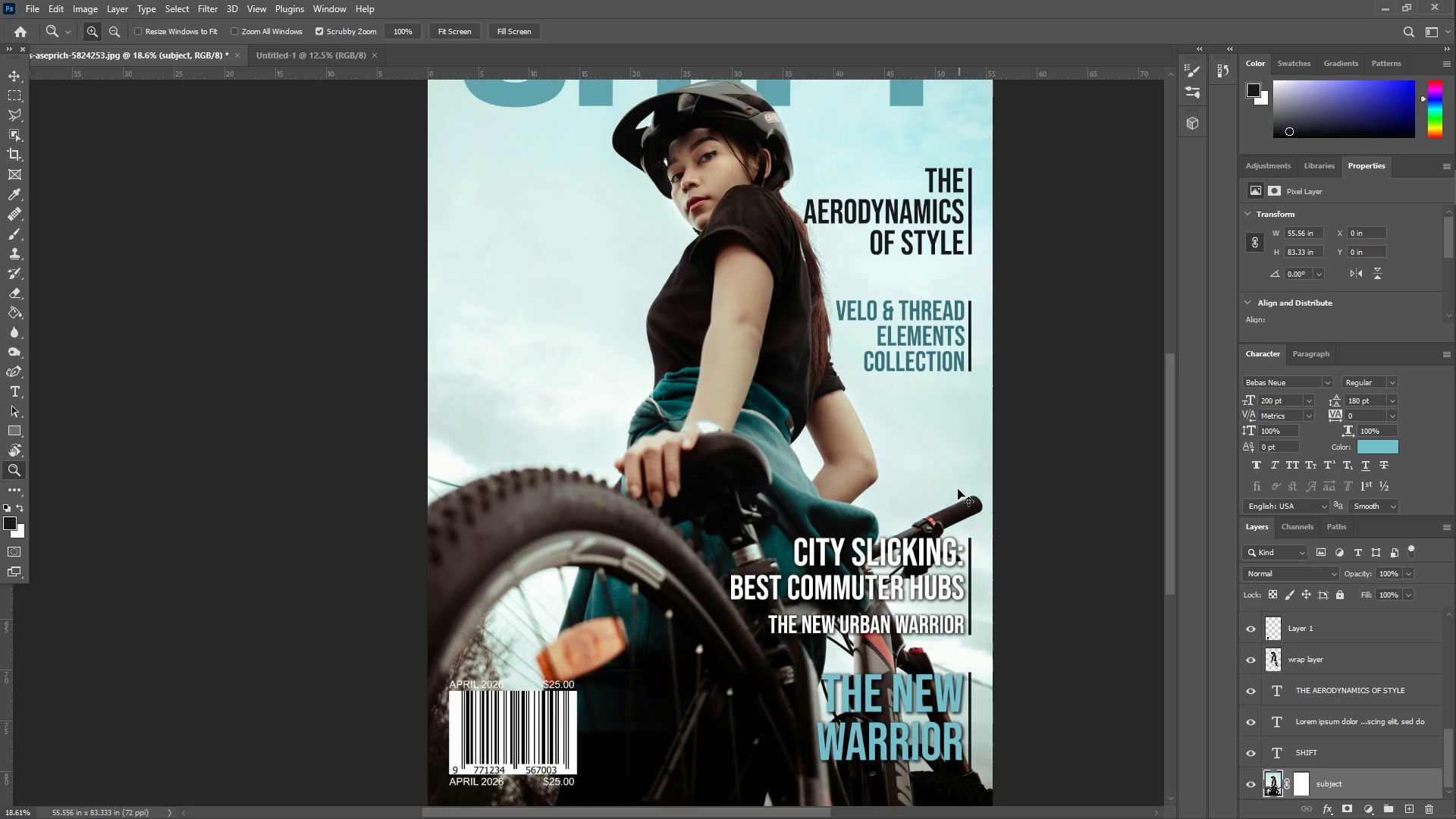 
key(Control+C)
 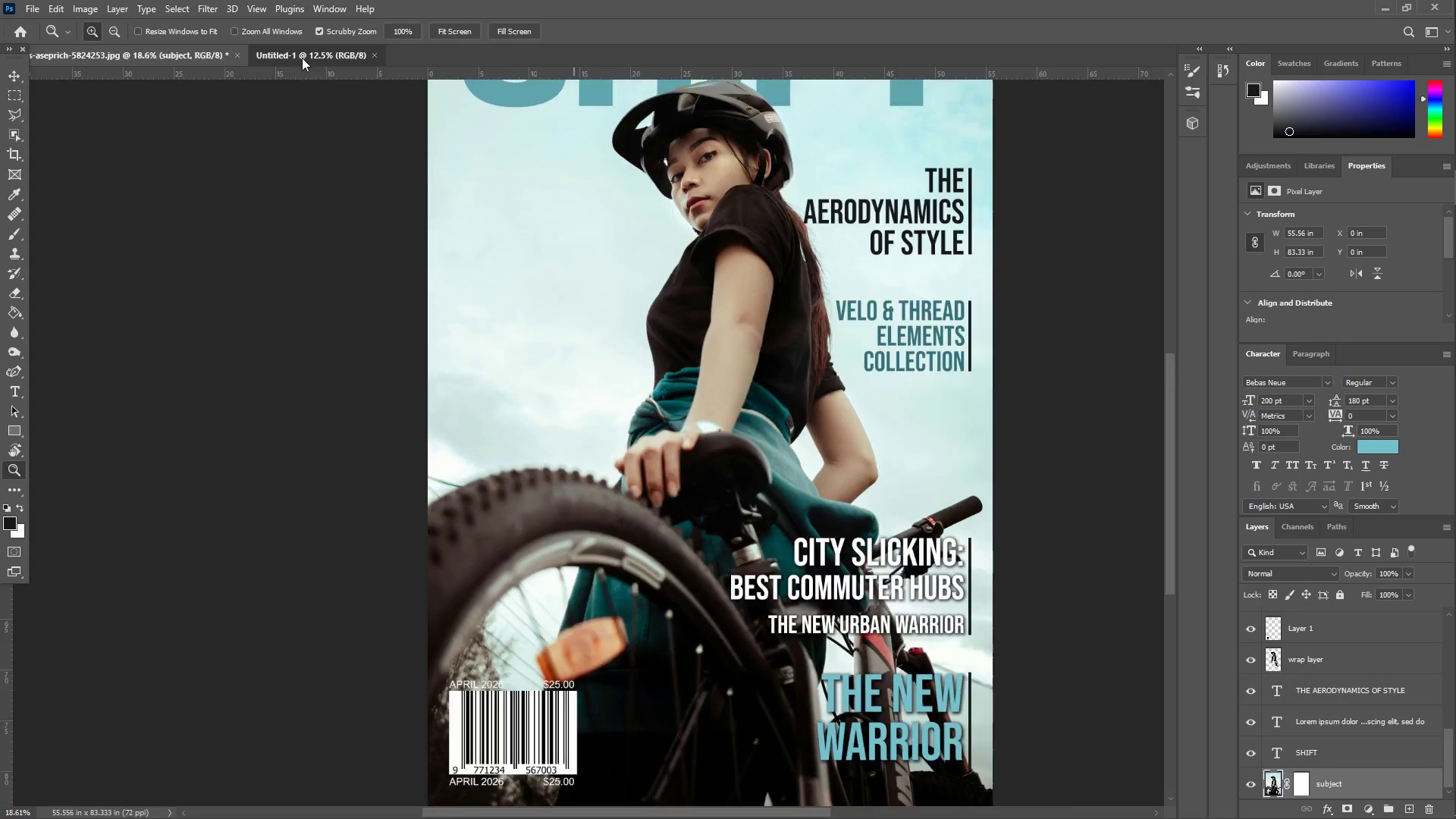 
key(Control+ControlLeft)
 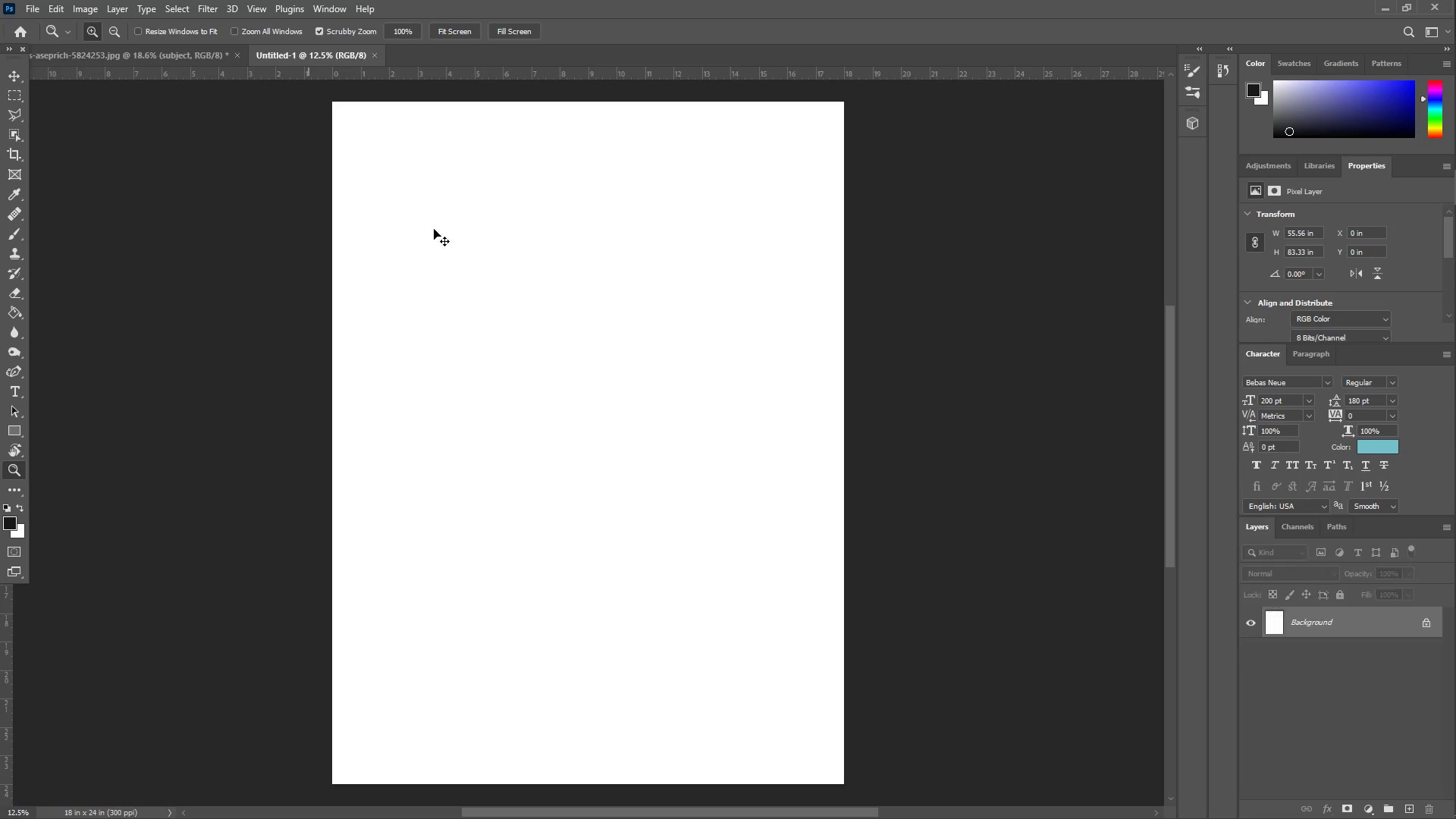 
key(Control+V)
 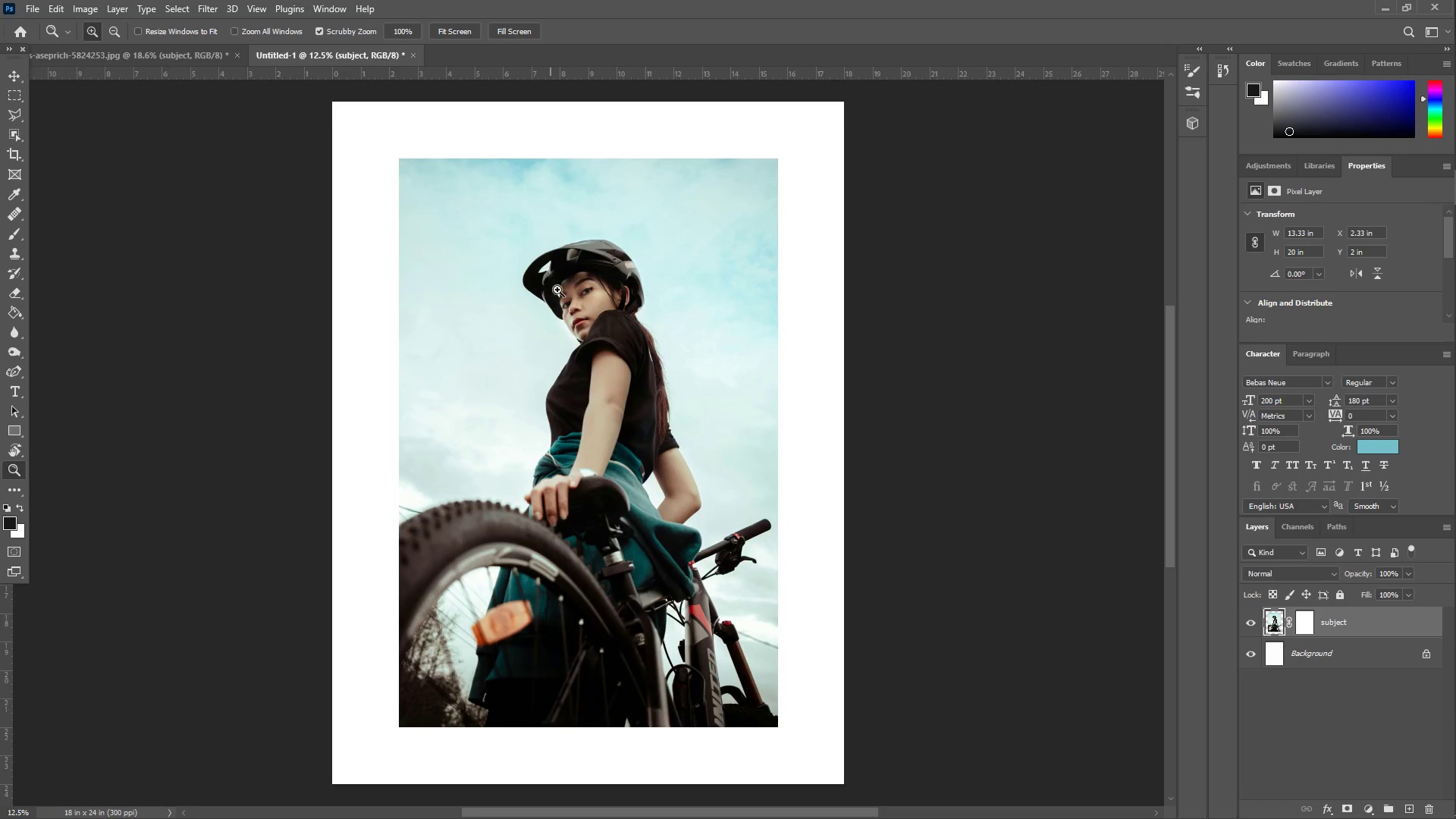 
key(Control+T)
 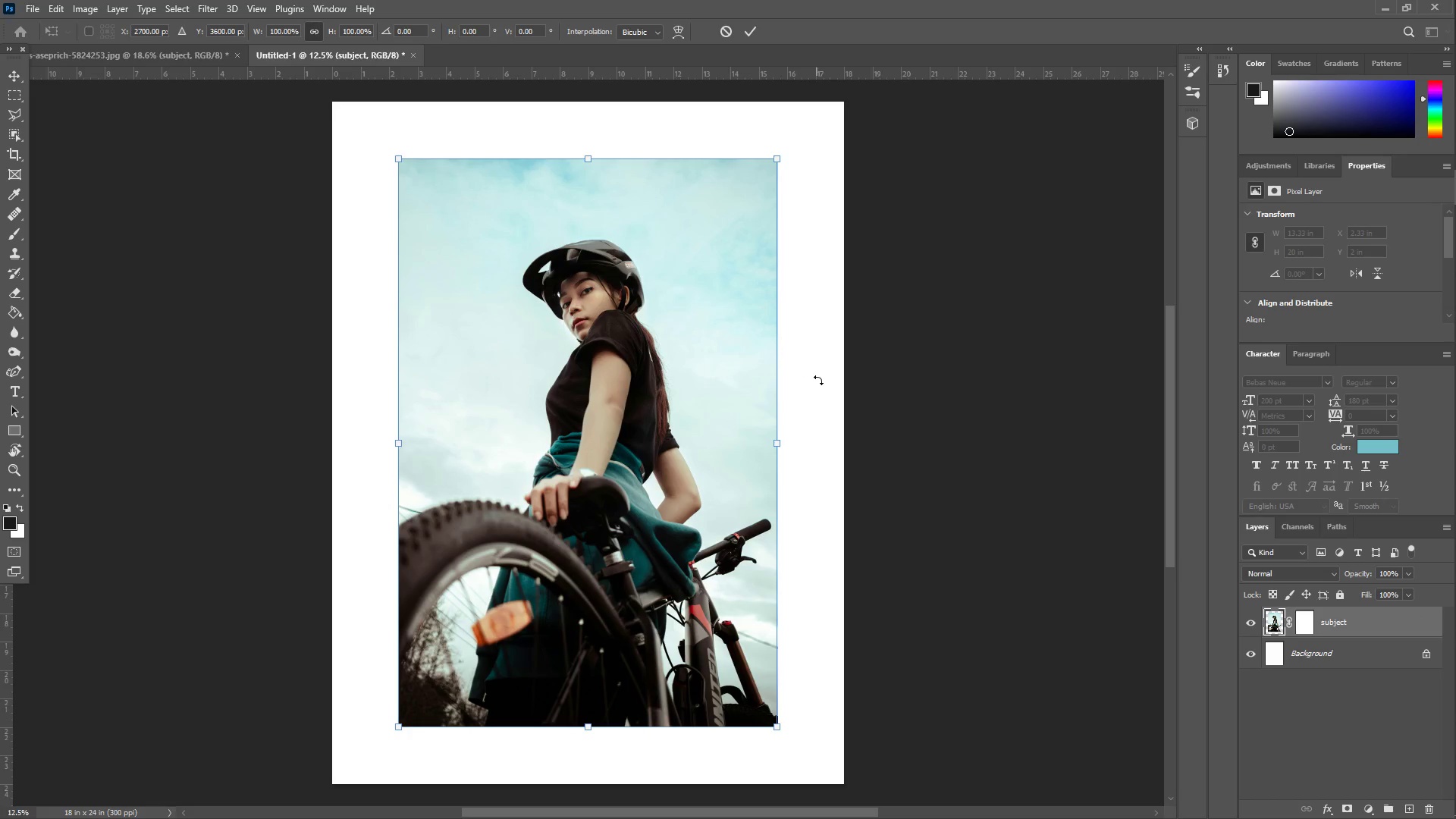 
key(C)
 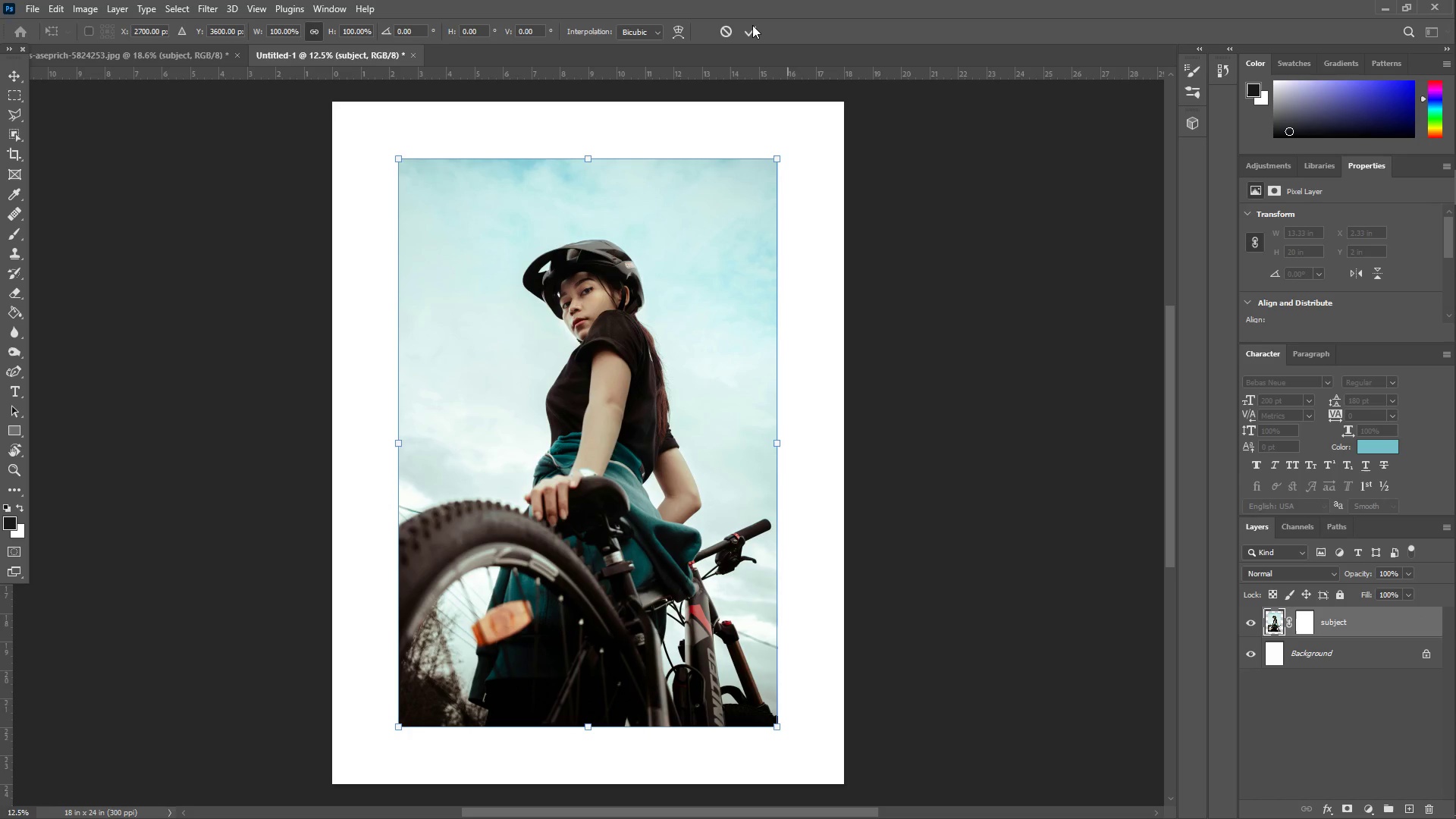 
left_click([752, 25])
 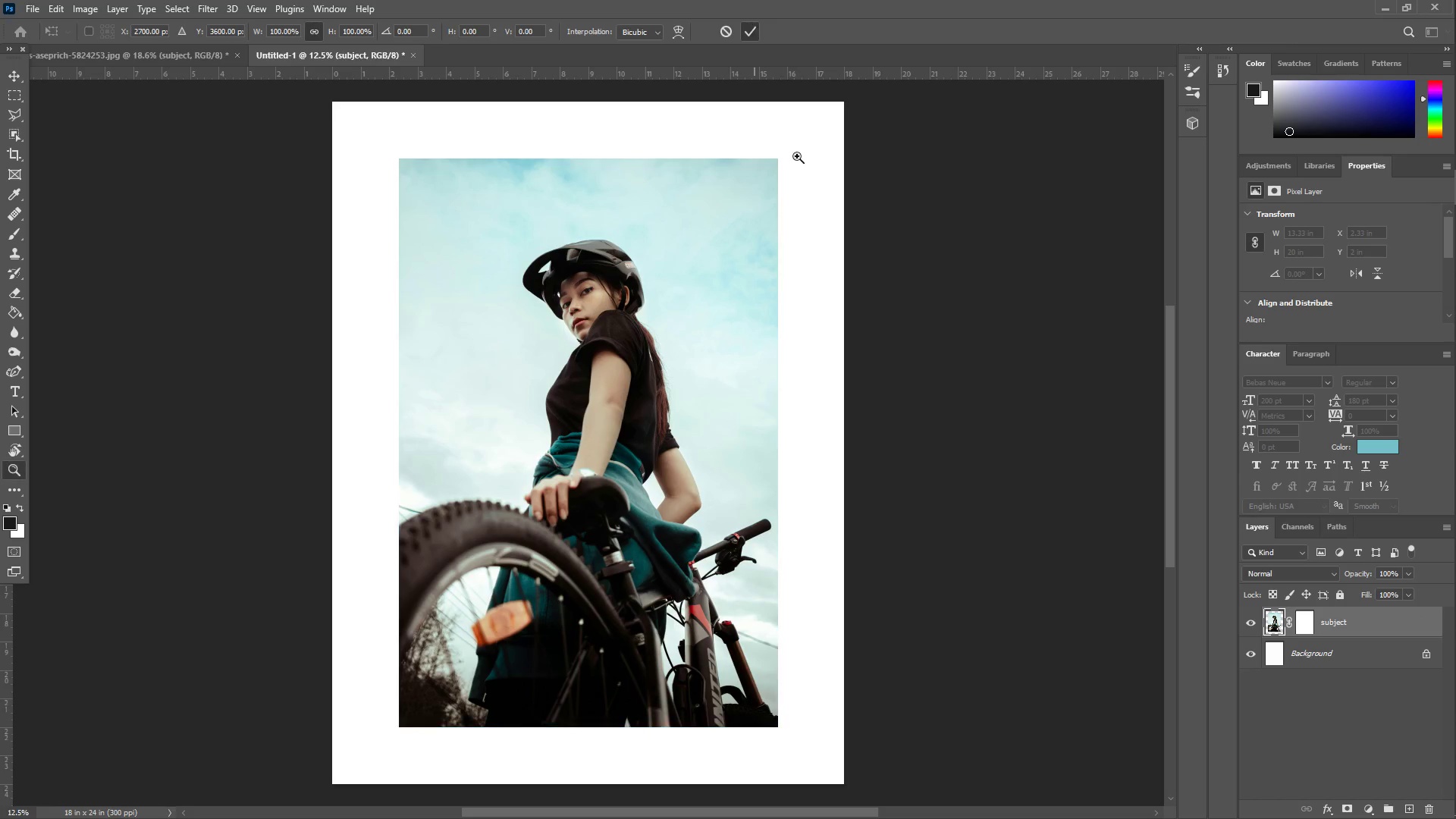 
key(C)
 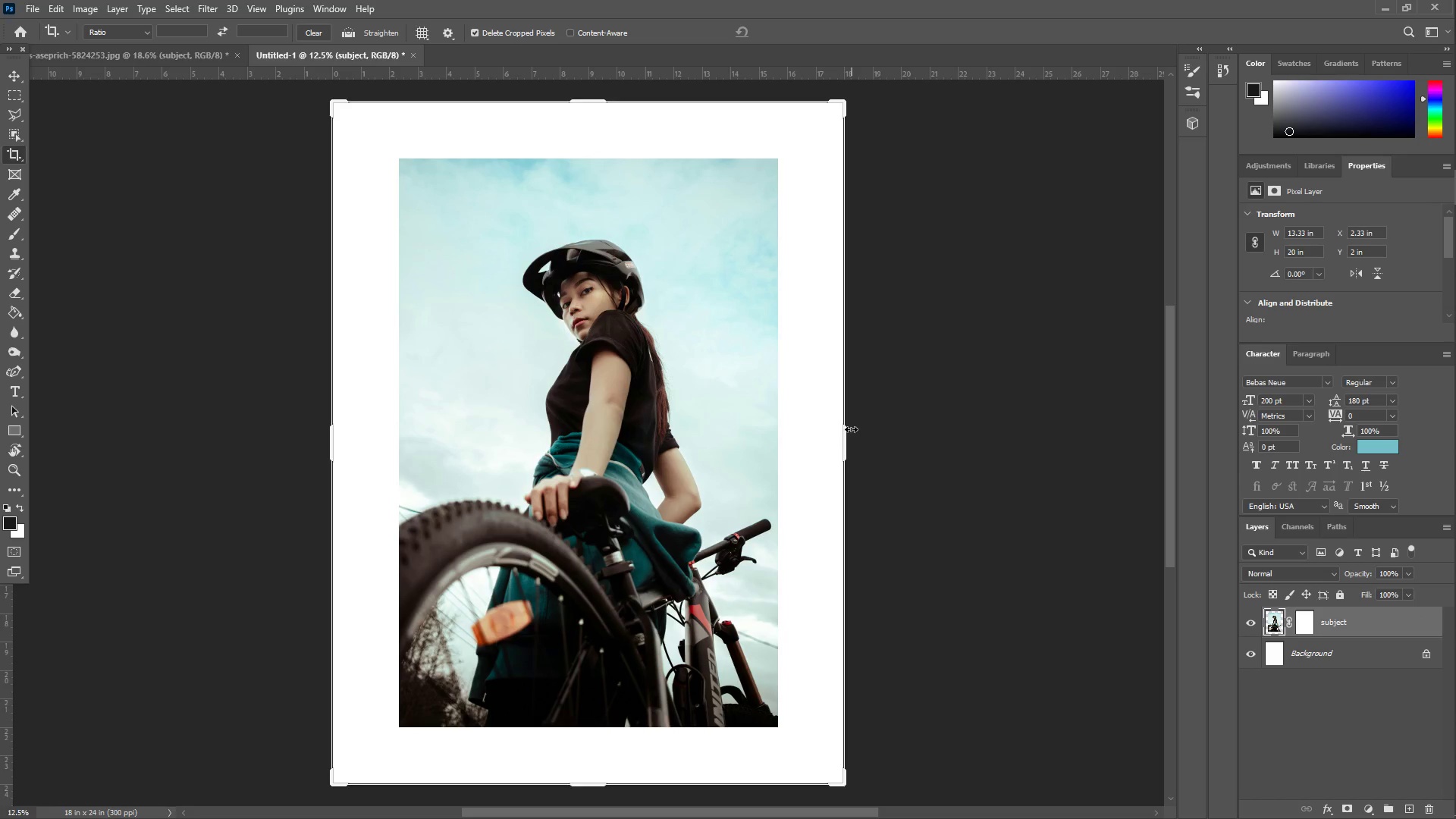 
left_click_drag(start_coordinate=[851, 429], to_coordinate=[1097, 439])
 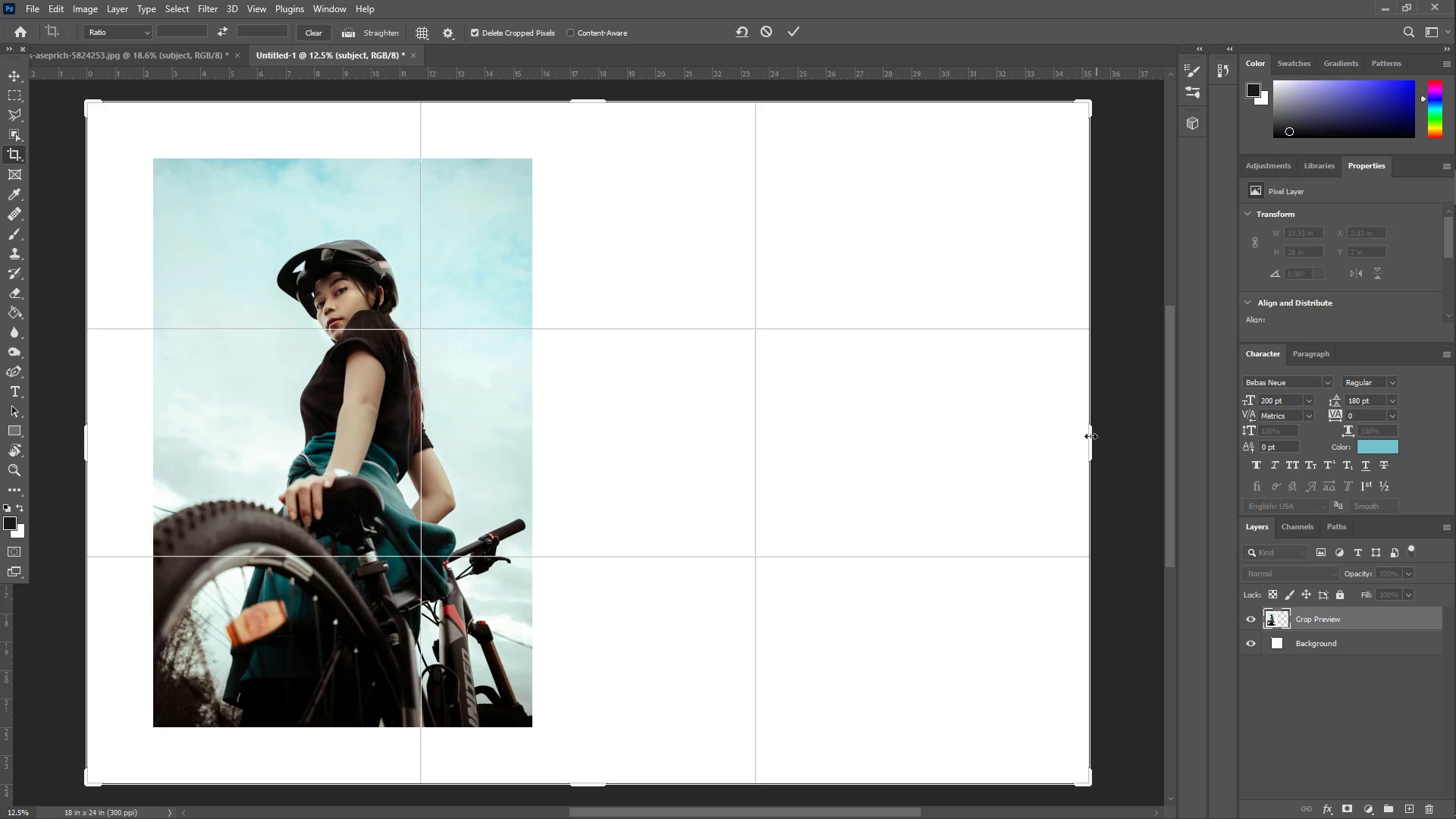 
key(Enter)
 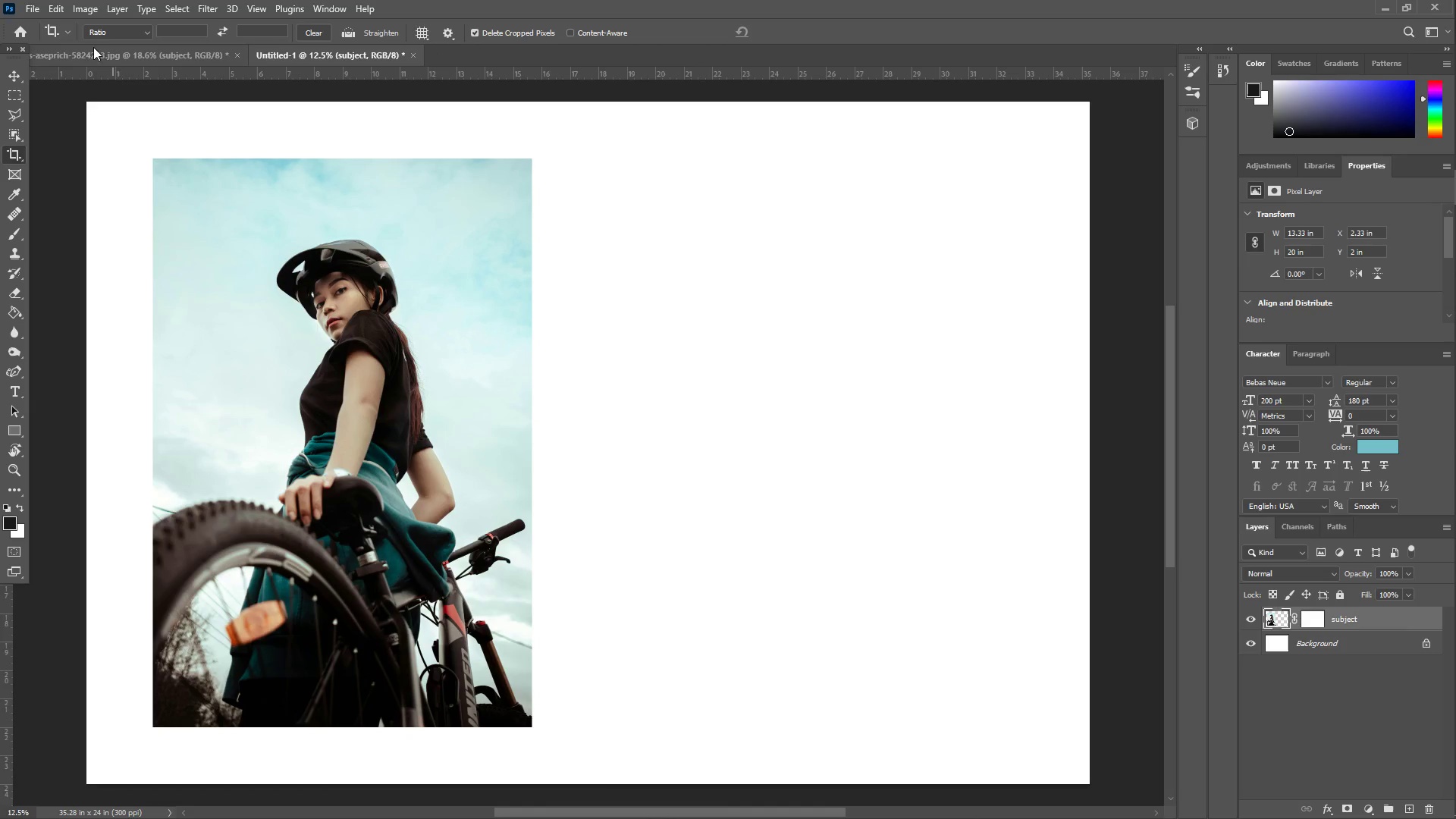 
key(T)
 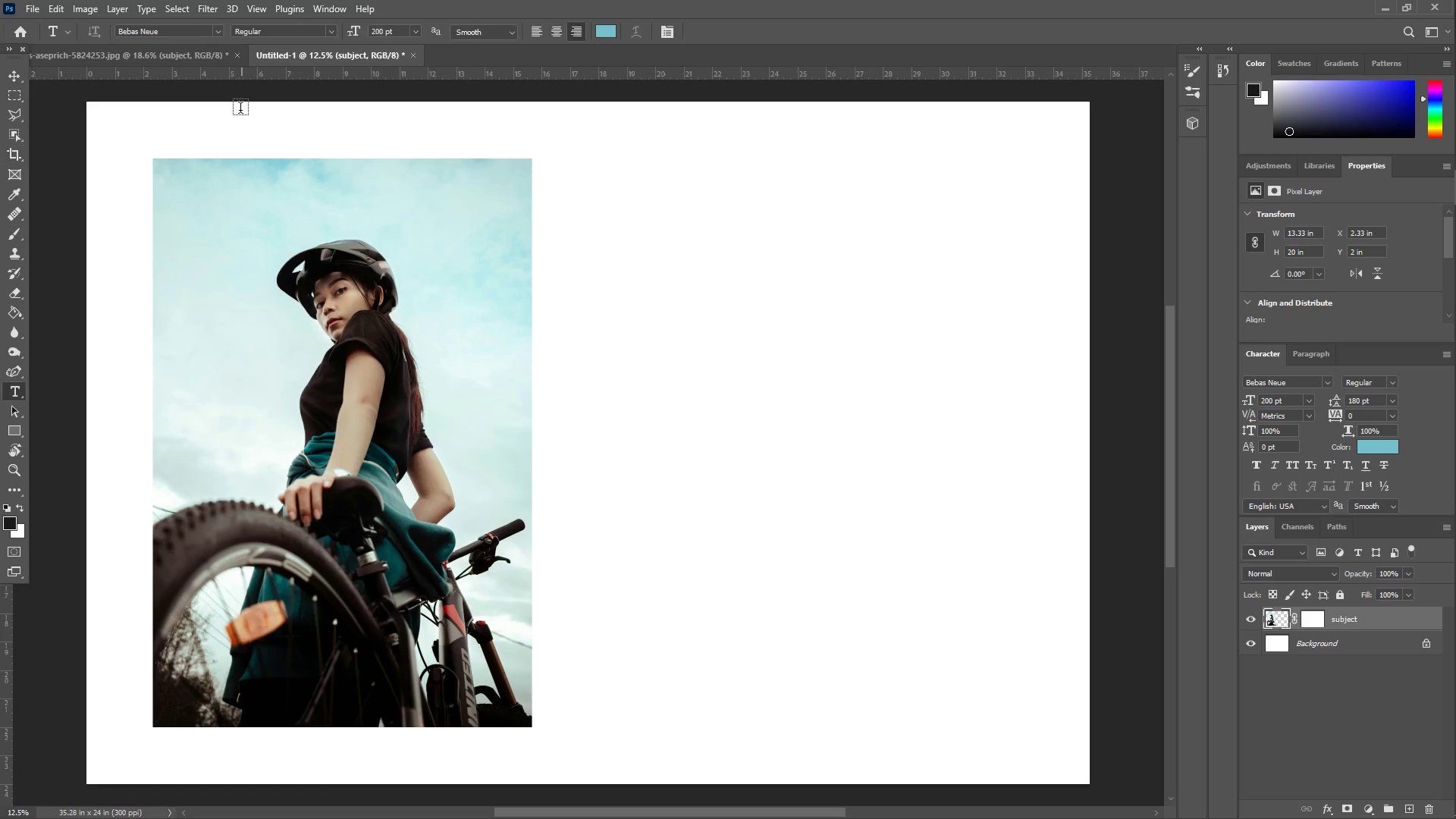 
left_click_drag(start_coordinate=[240, 110], to_coordinate=[918, 146])
 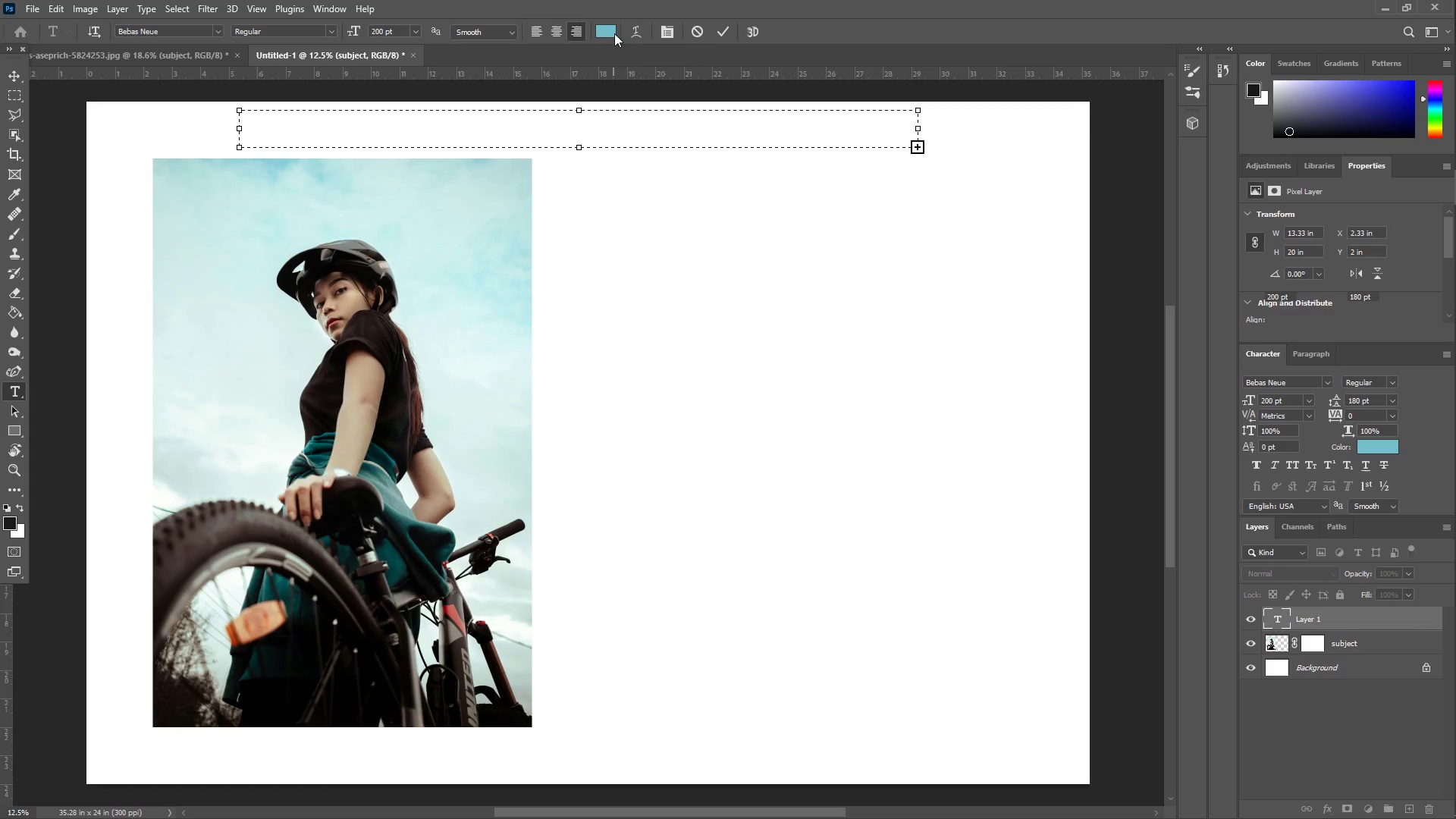 
left_click([608, 27])
 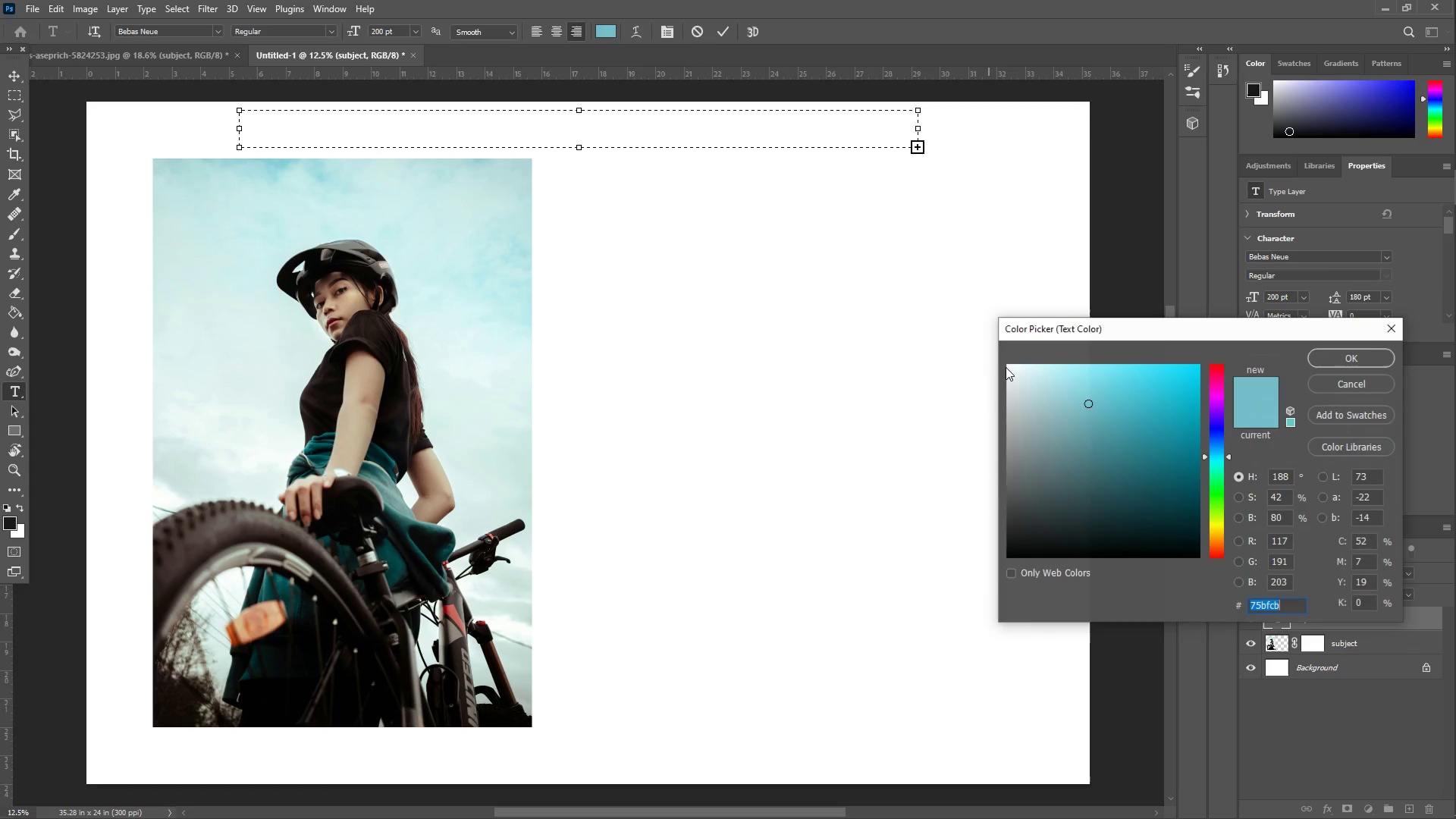 
left_click_drag(start_coordinate=[1121, 458], to_coordinate=[810, 818])
 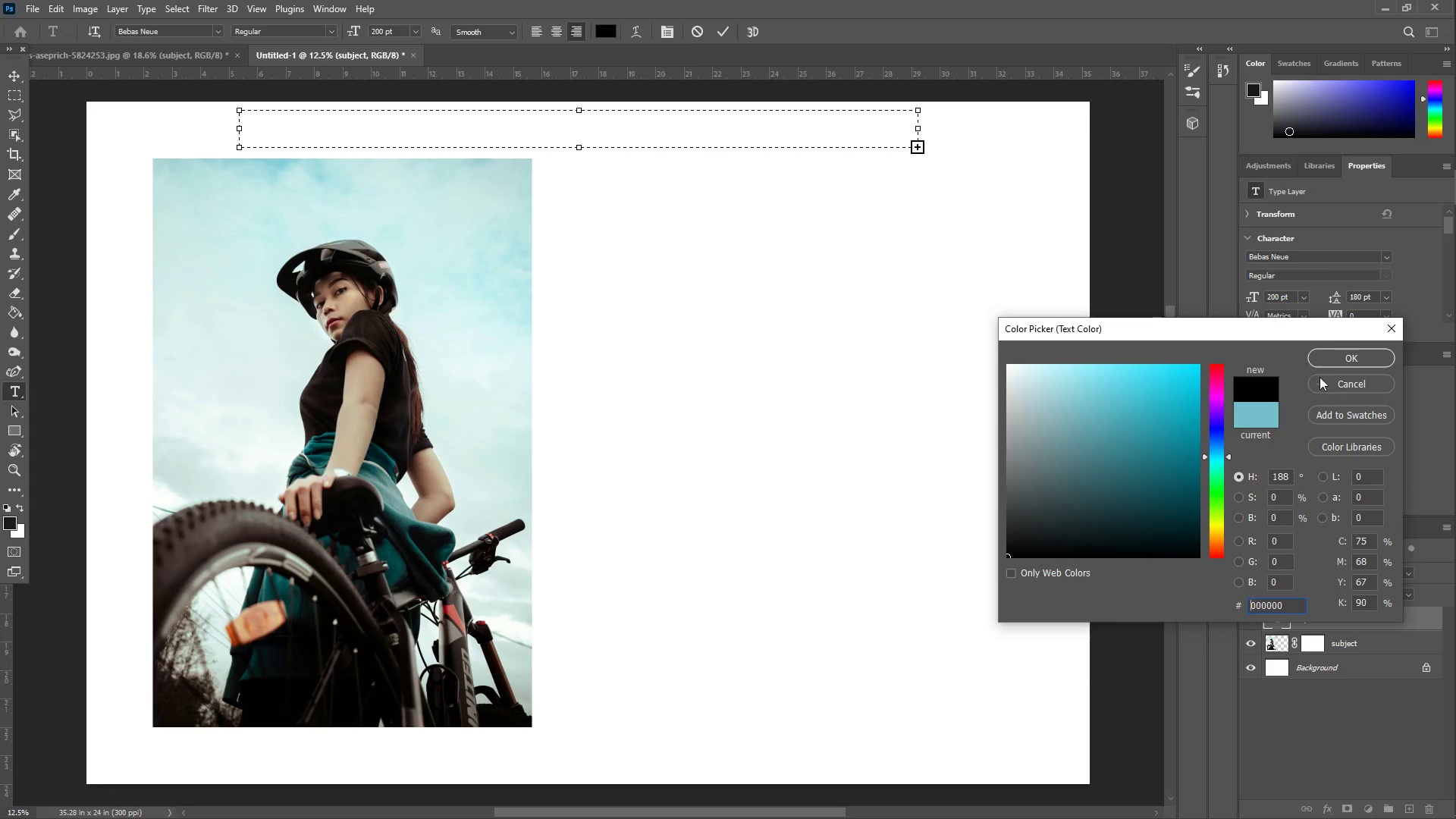 
left_click_drag(start_coordinate=[1332, 348], to_coordinate=[1331, 352])
 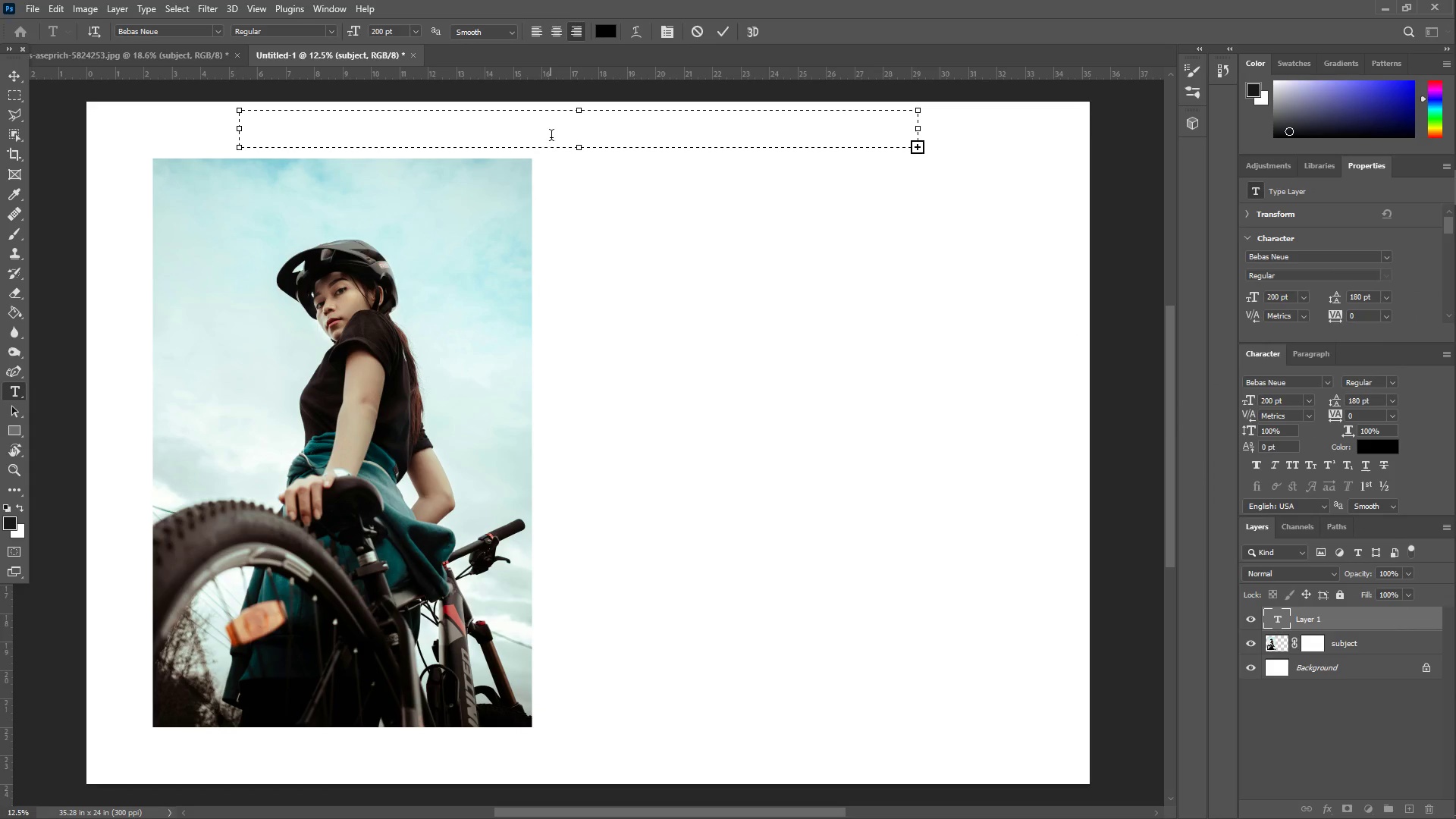 
type(COMP)
 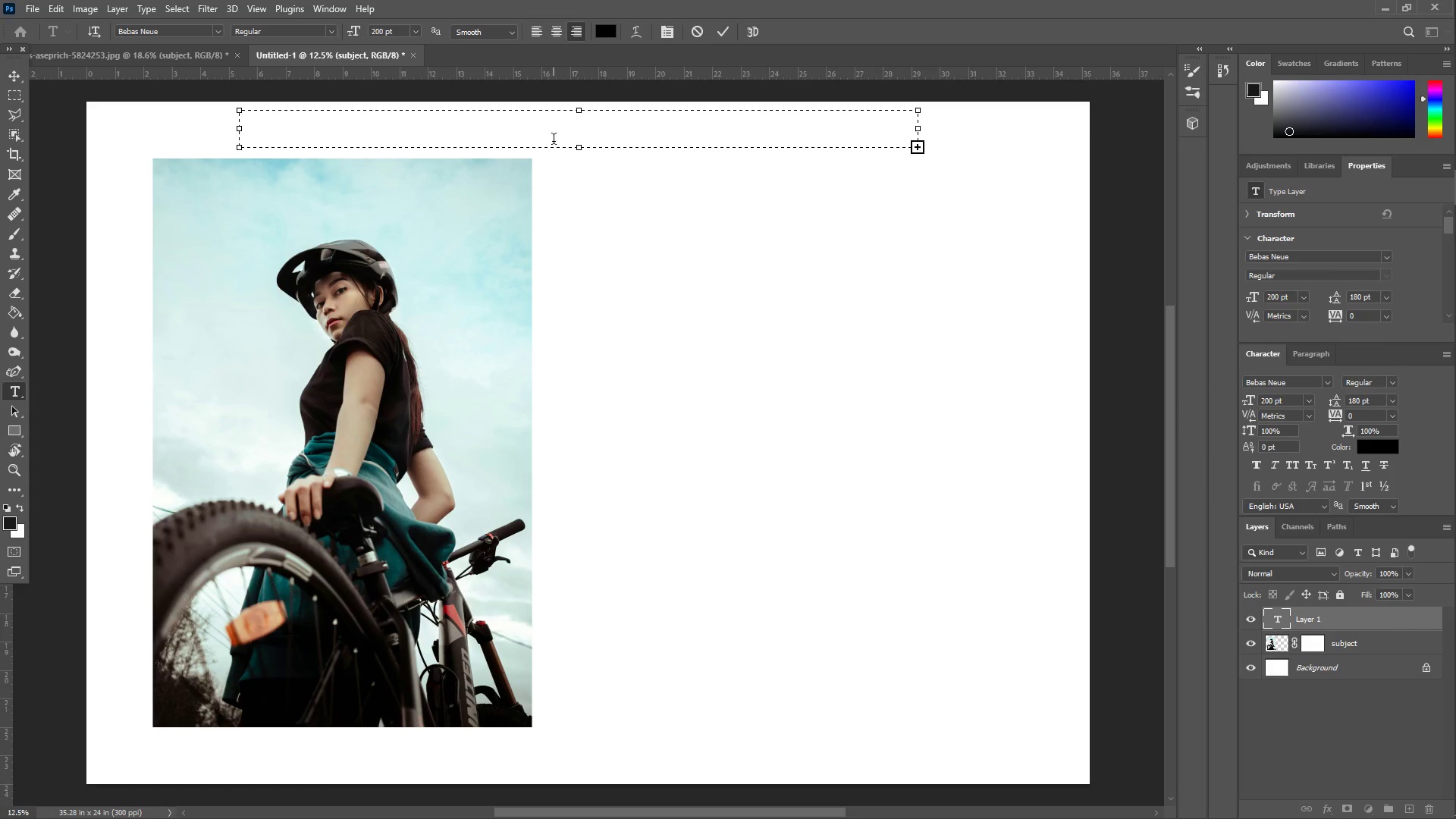 
left_click_drag(start_coordinate=[573, 149], to_coordinate=[582, 284])
 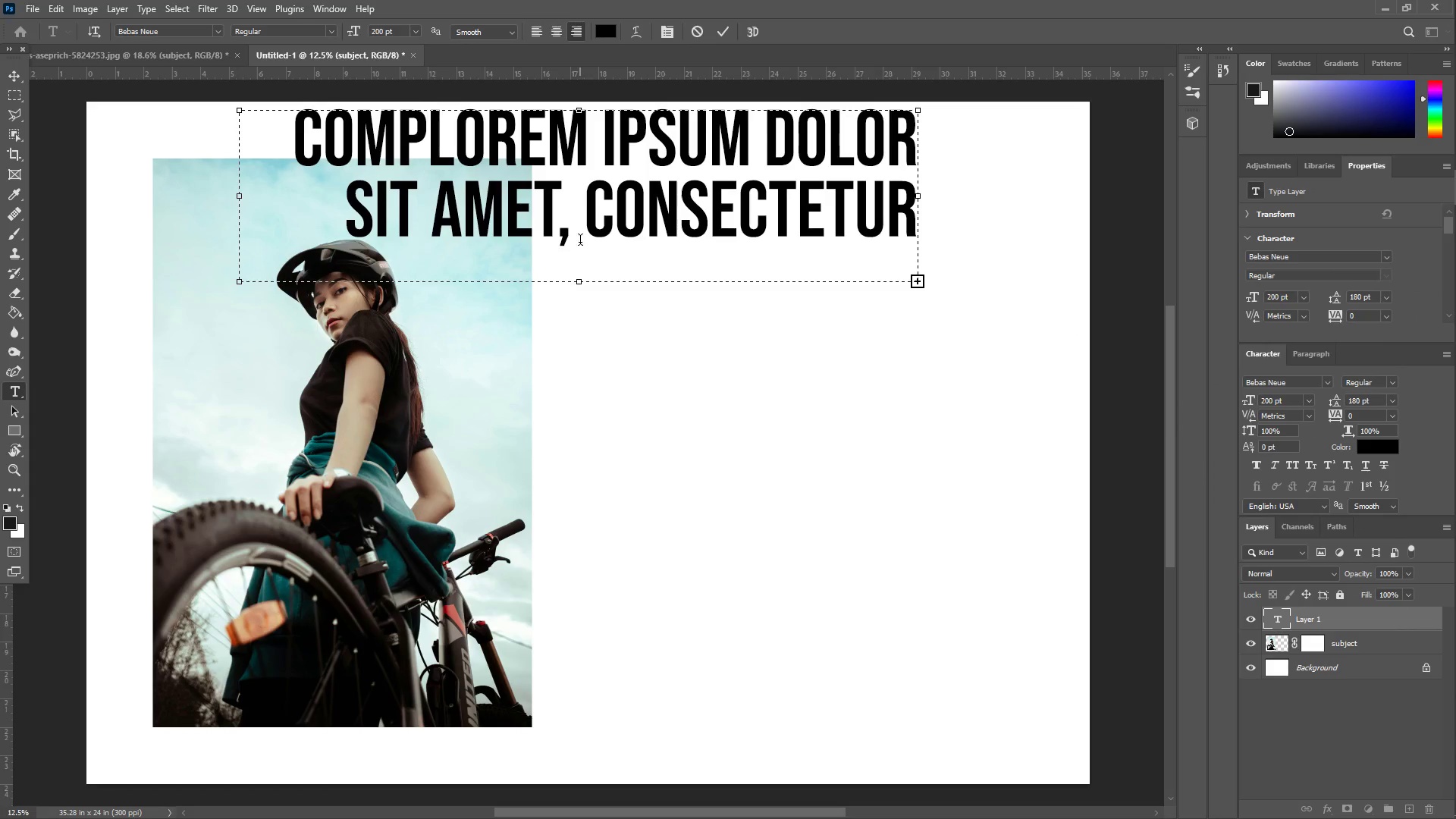 
left_click([580, 202])
 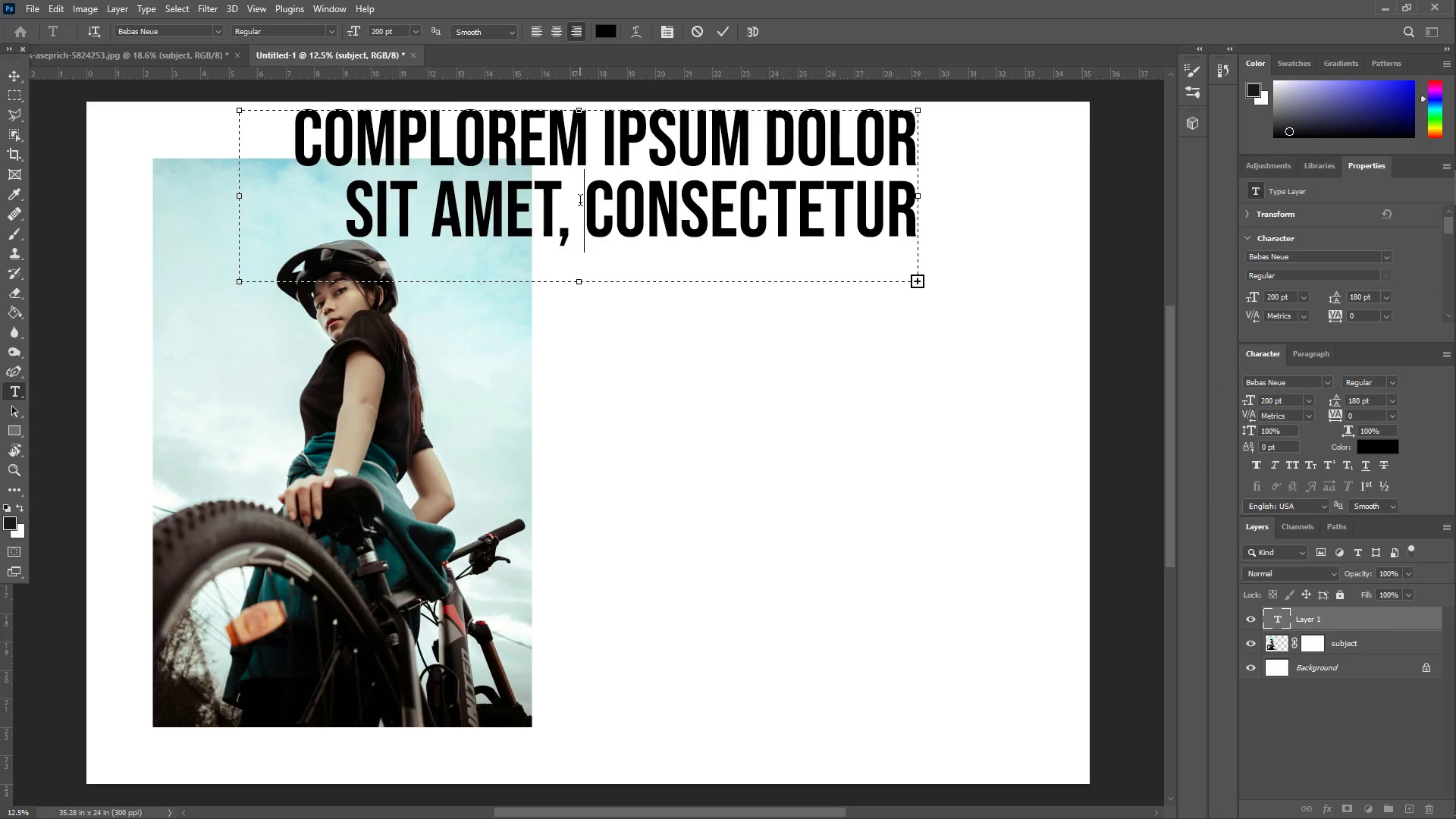 
key(Control+ControlLeft)
 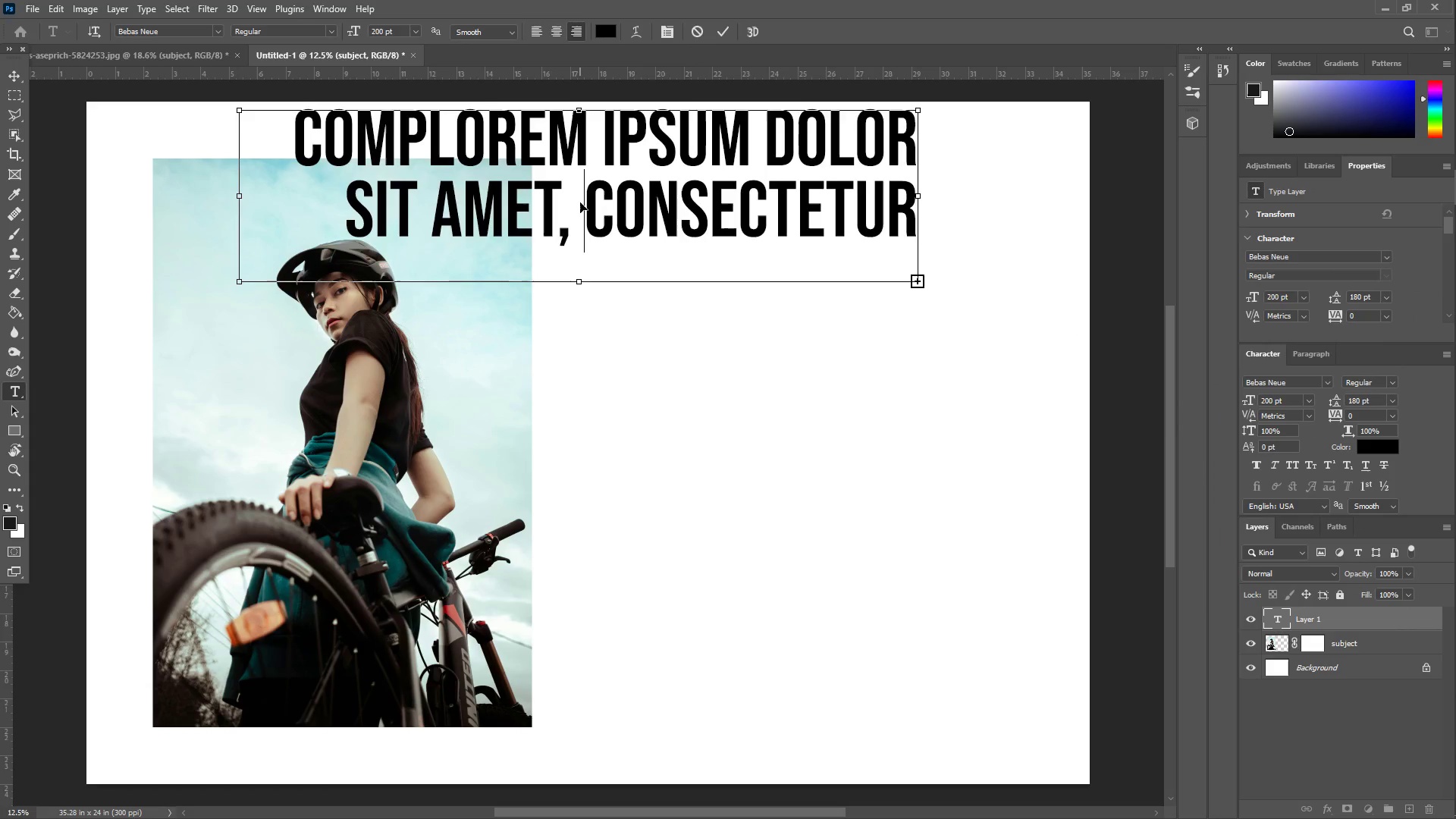 
key(Control+A)
 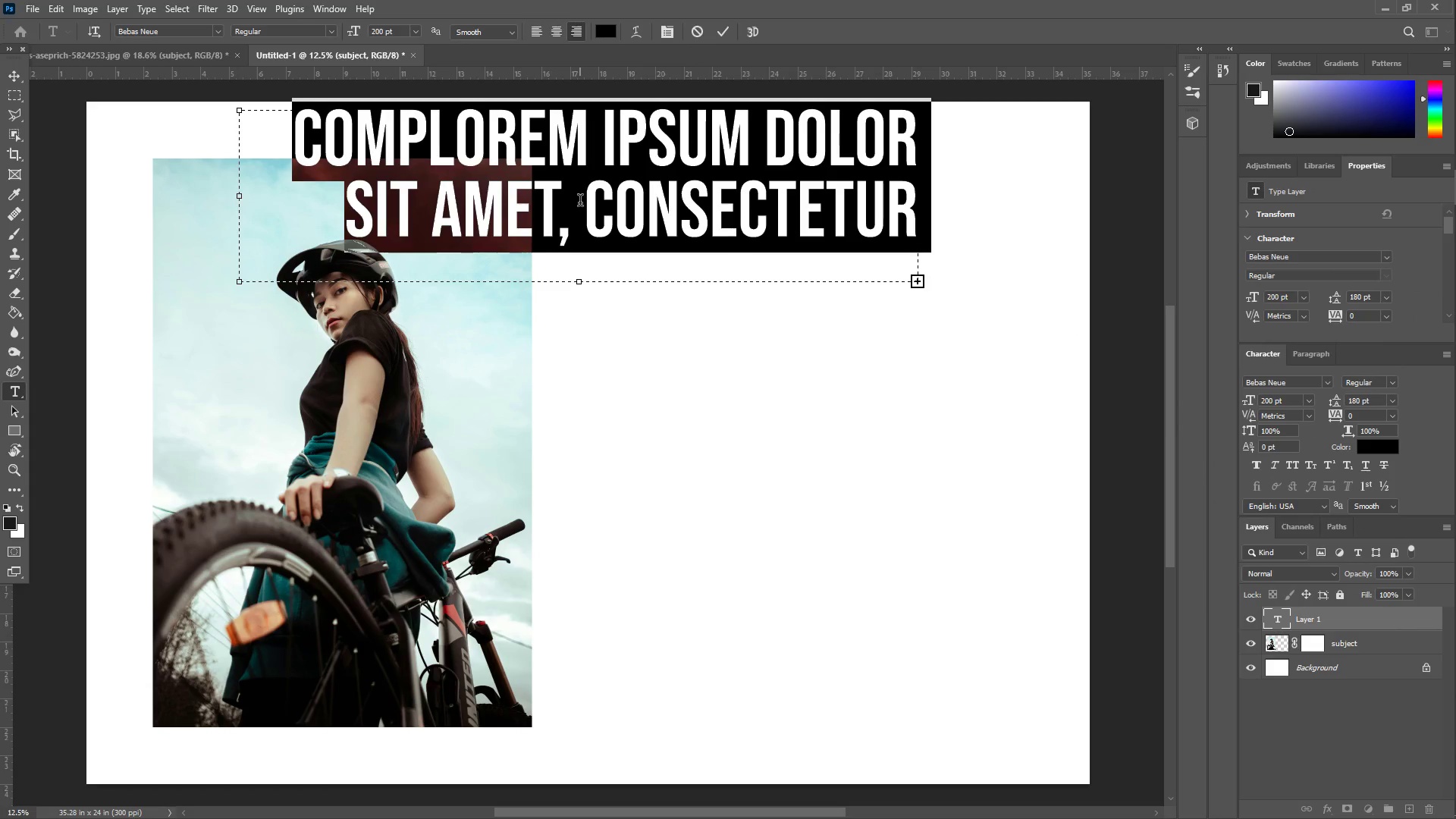 
type(COMPARISON SHEET)
 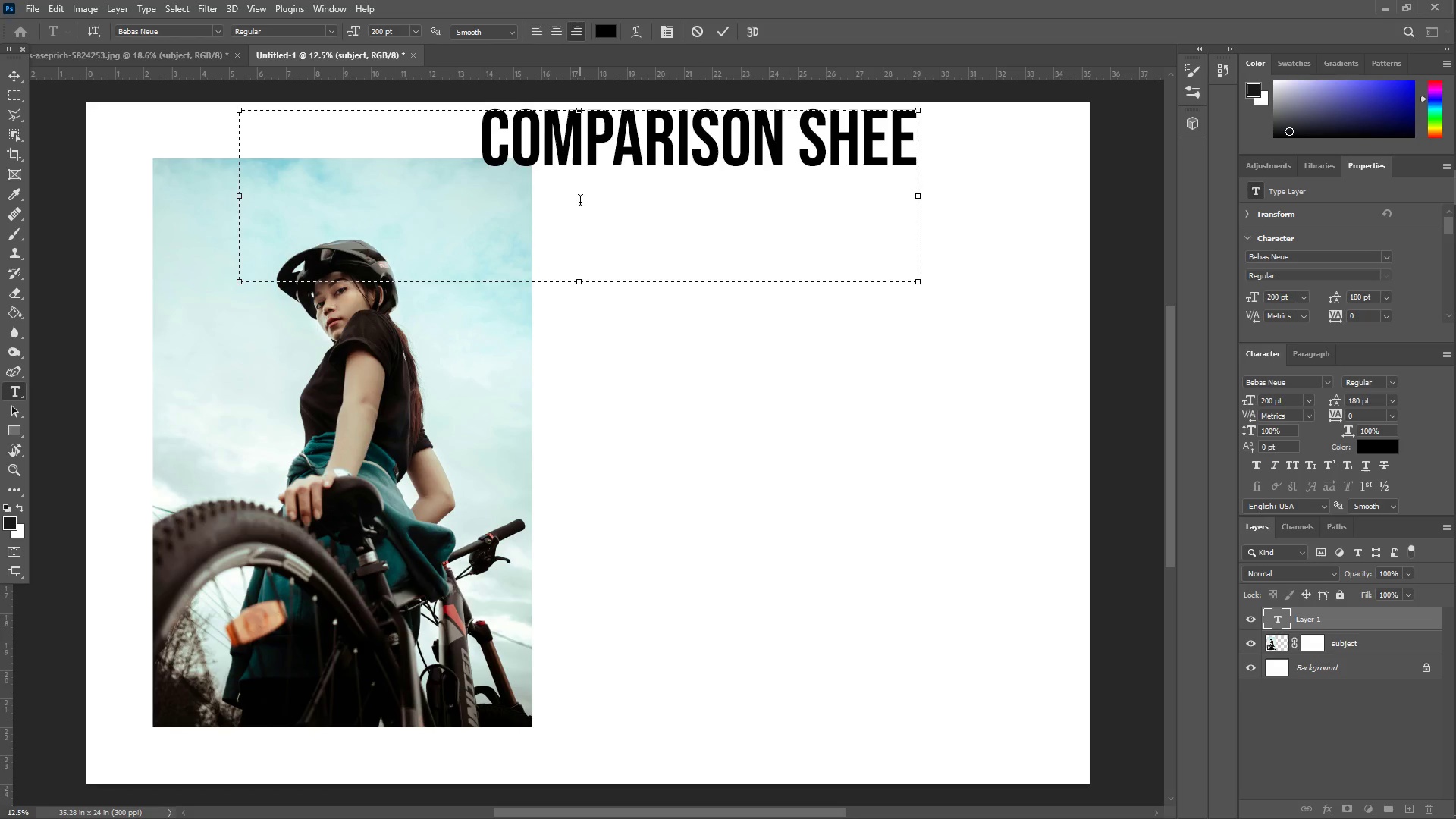 
key(Control+ControlLeft)
 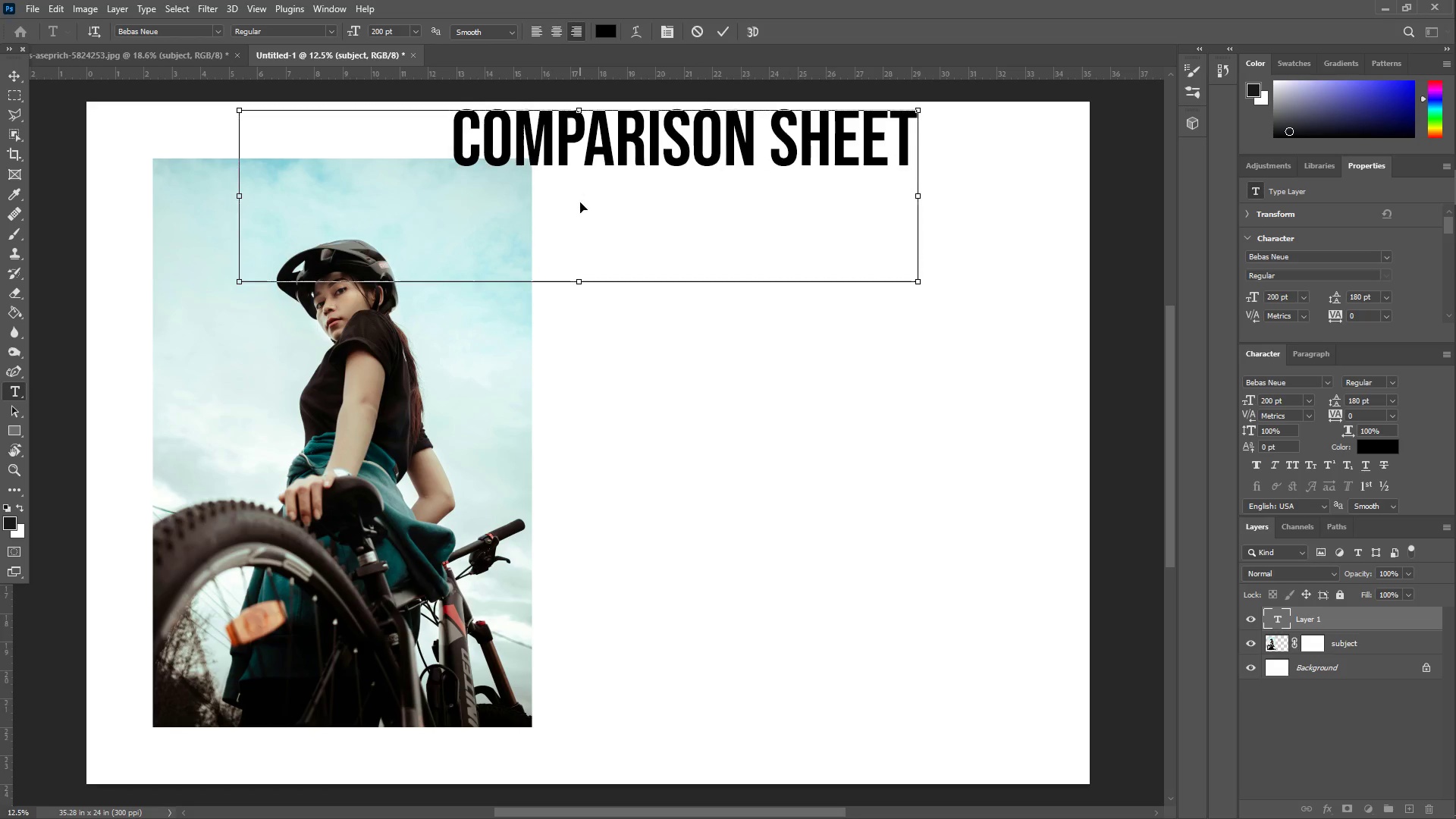 
key(Control+A)
 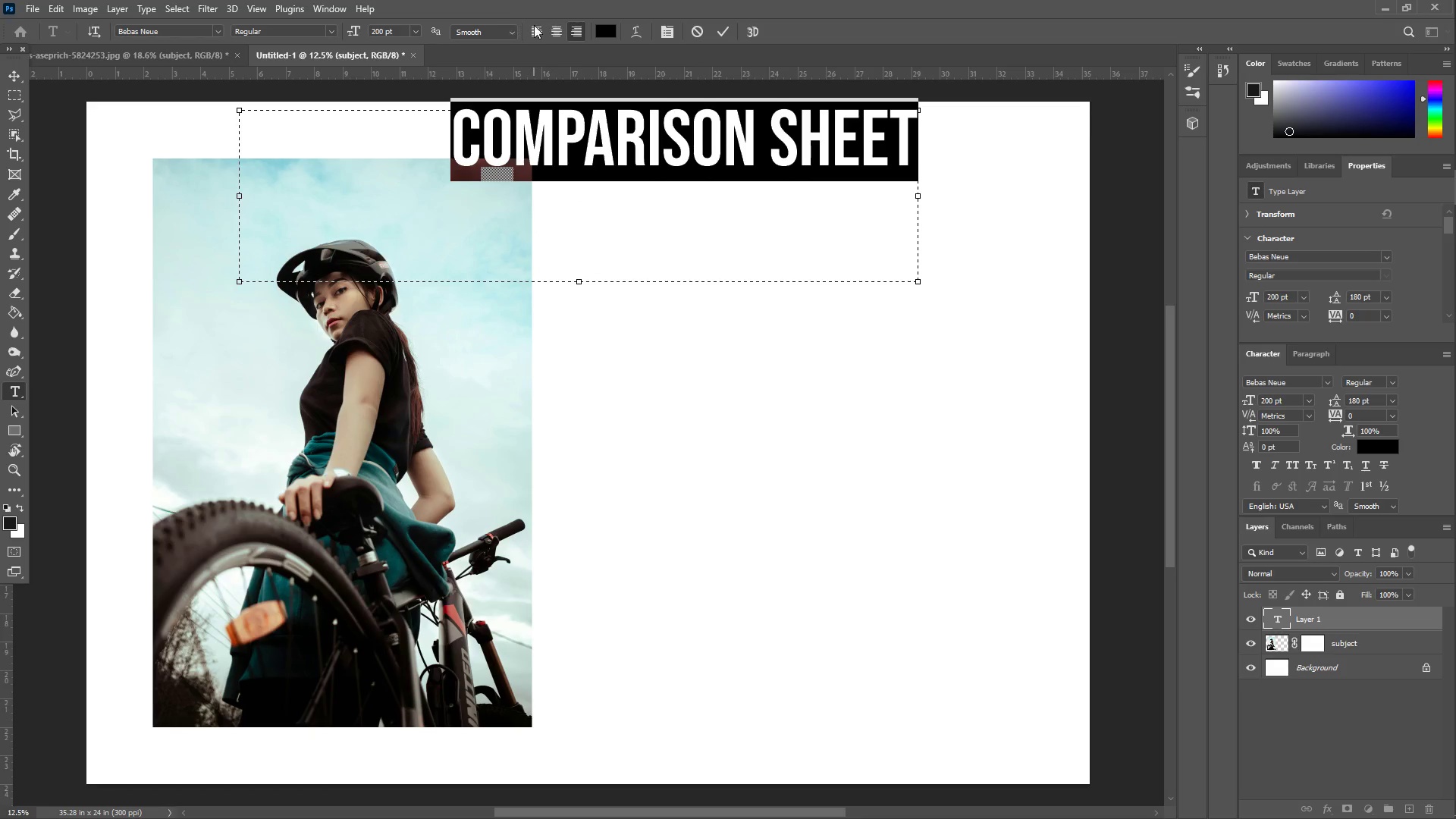 
left_click([556, 28])
 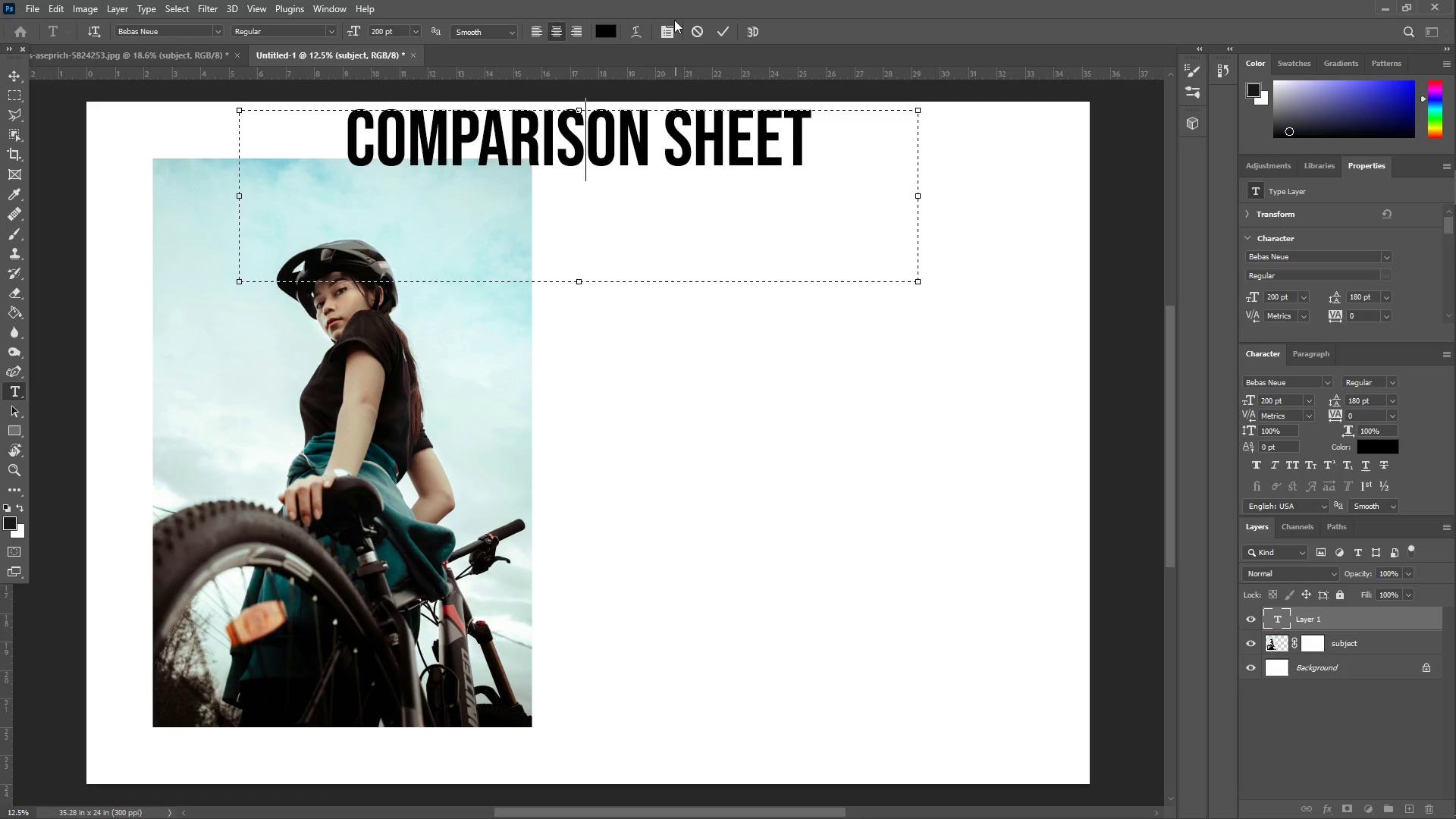 
key(Control+A)
 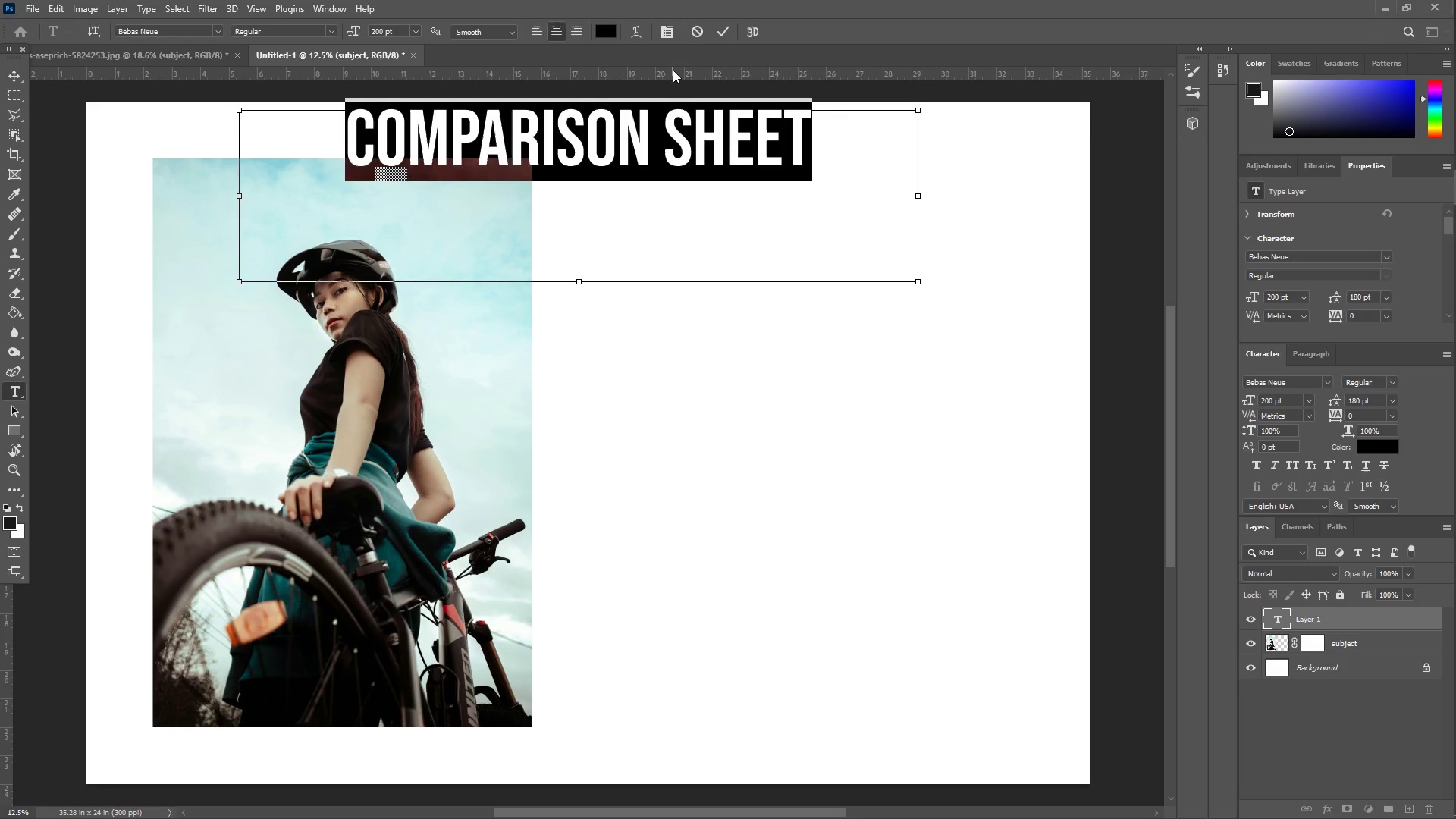 
hold_key(key=Comma, duration=1.5)
 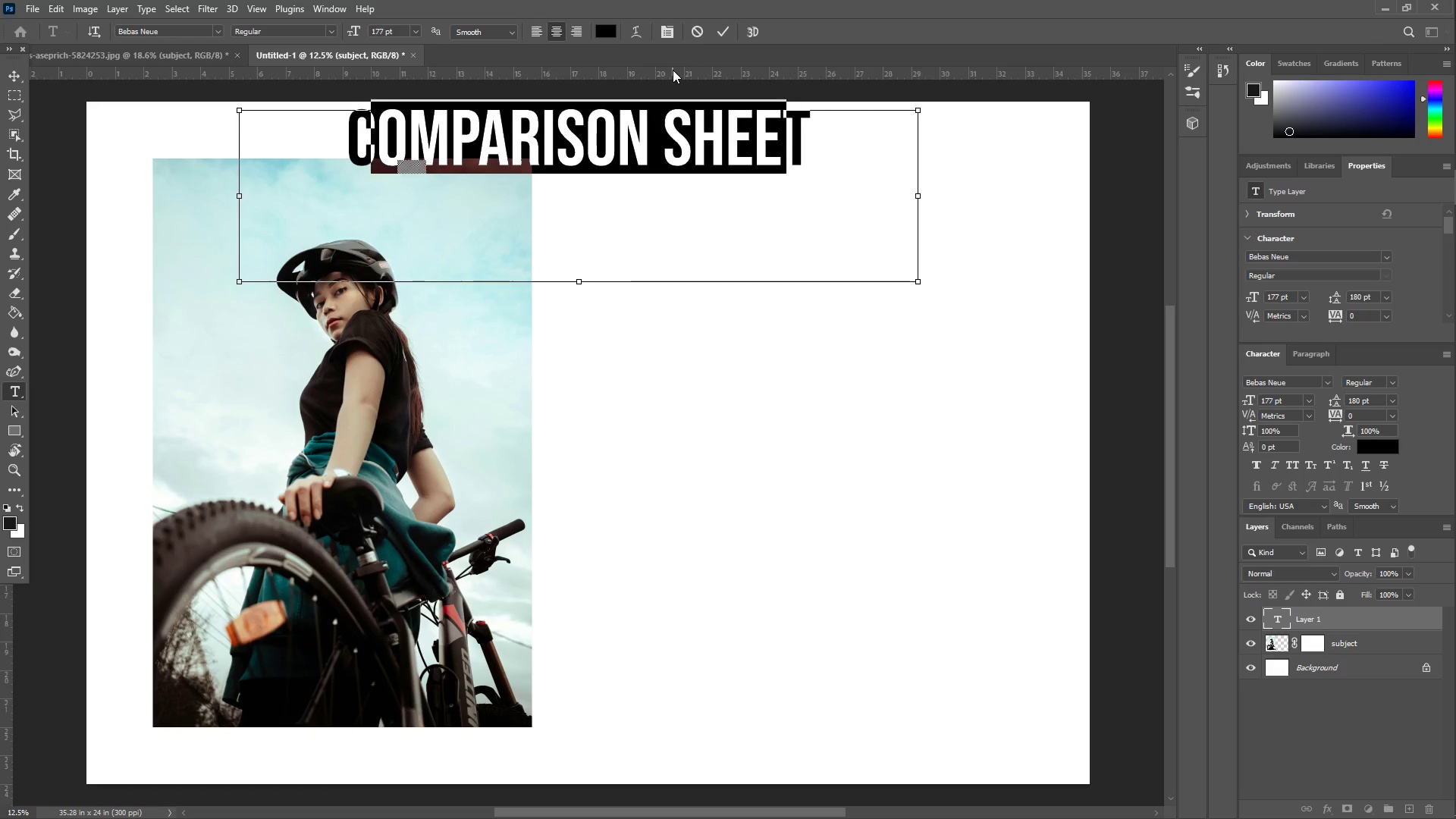 
hold_key(key=Comma, duration=1.2)
 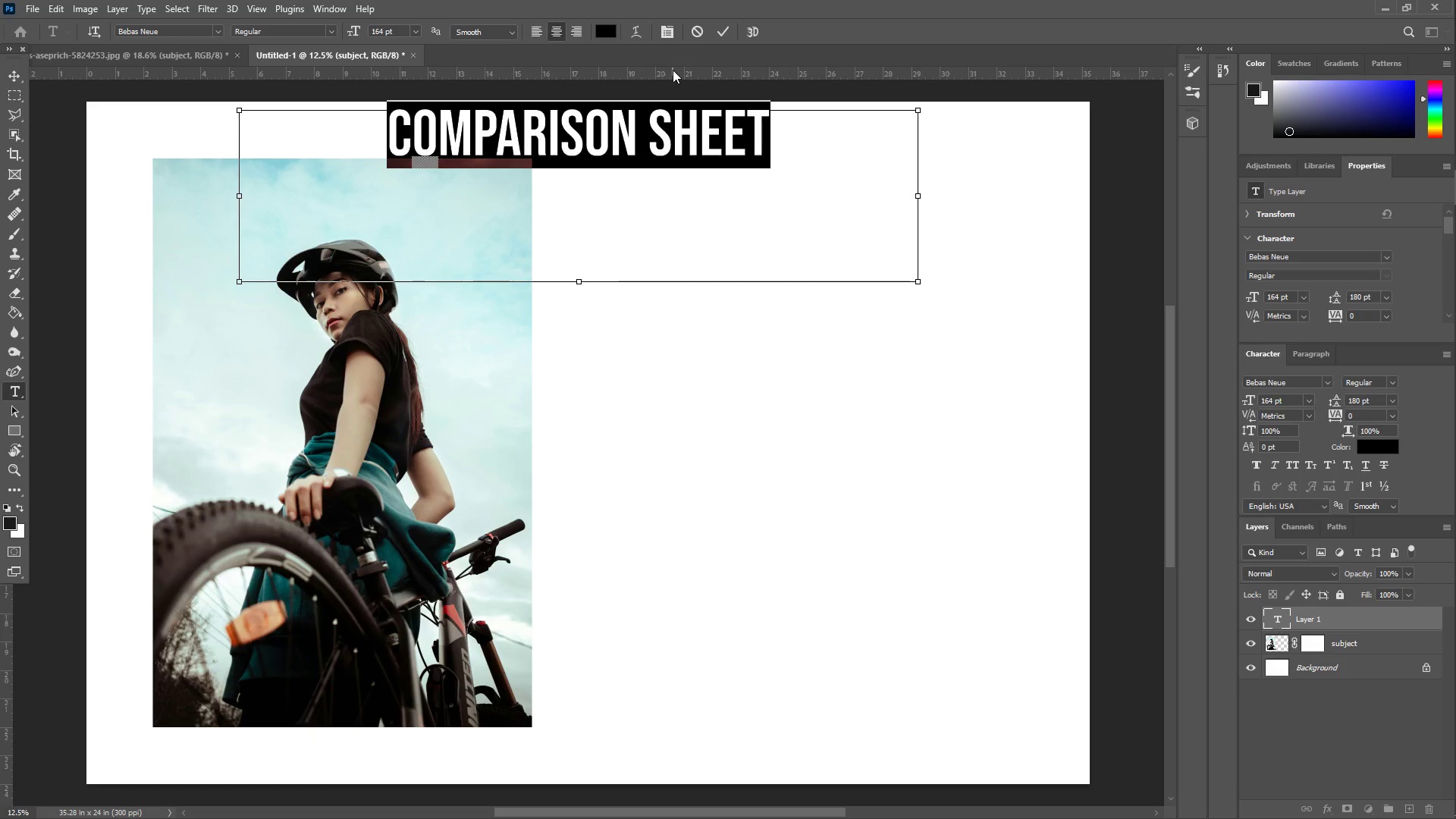 
key(Control+Shift+Comma)
 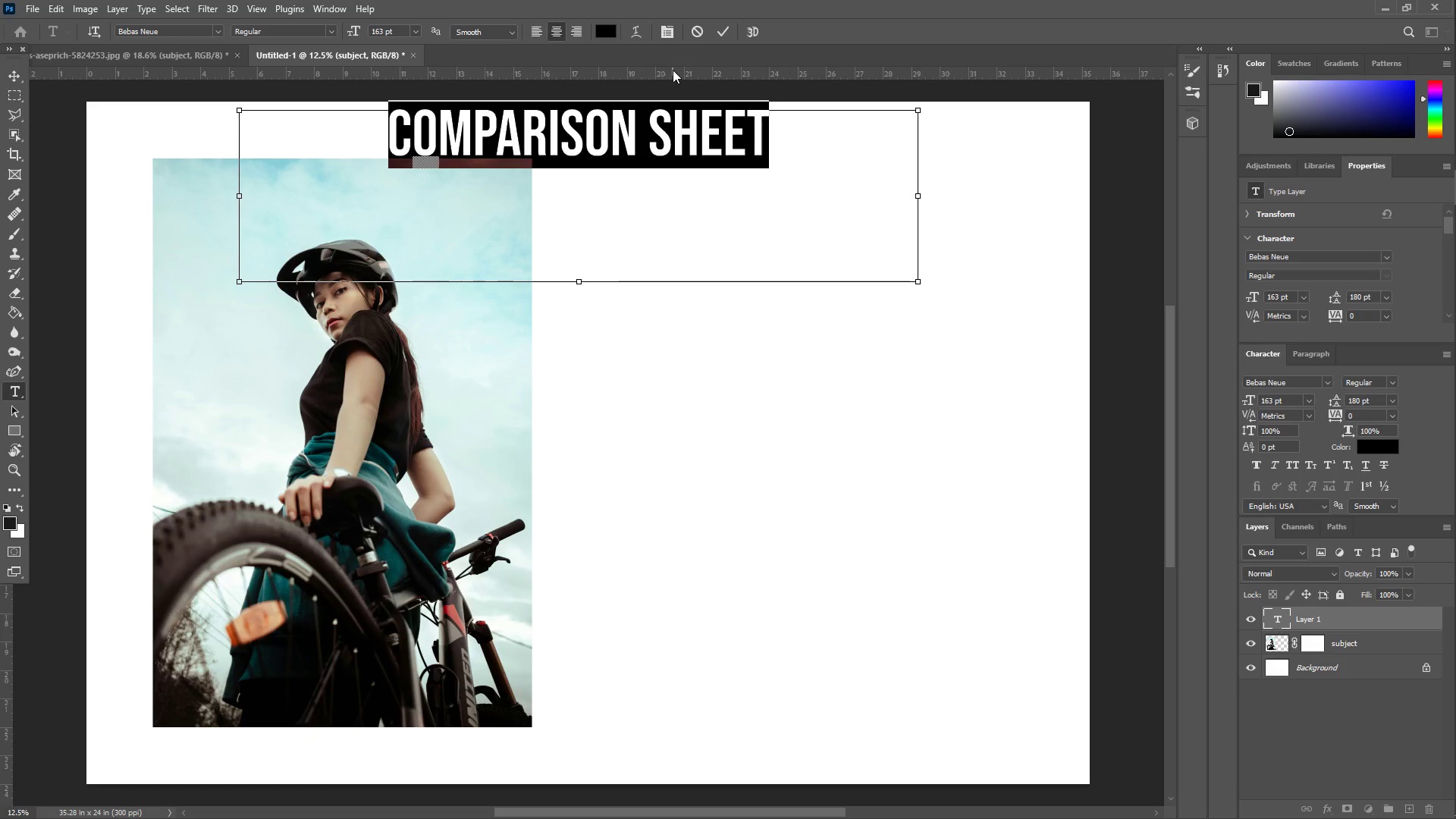 
key(Control+Shift+Comma)
 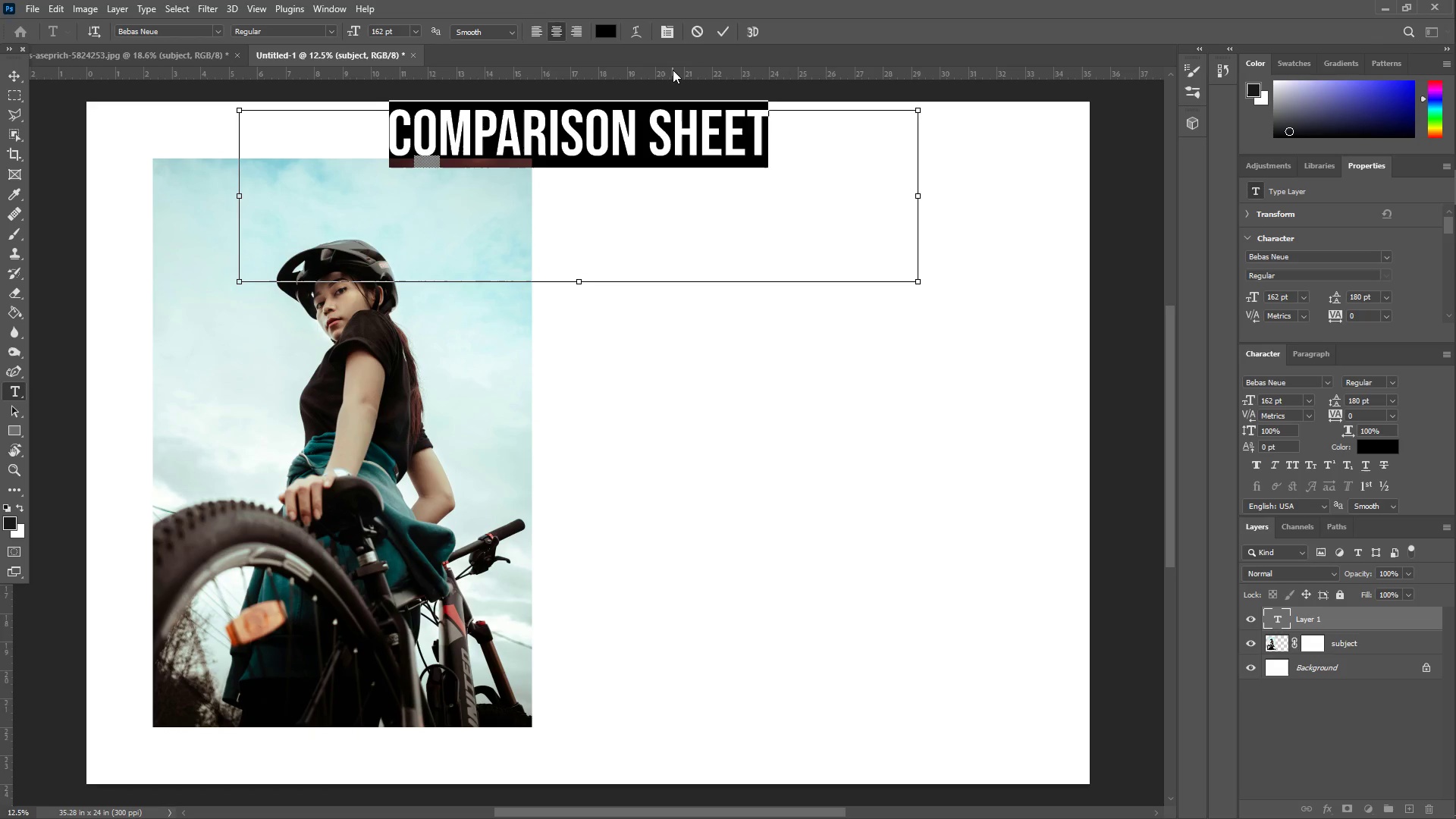 
key(Control+Shift+Comma)
 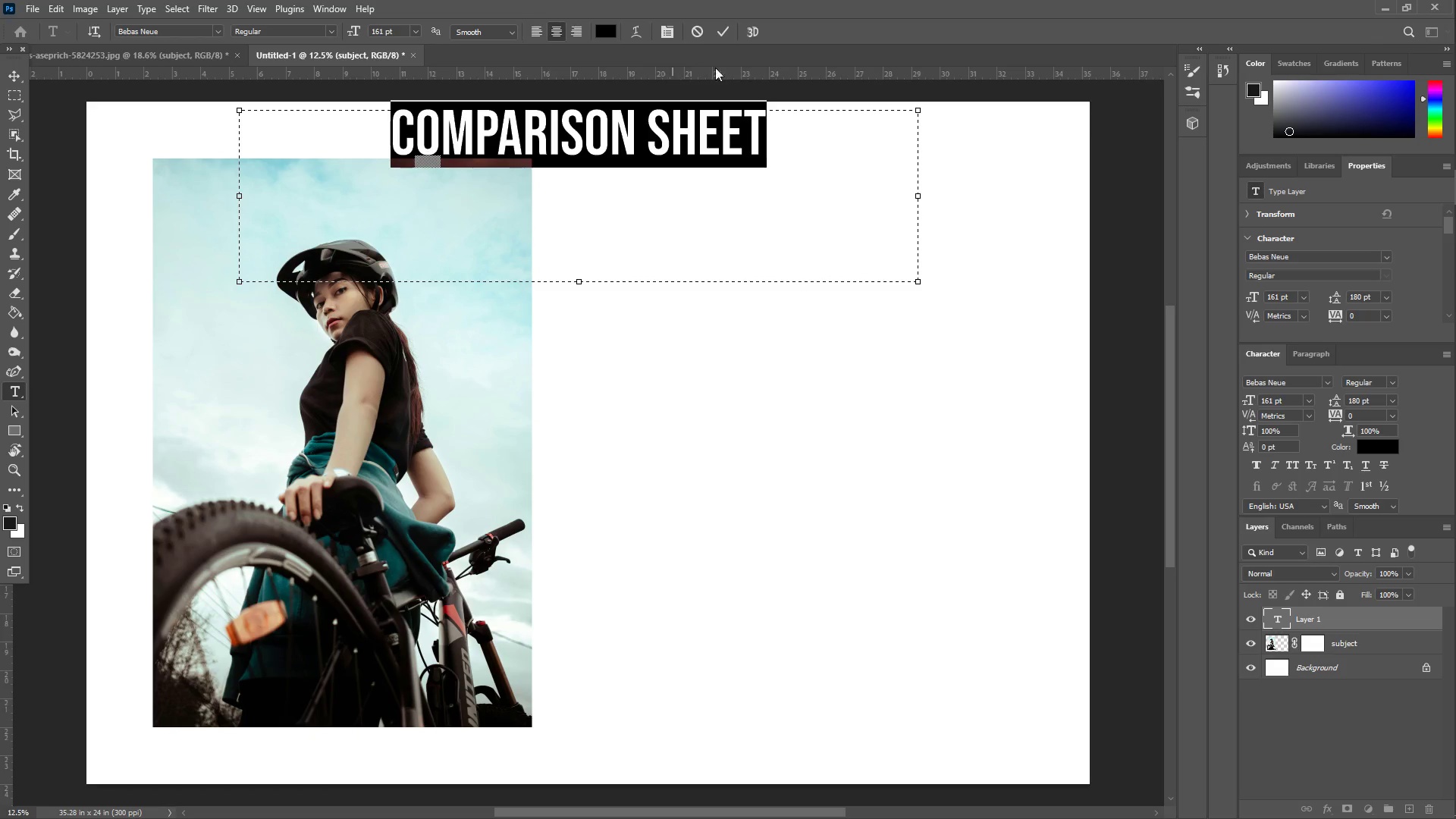 
left_click_drag(start_coordinate=[742, 127], to_coordinate=[740, 132])
 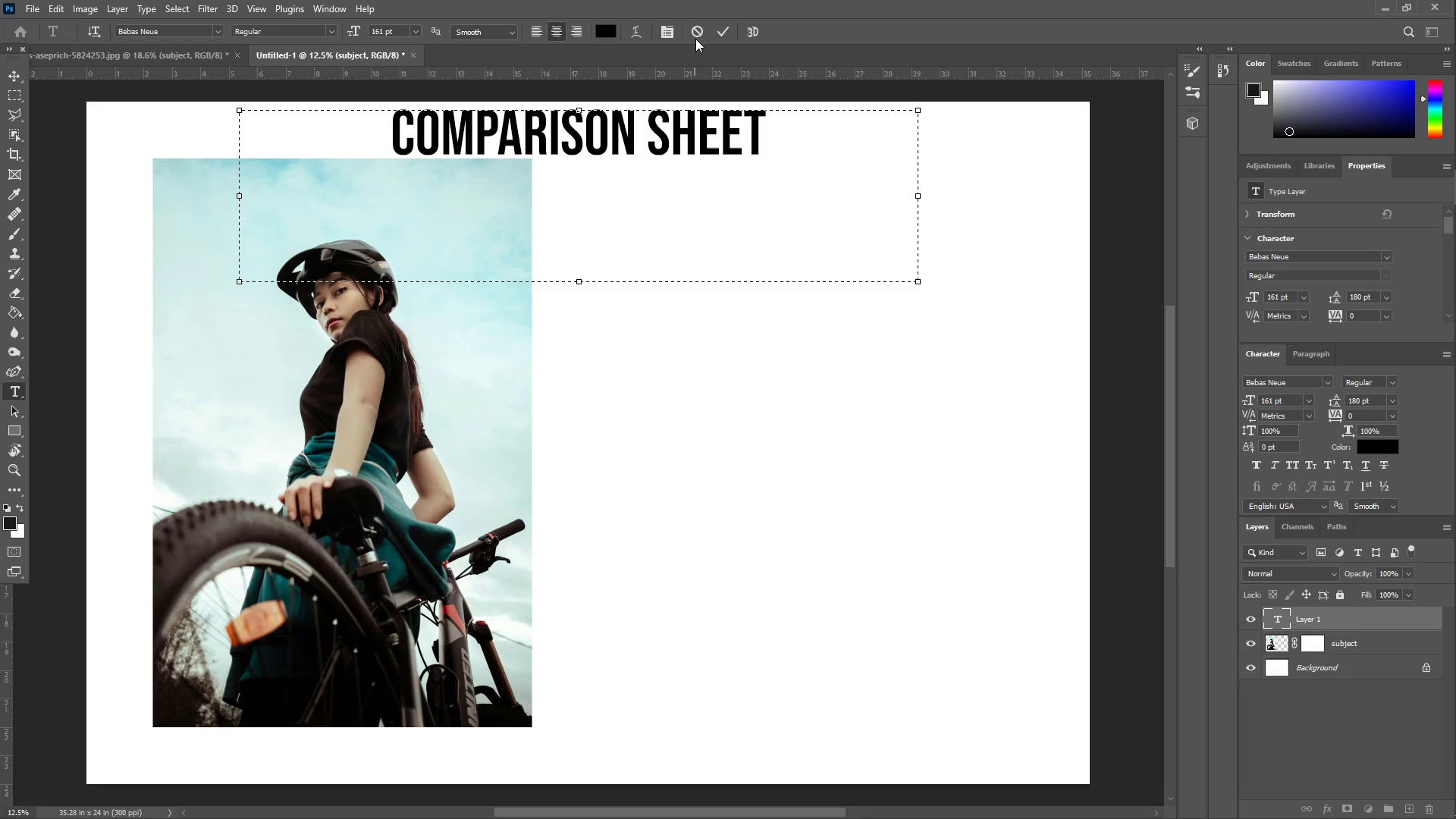 
left_click([723, 27])
 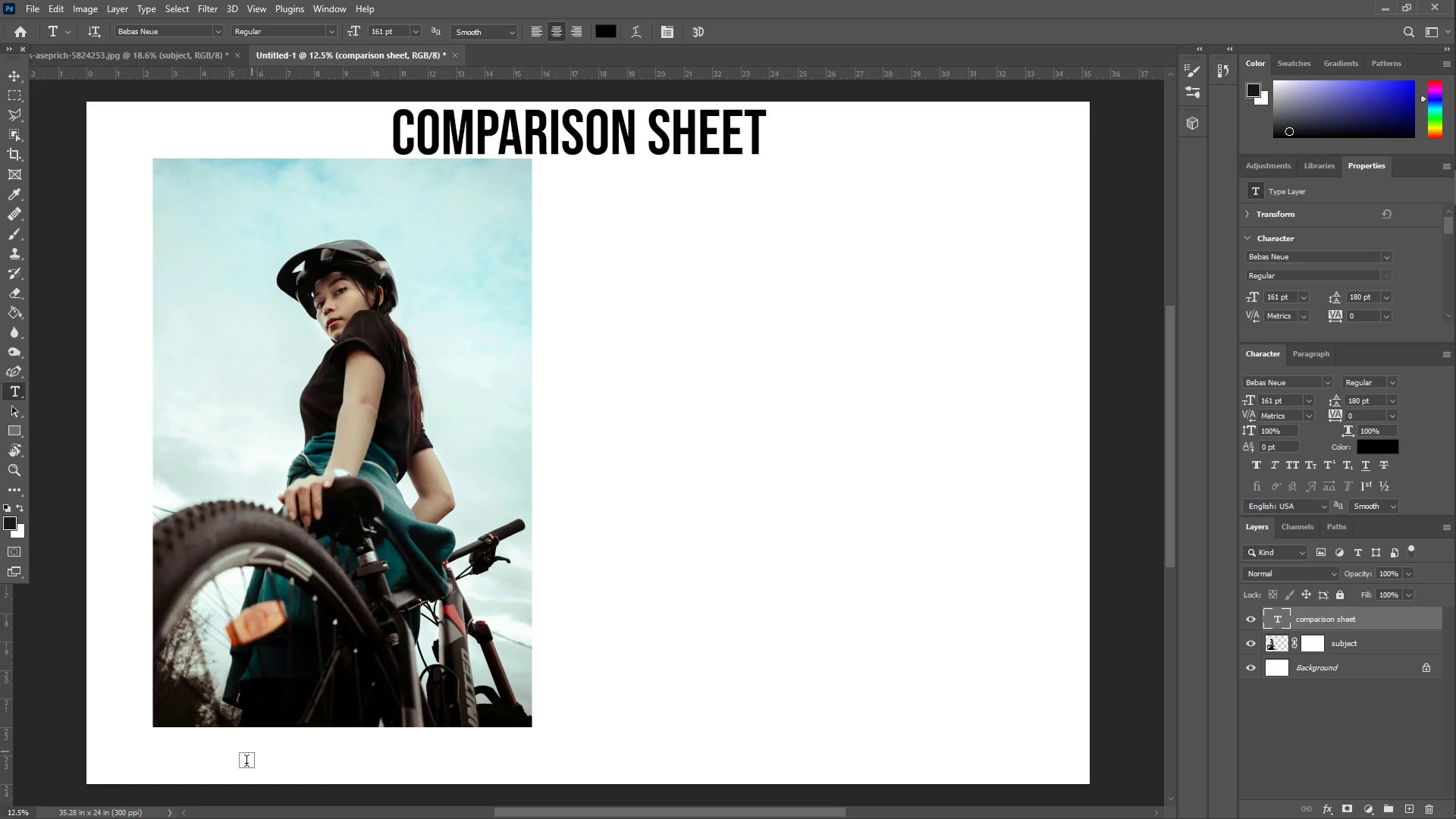 
left_click_drag(start_coordinate=[214, 746], to_coordinate=[985, 712])
 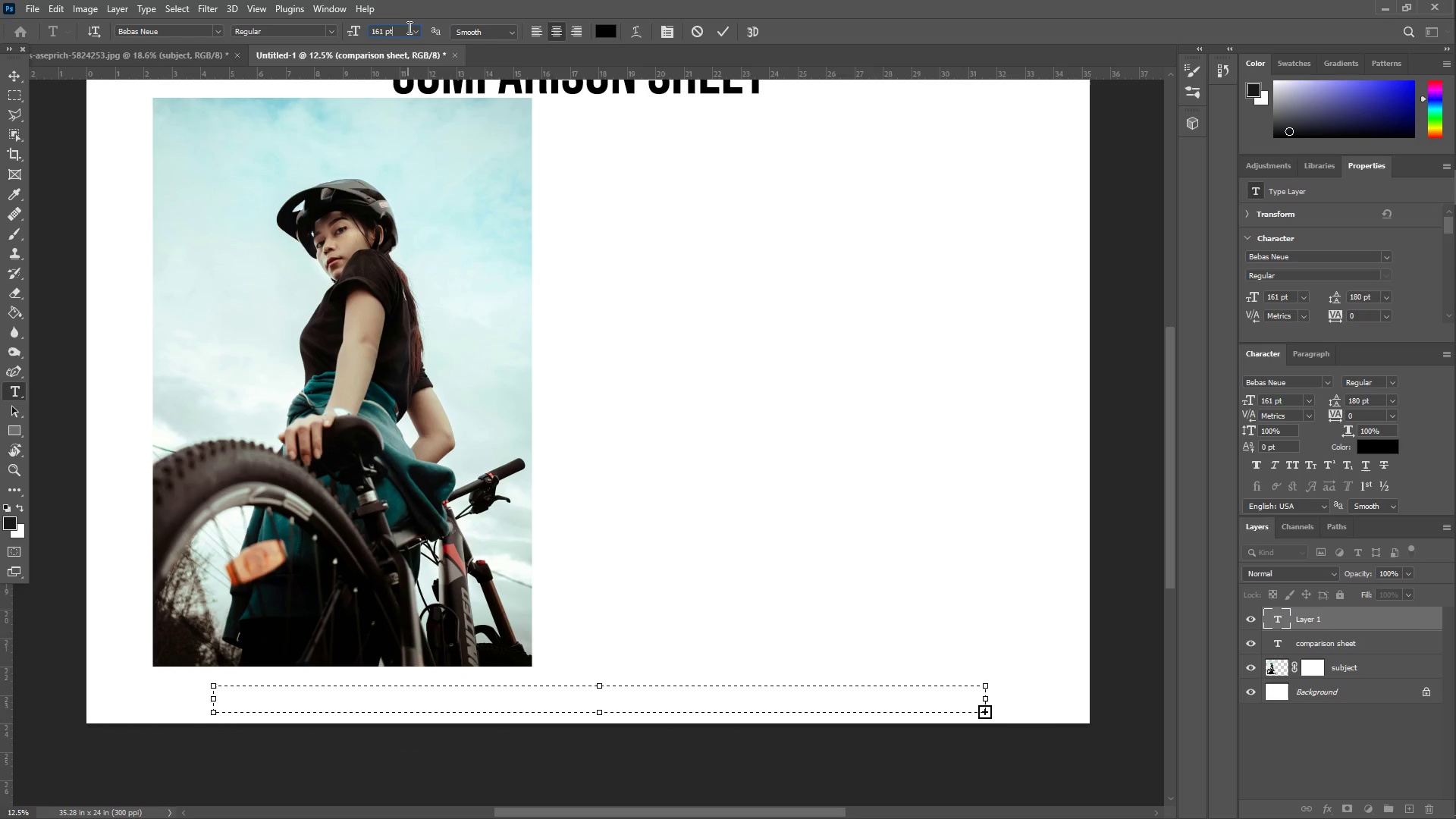 
double_click([419, 25])
 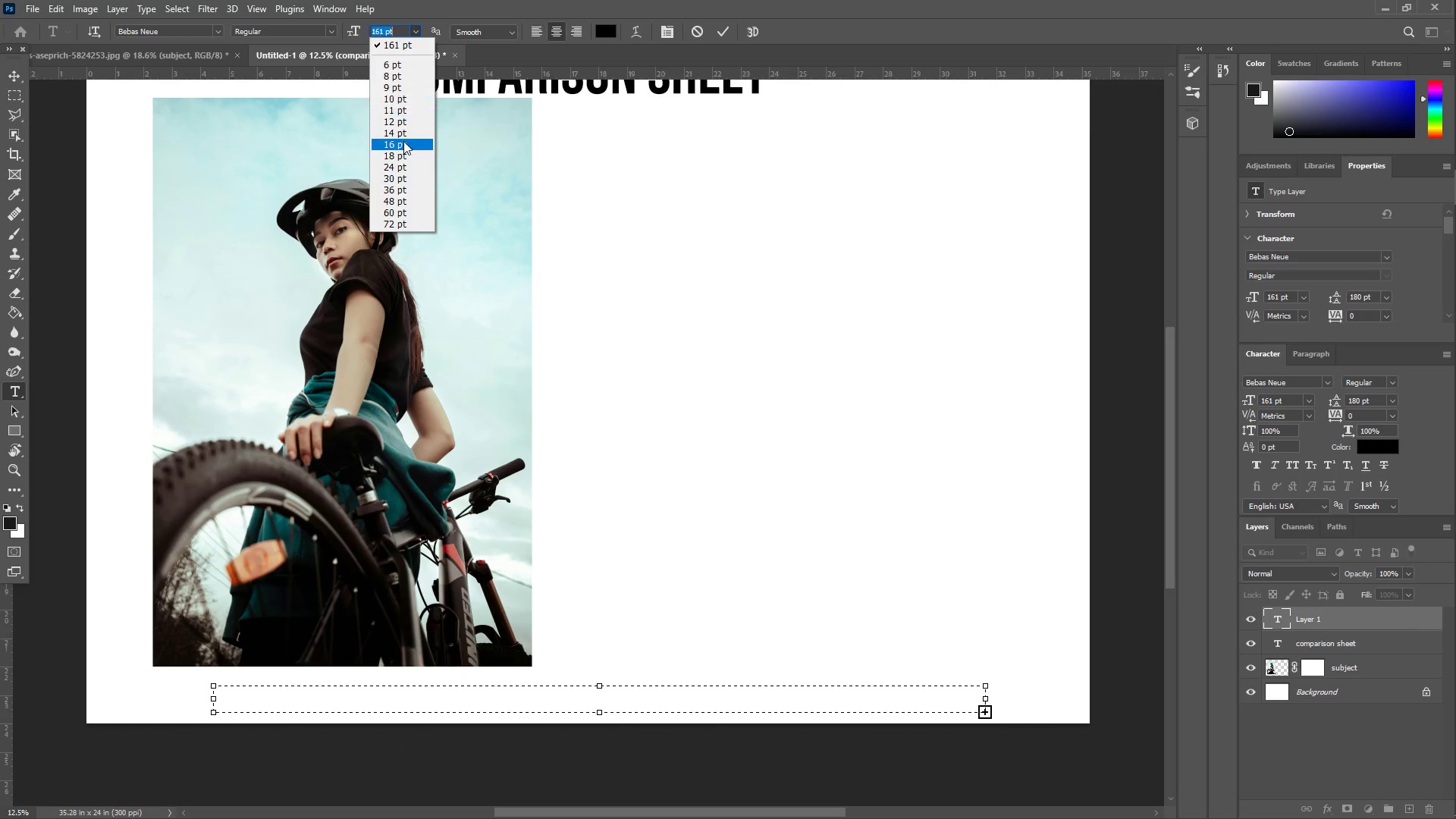 
left_click_drag(start_coordinate=[401, 183], to_coordinate=[401, 187])
 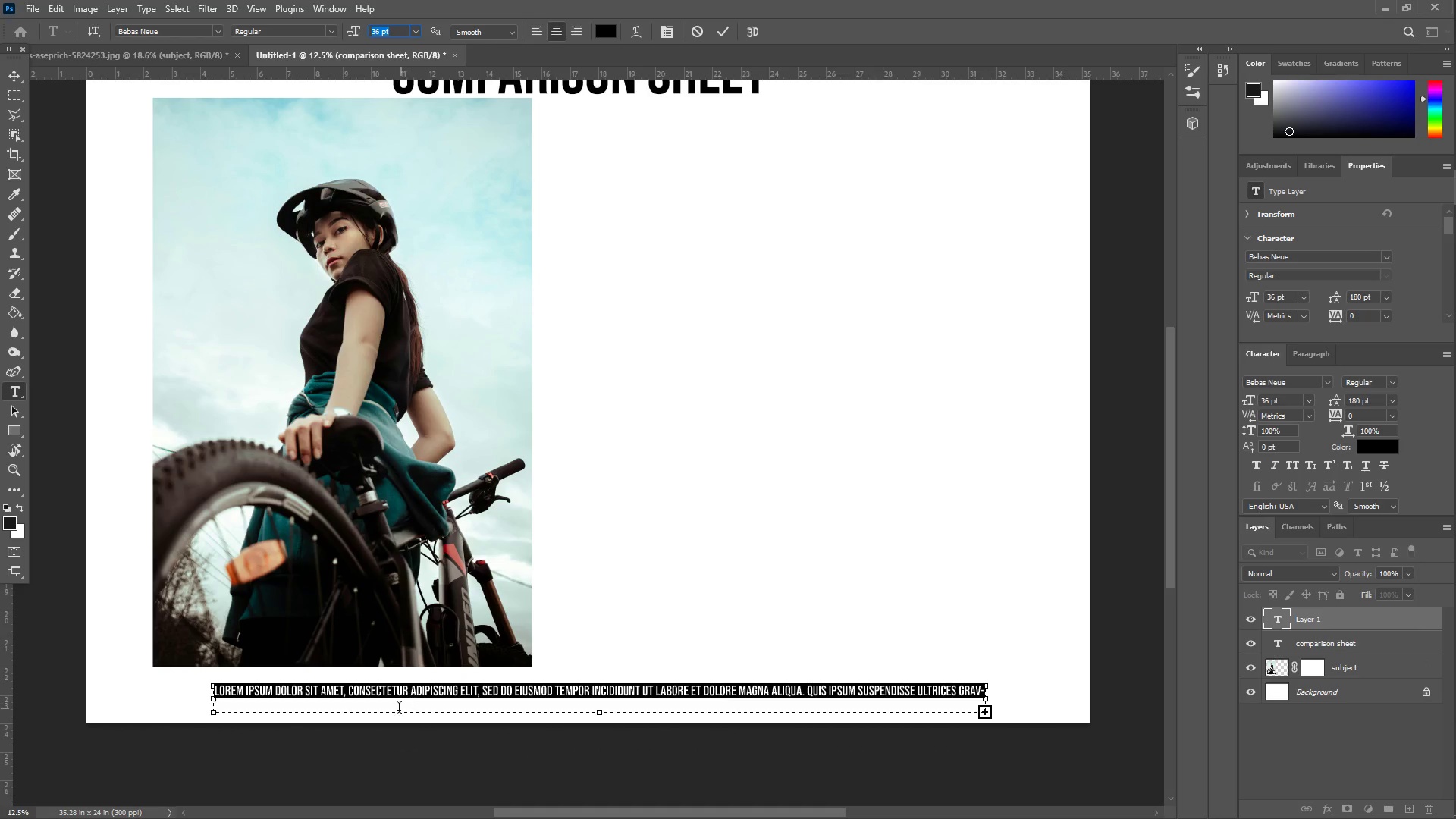 
left_click([396, 696])
 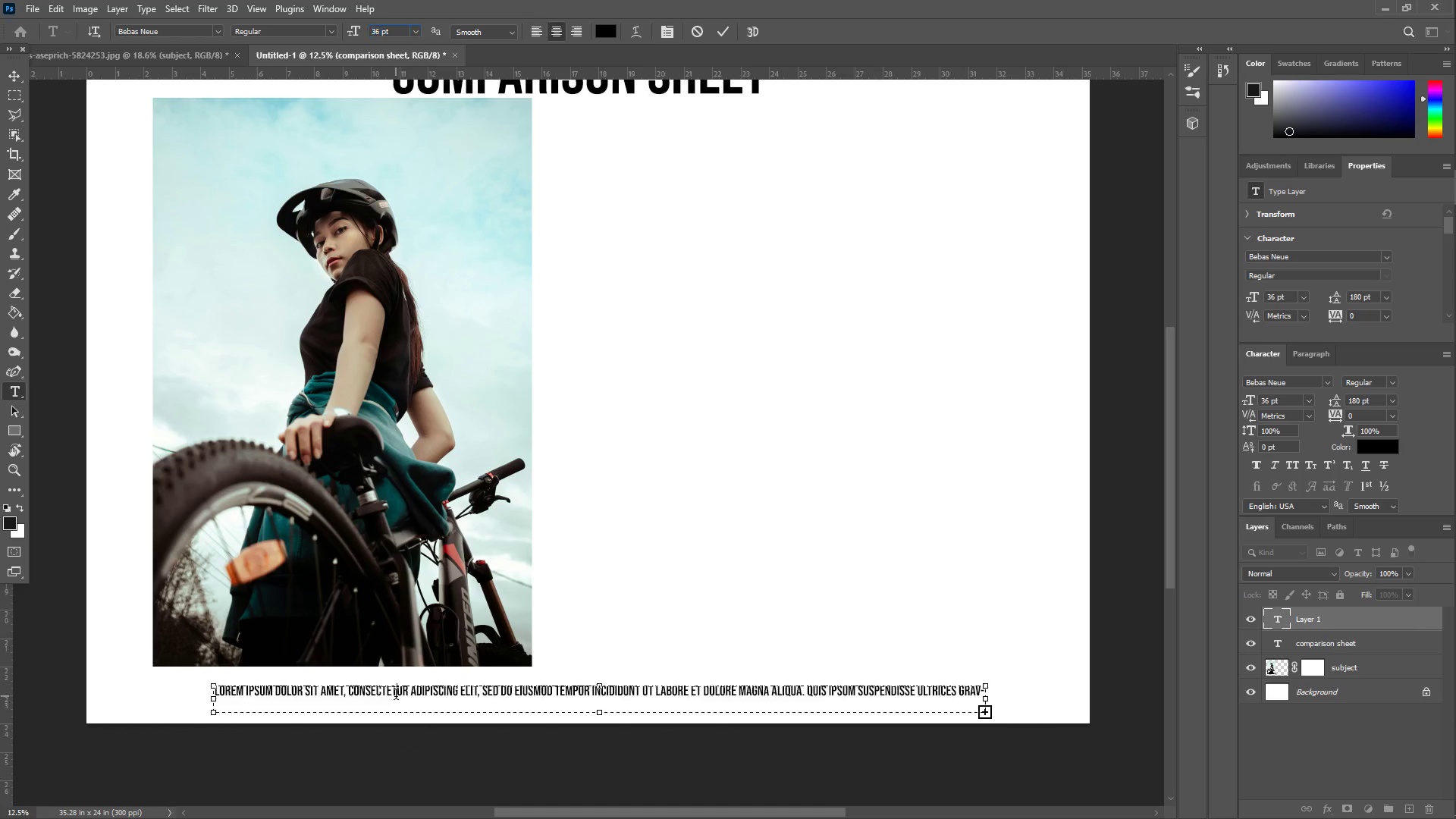 
key(Control+ControlLeft)
 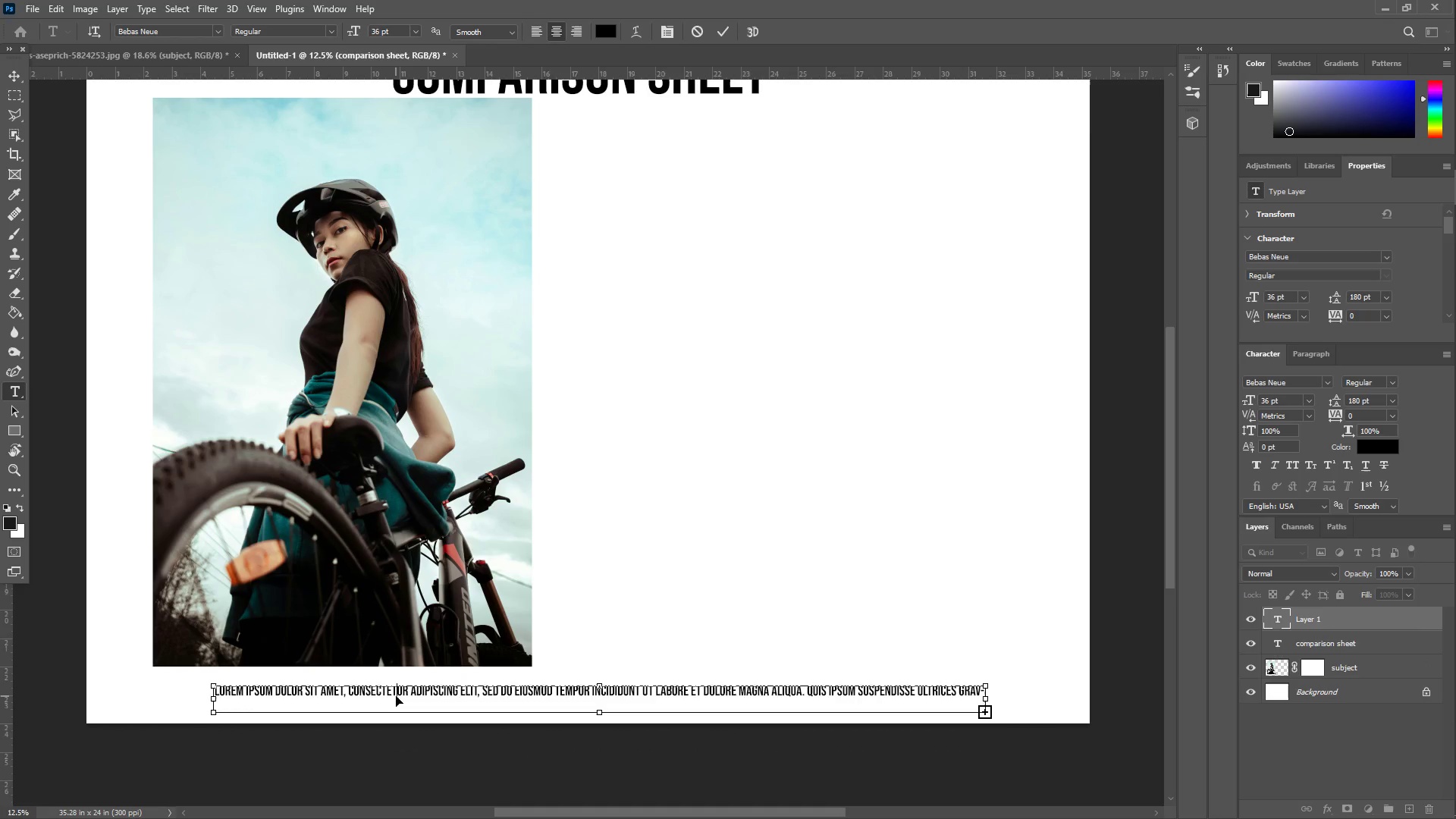 
key(Control+A)
 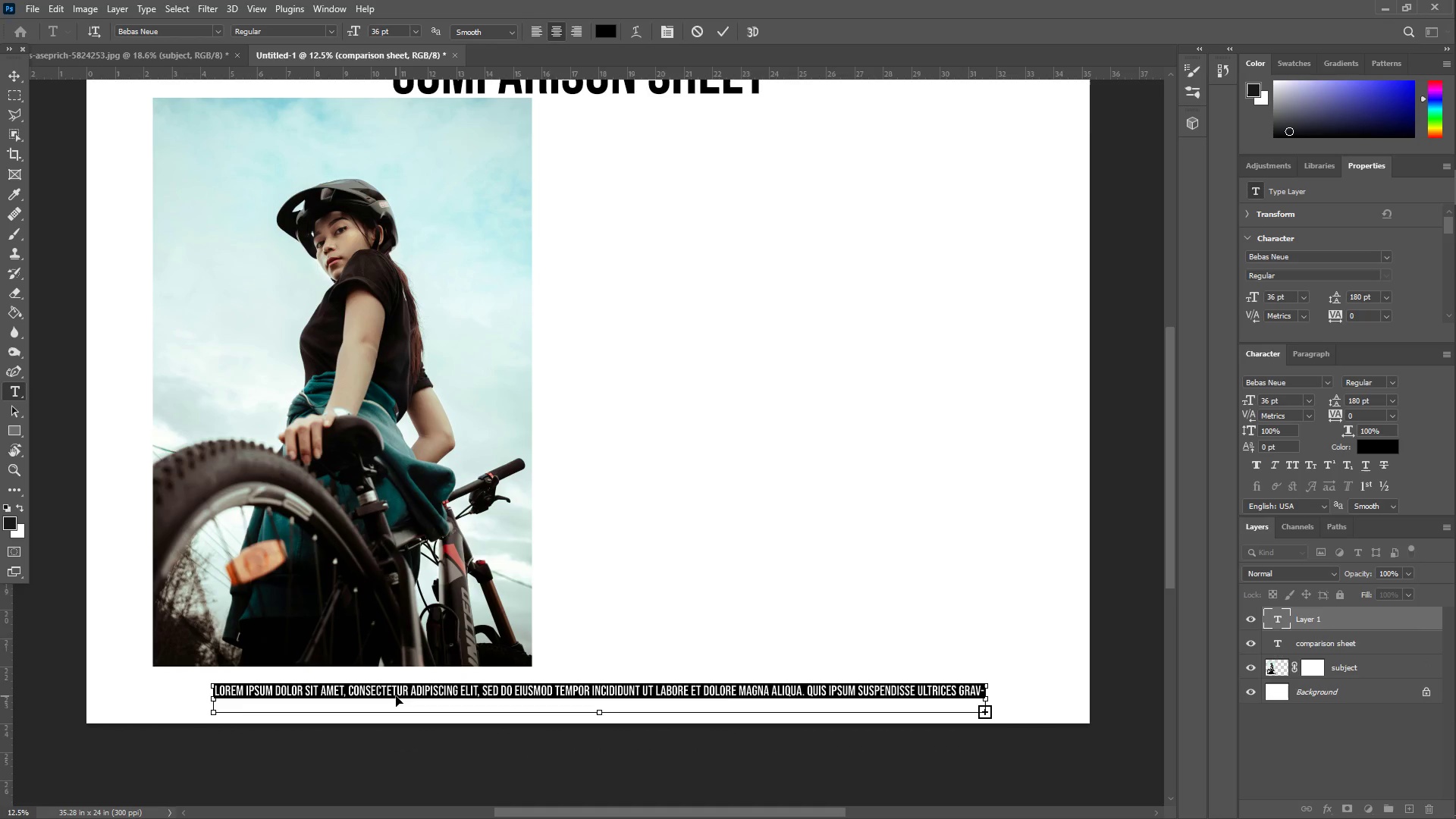 
type(befre)
key(Backspace)
key(Backspace)
type(ore)
 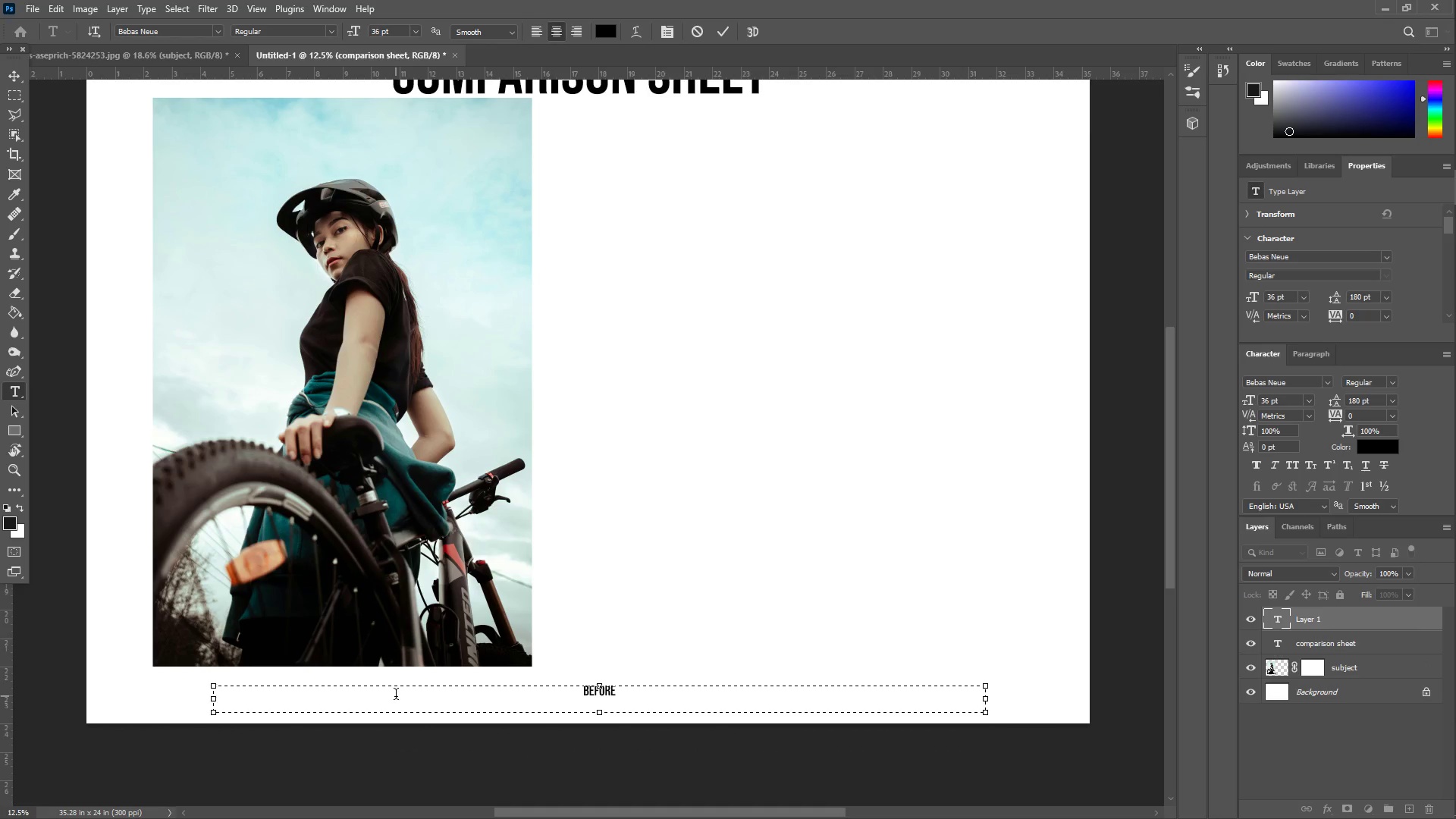 
hold_key(key=ControlLeft, duration=0.42)
 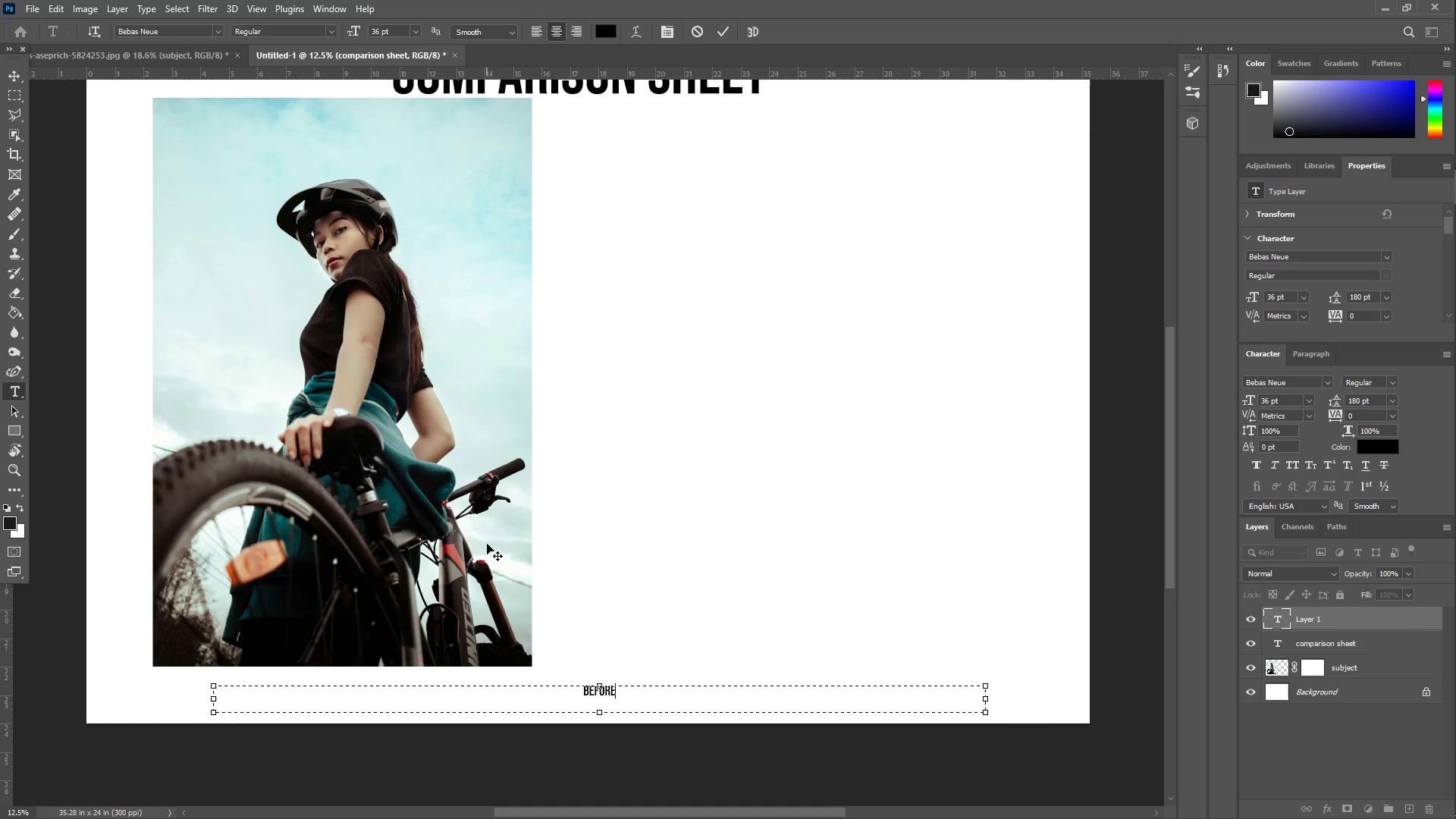 
key(Control+A)
 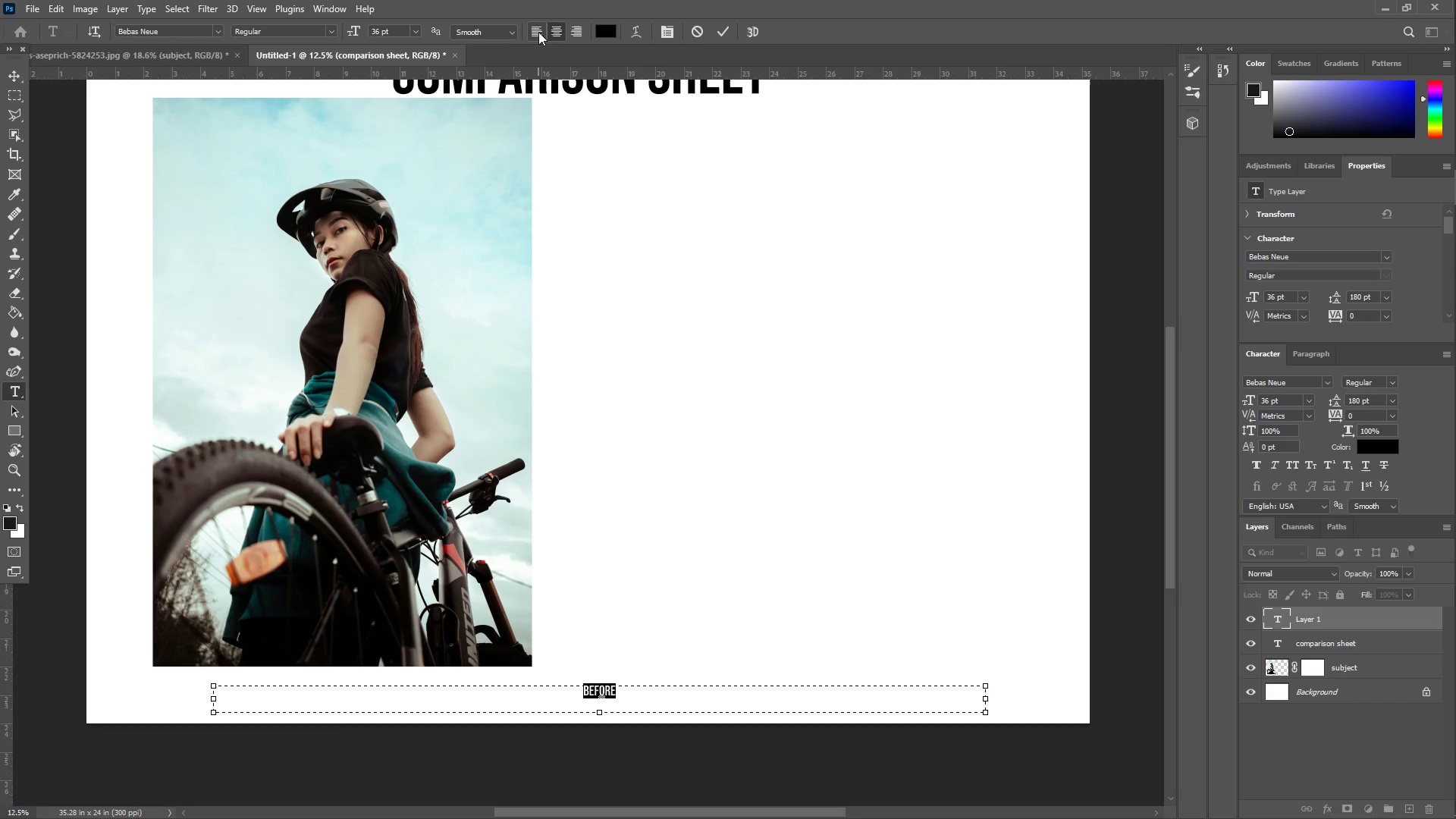 
left_click([542, 27])
 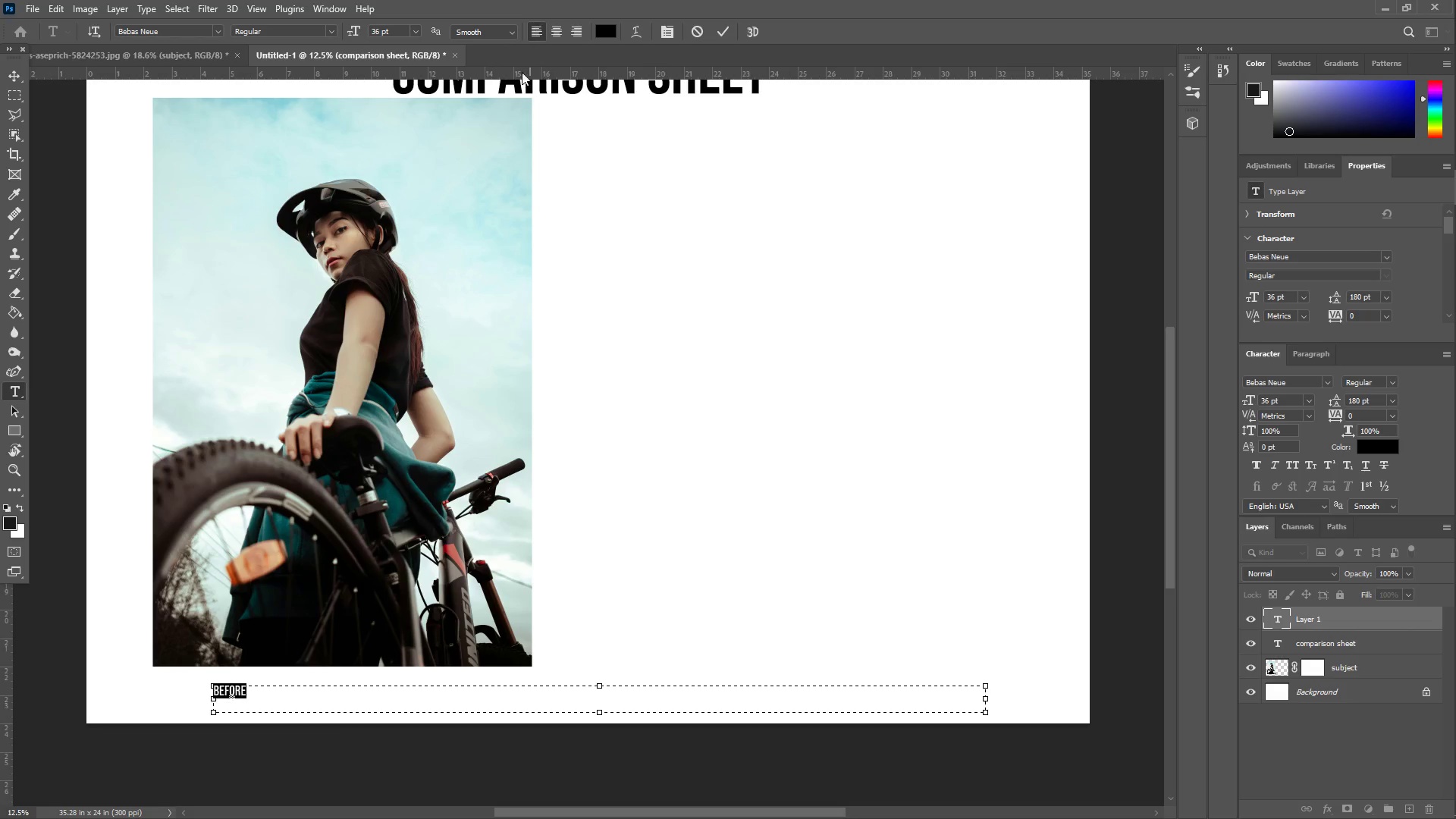 
key(Control+A)
 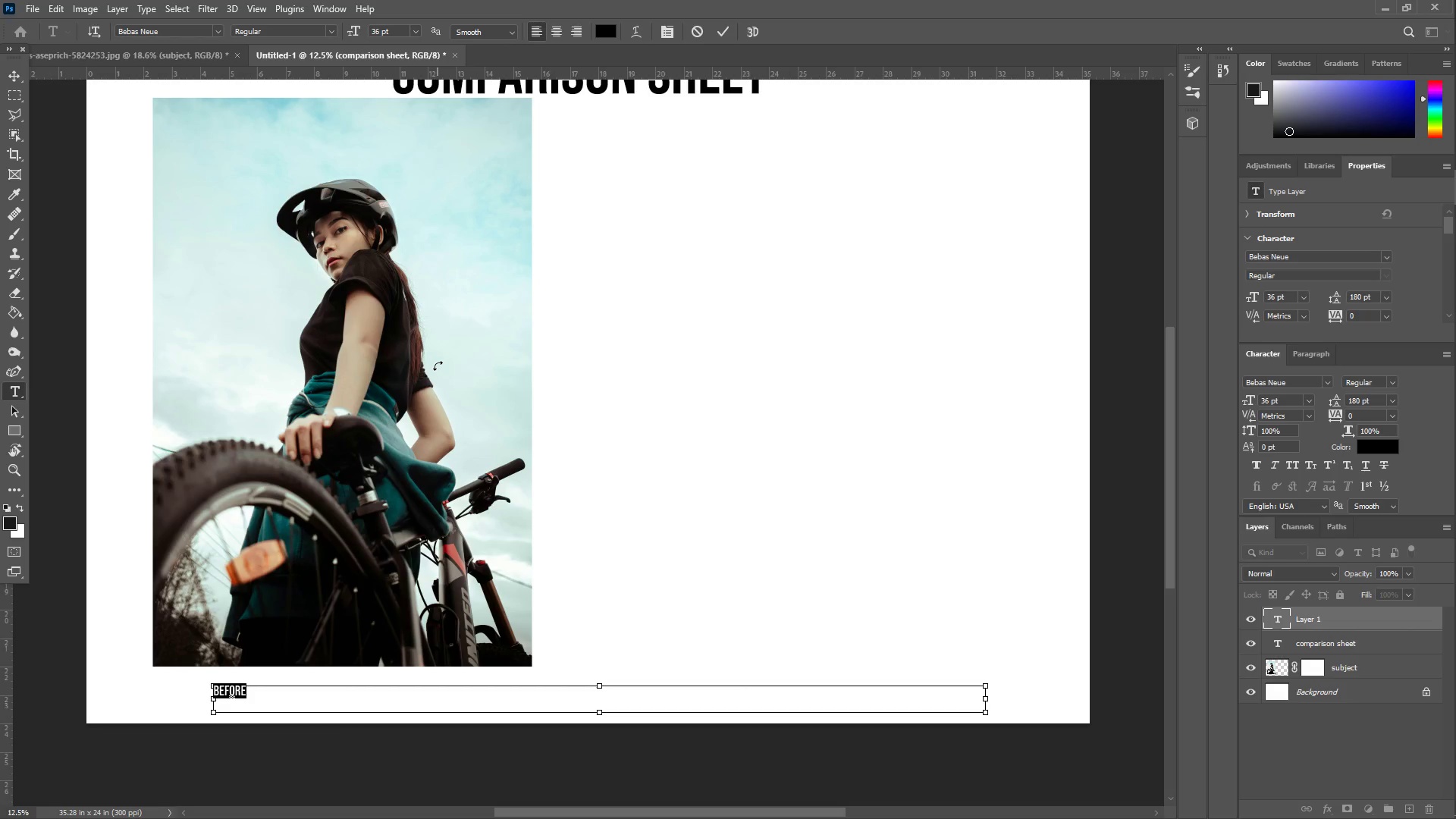 
hold_key(key=ShiftLeft, duration=3.31)
 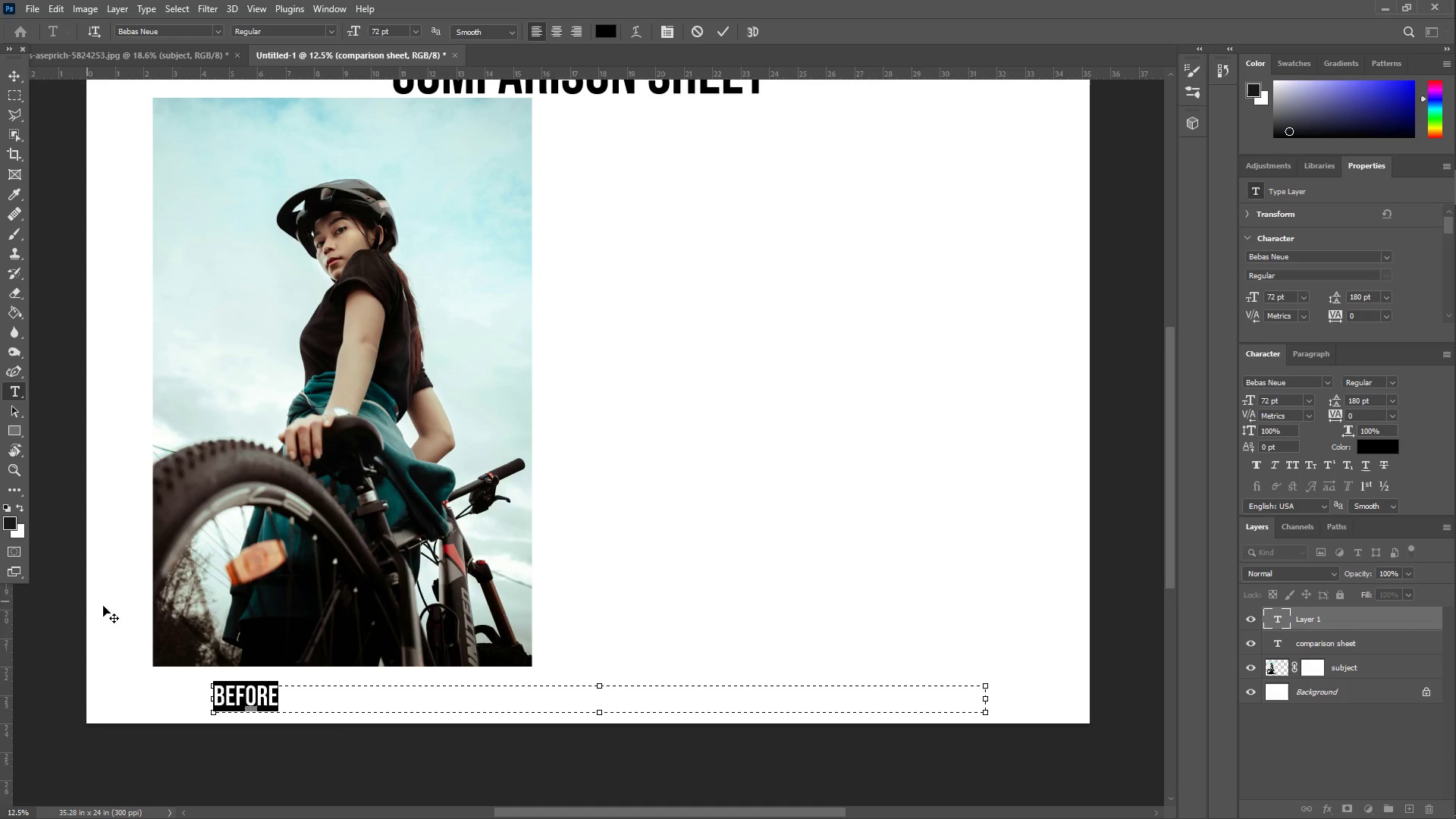 
hold_key(key=Period, duration=1.5)
 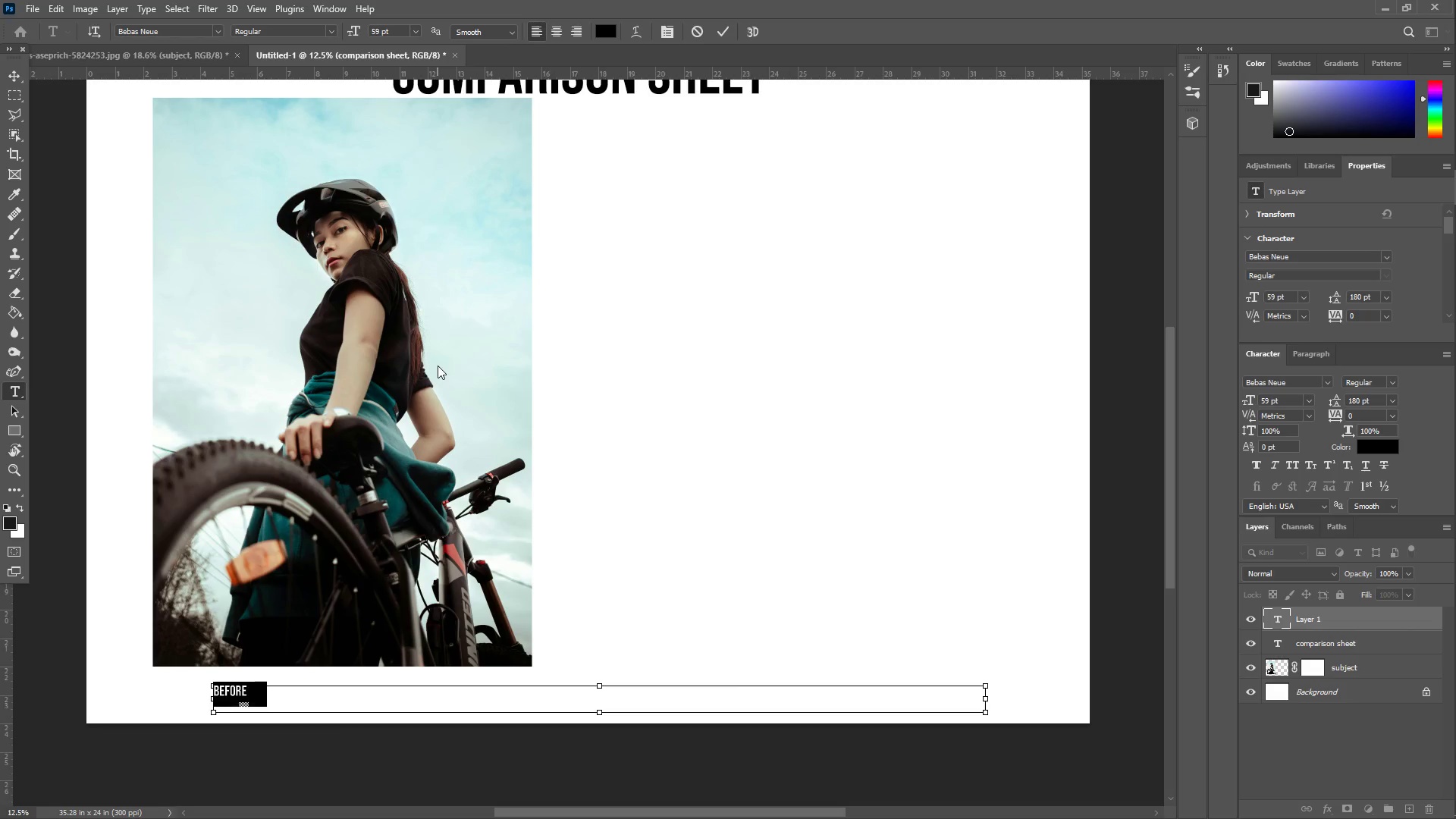 
hold_key(key=Period, duration=1.03)
 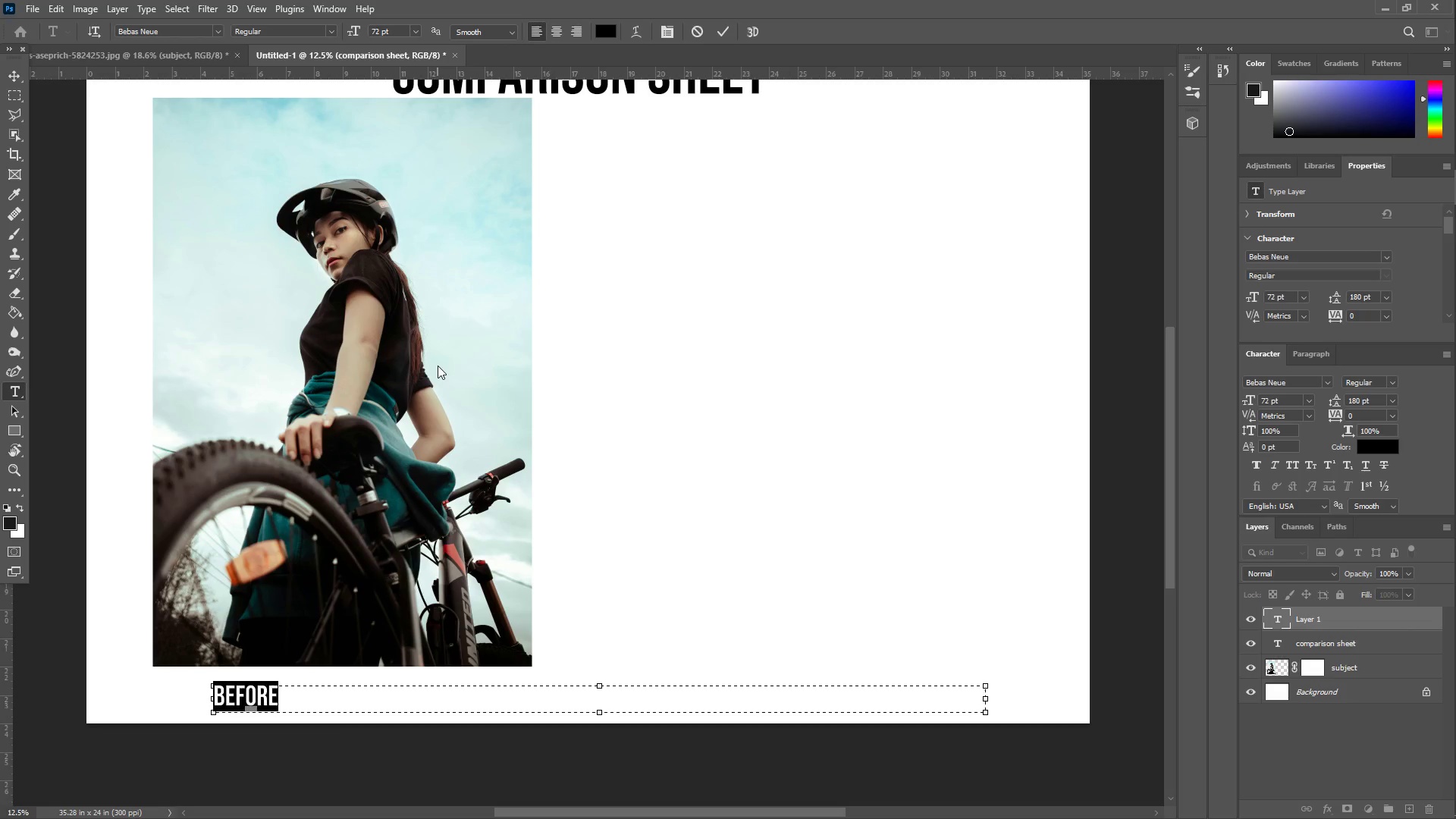 
left_click_drag(start_coordinate=[215, 701], to_coordinate=[296, 714])
 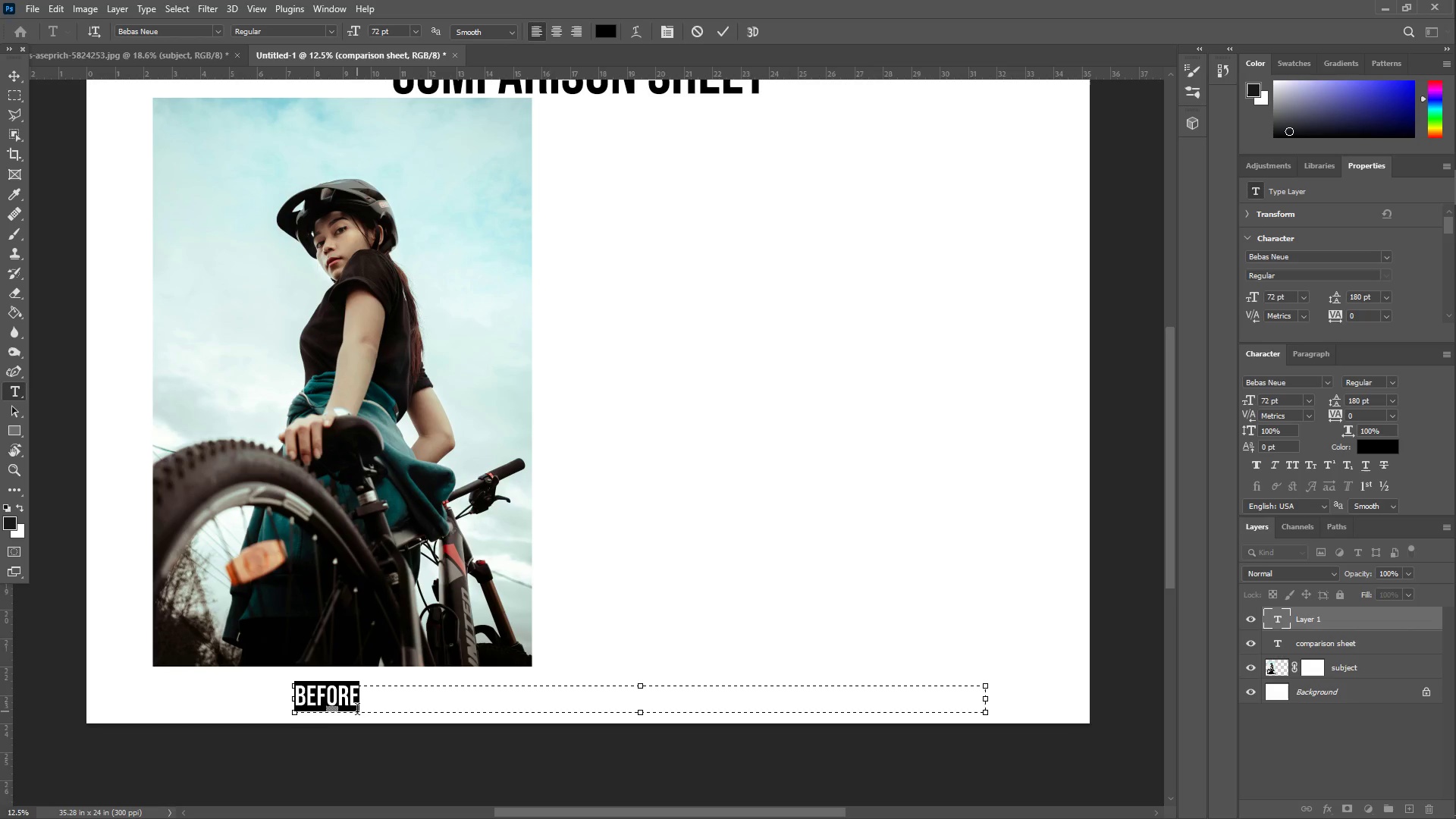 
left_click([362, 705])
 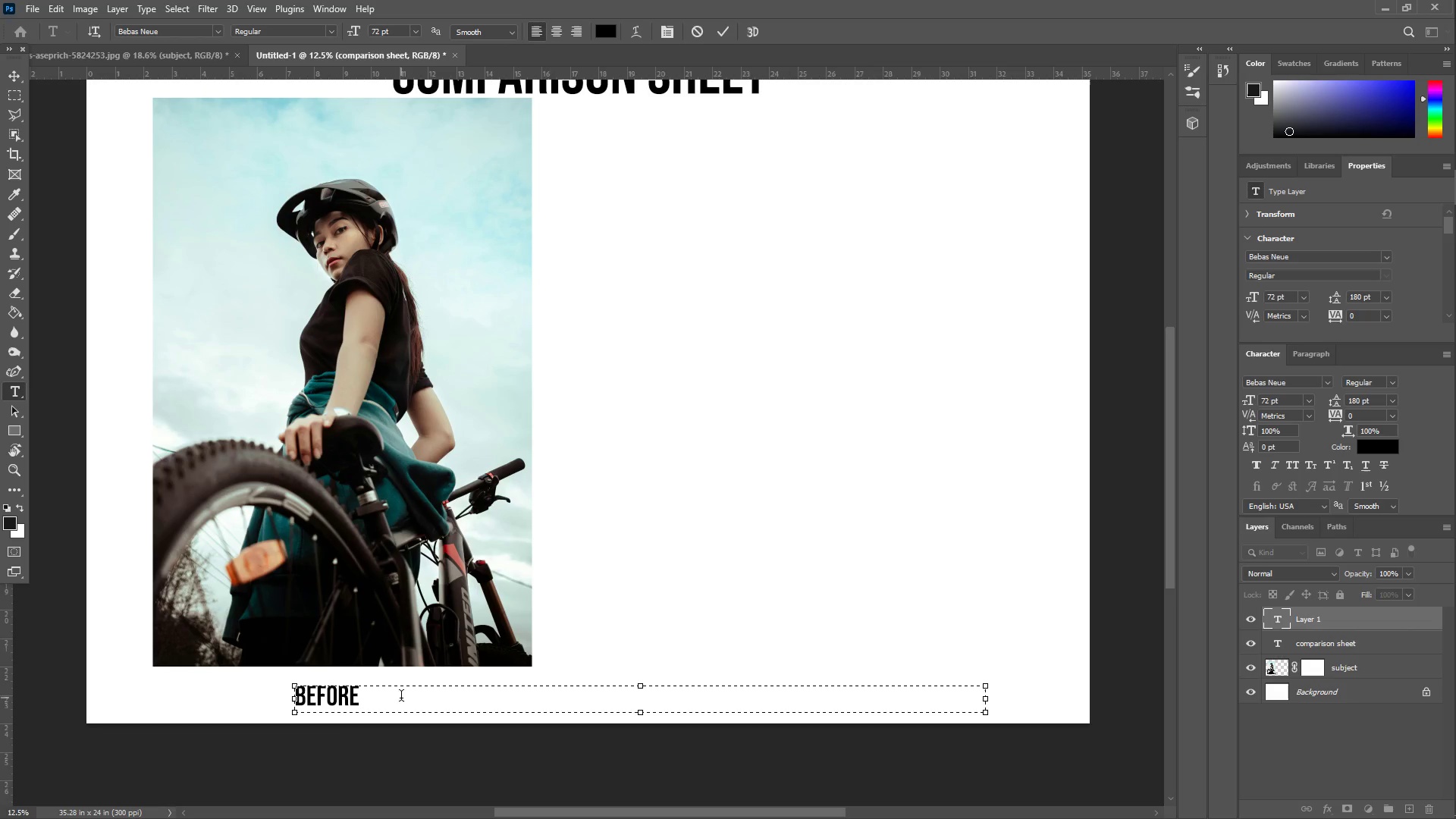 
hold_key(key=Tab, duration=1.53)
 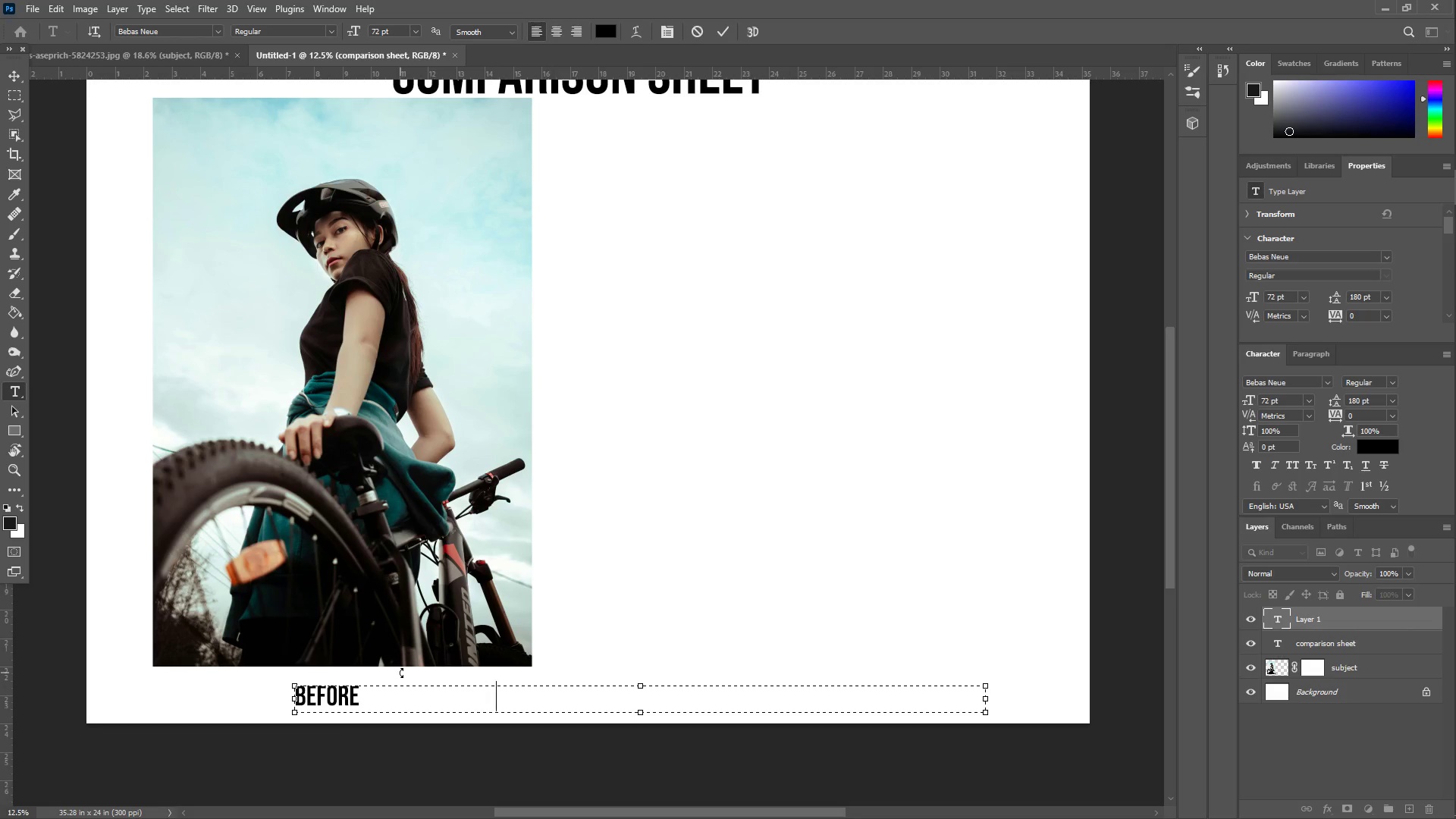 
hold_key(key=Tab, duration=1.52)
 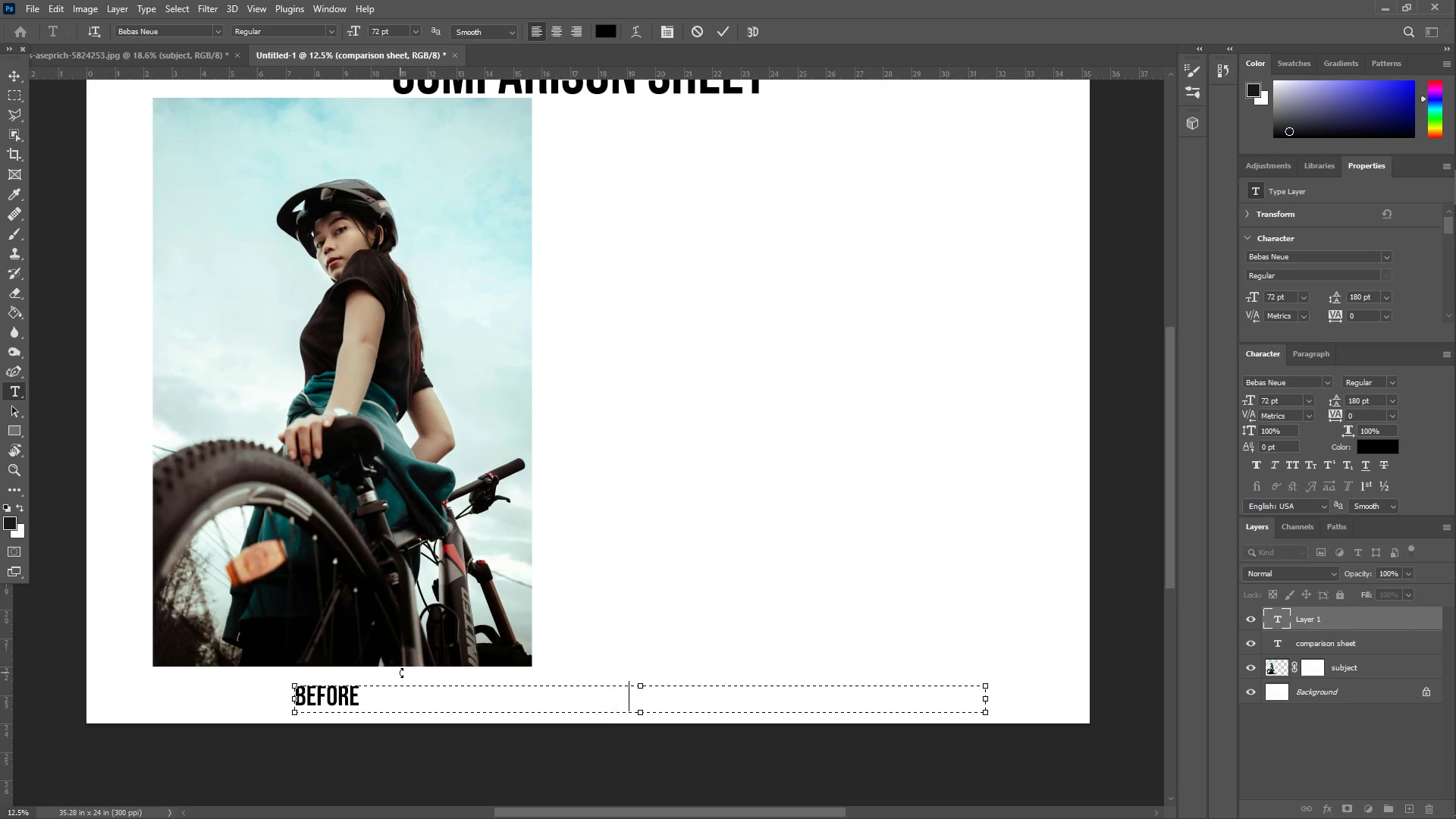 
hold_key(key=Tab, duration=1.14)
 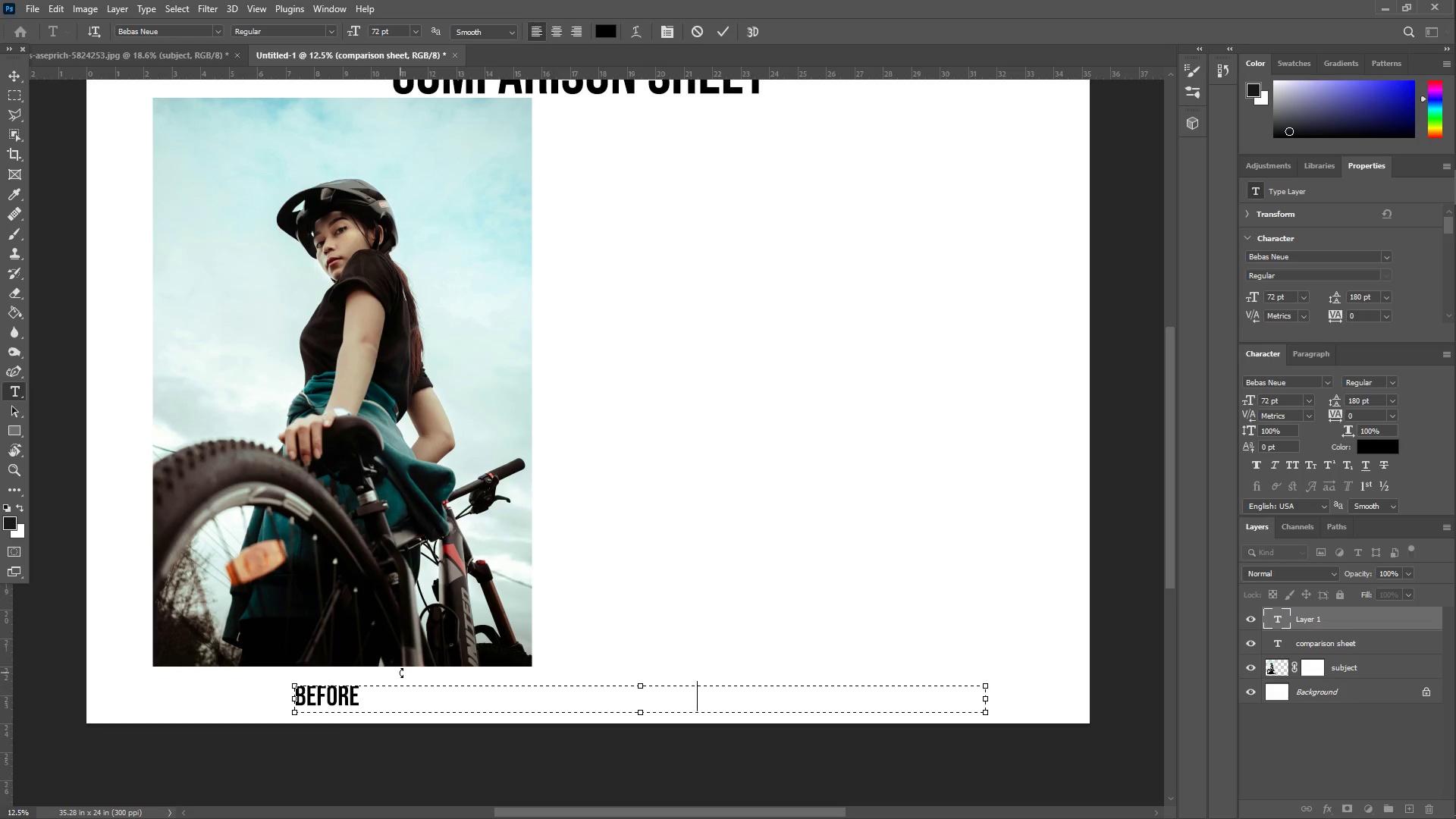 
key(Tab)
type(after)
 